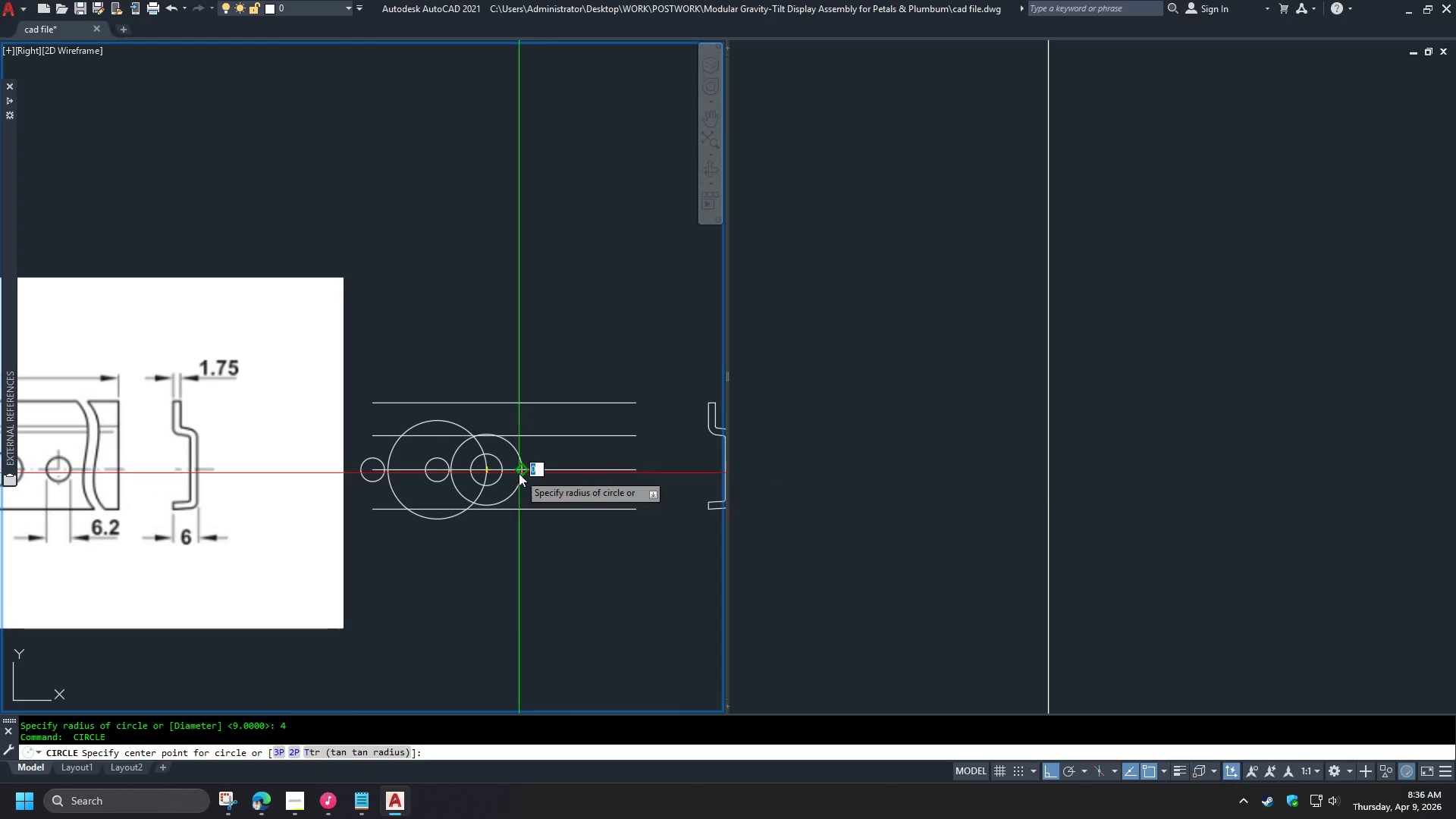 
key(Space)
 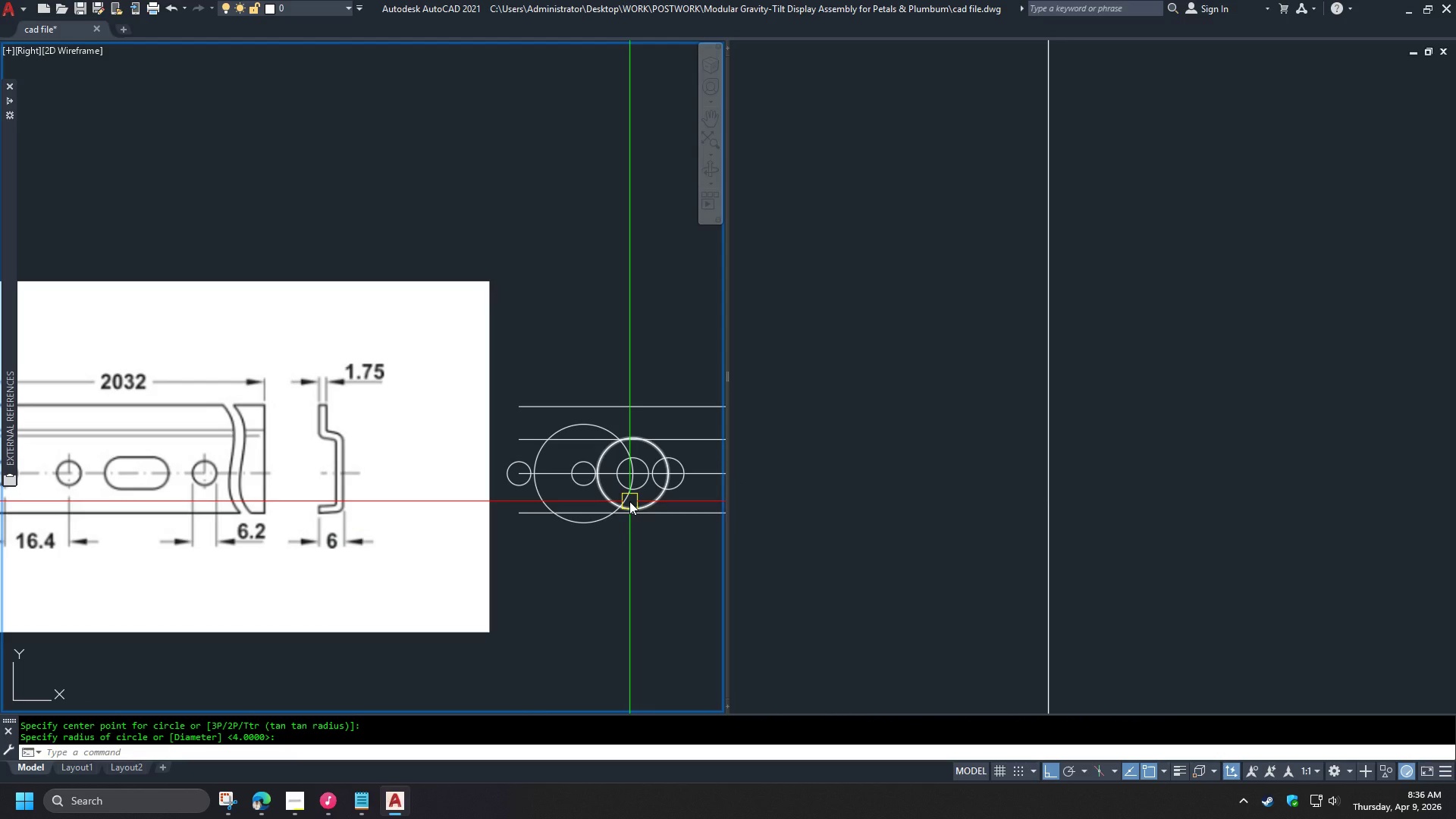 
scroll: coordinate [671, 501], scroll_direction: up, amount: 2.0
 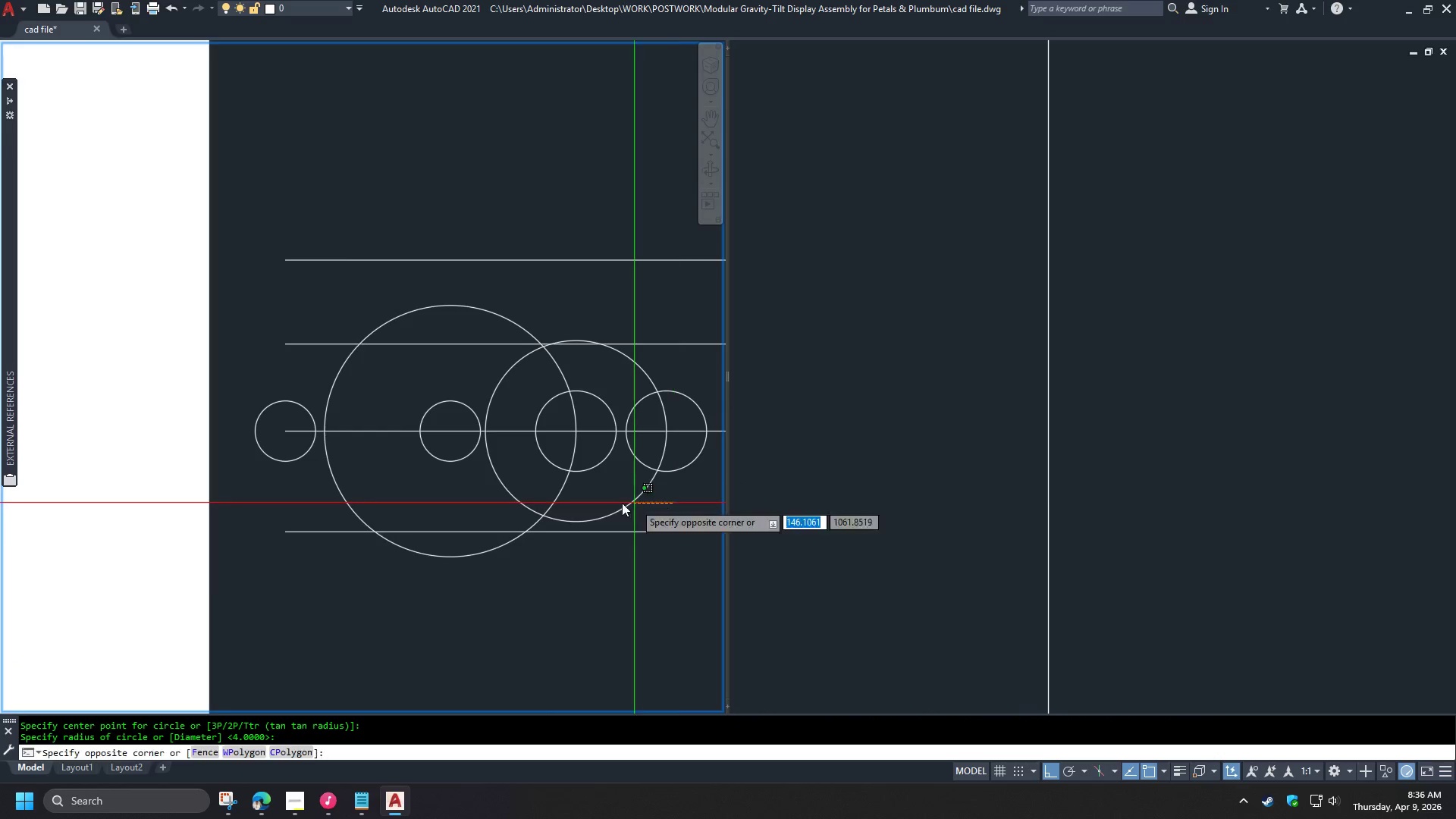 
double_click([488, 503])
 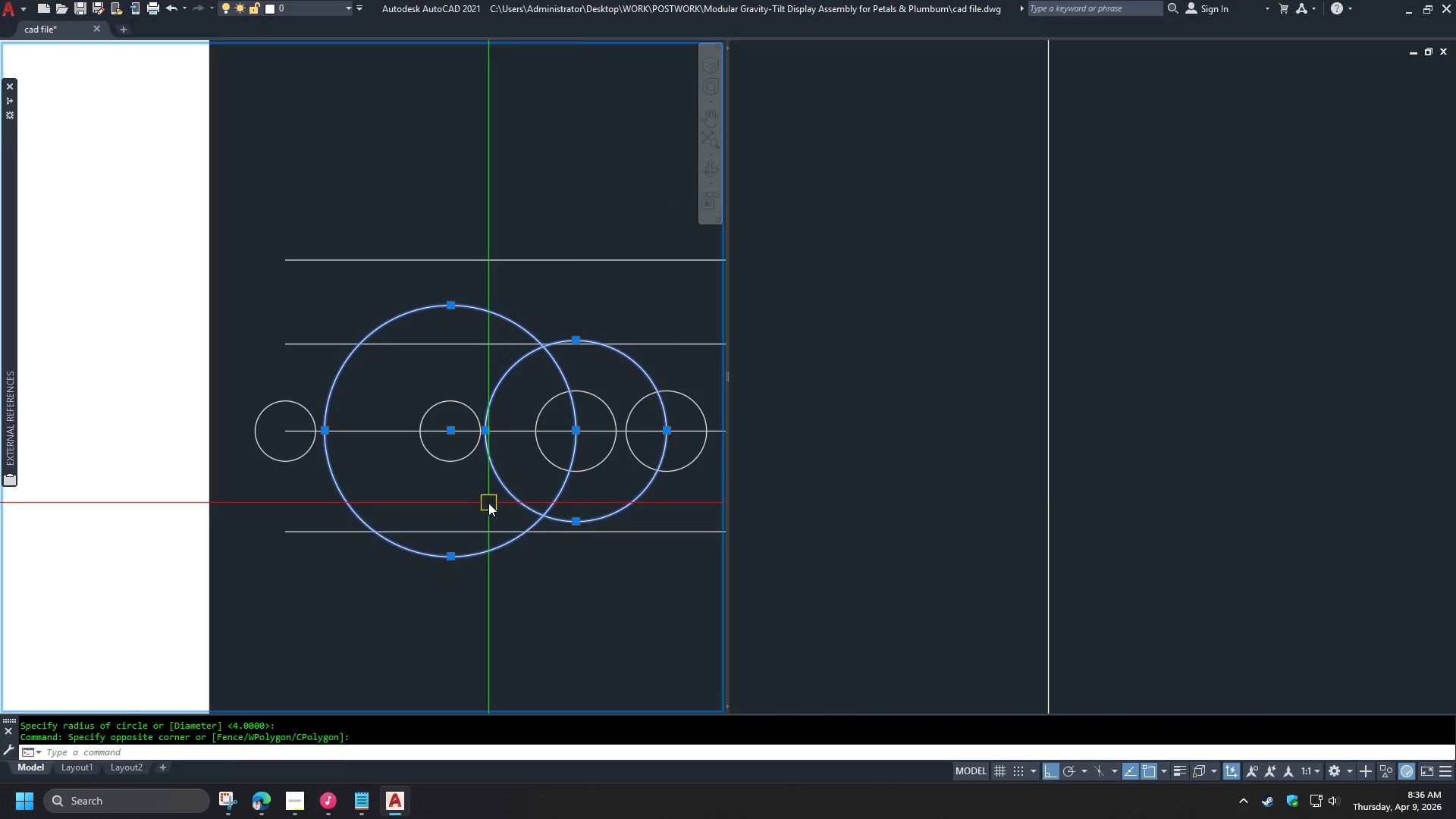 
key(E)
 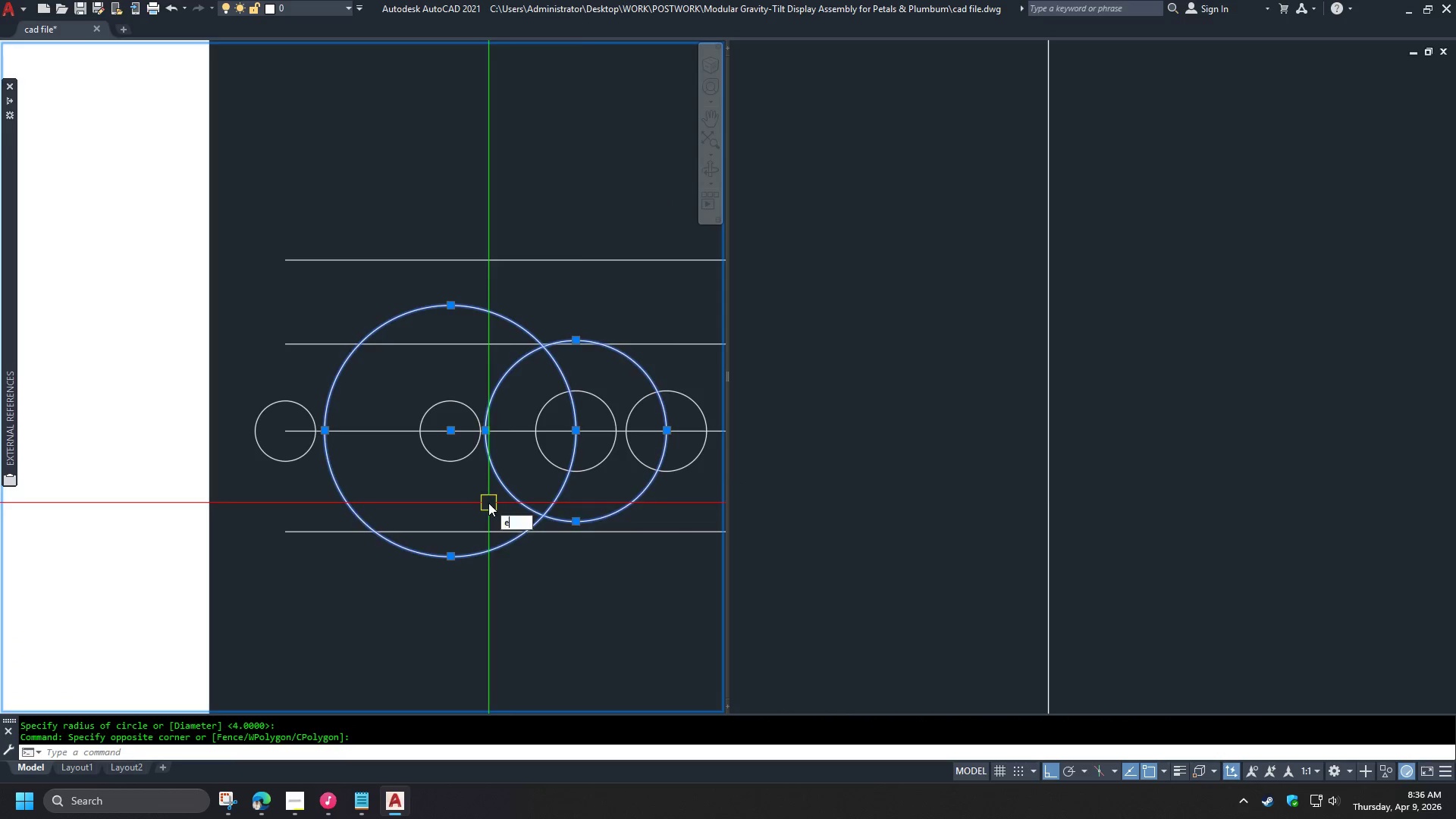 
key(Space)
 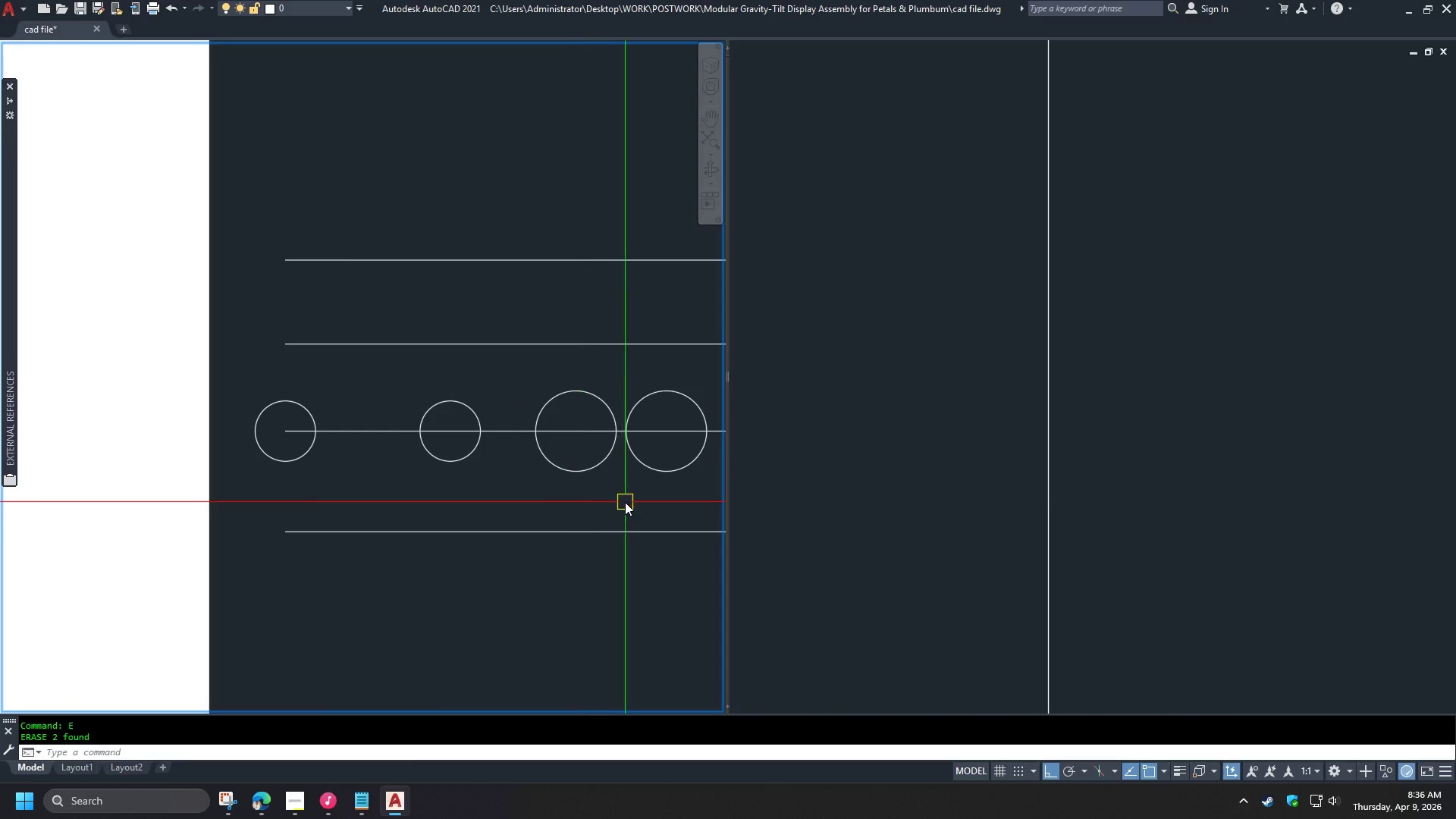 
scroll: coordinate [625, 502], scroll_direction: down, amount: 2.0
 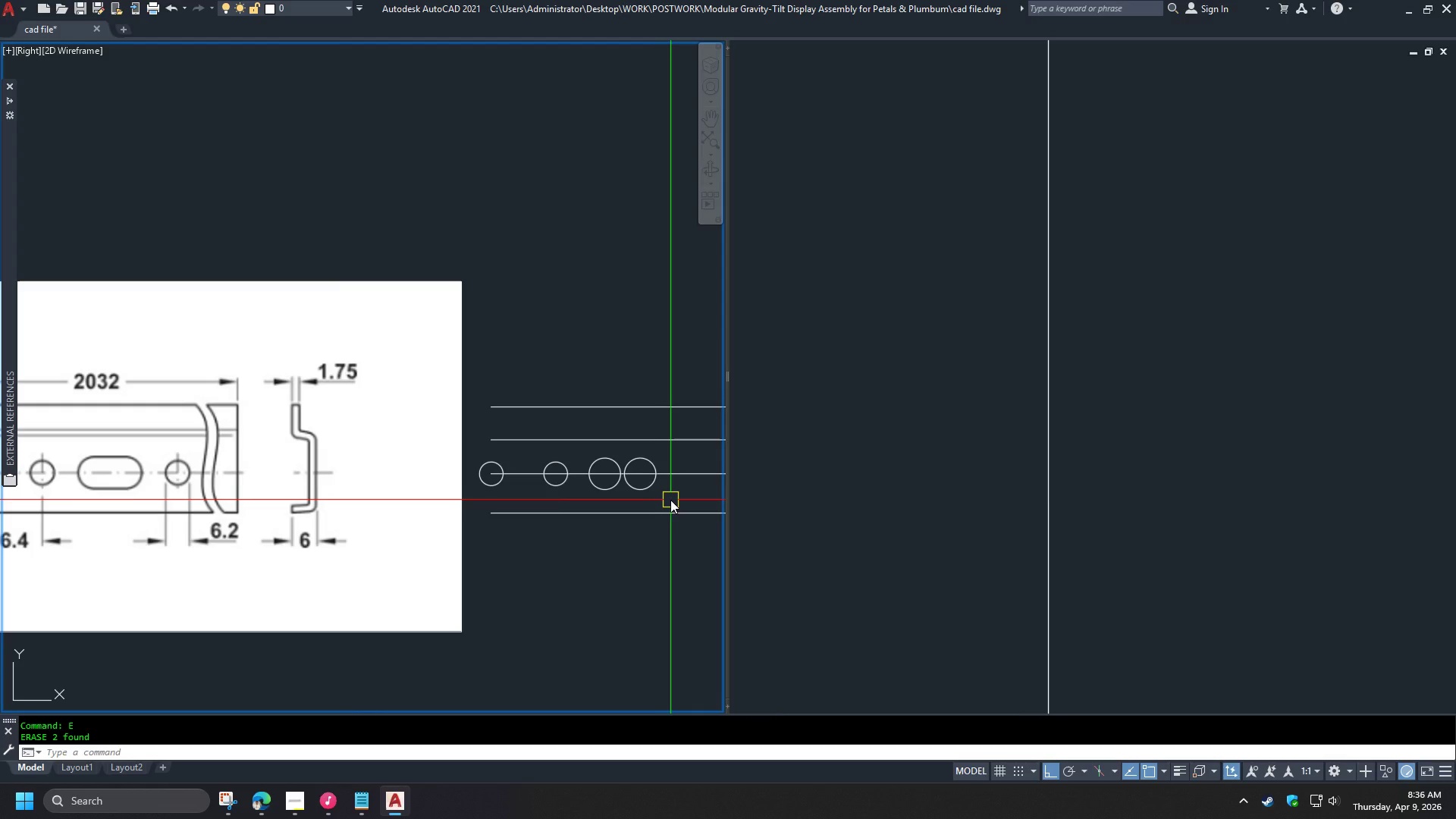 
scroll: coordinate [676, 494], scroll_direction: up, amount: 2.0
 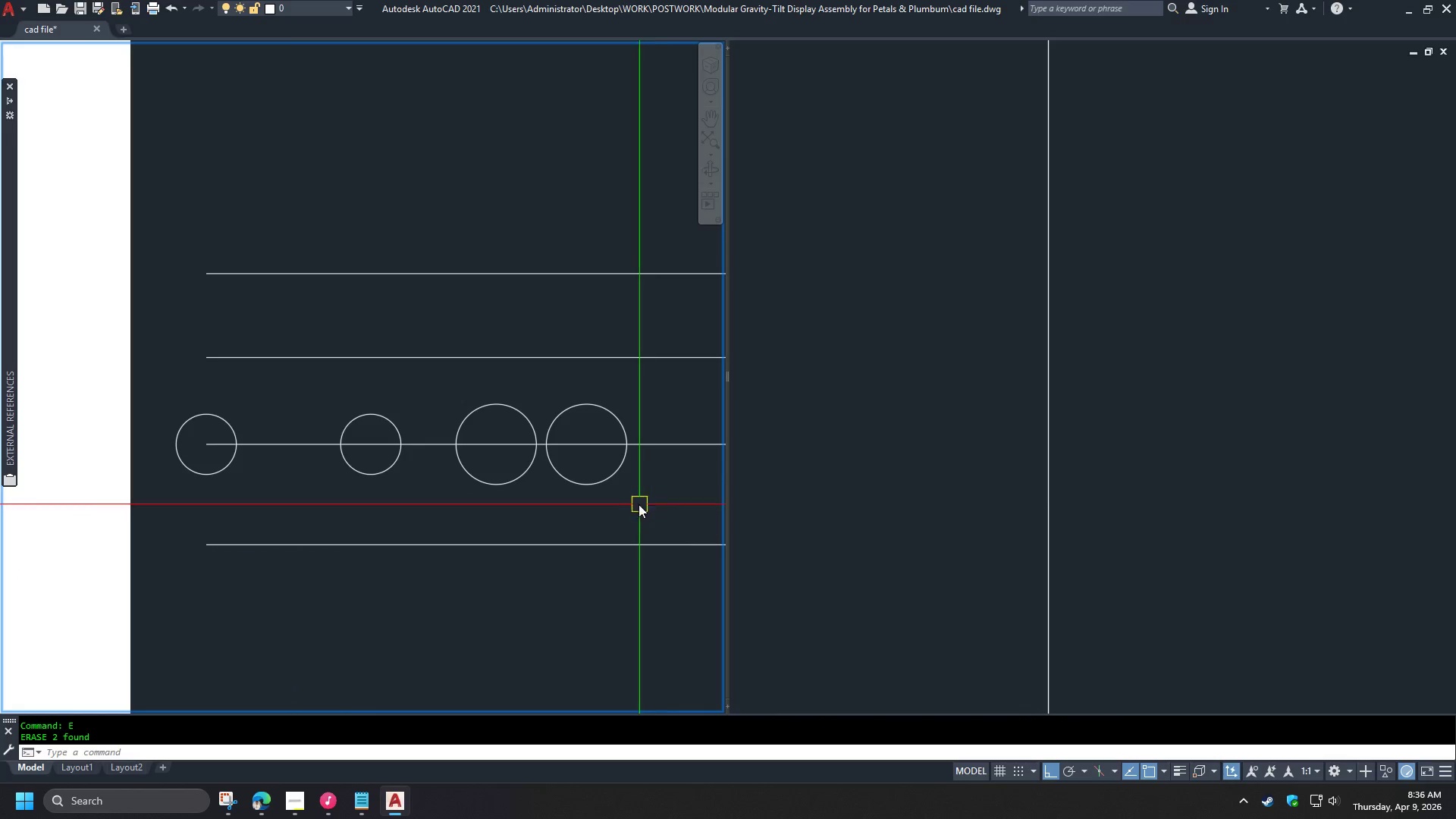 
key(L)
 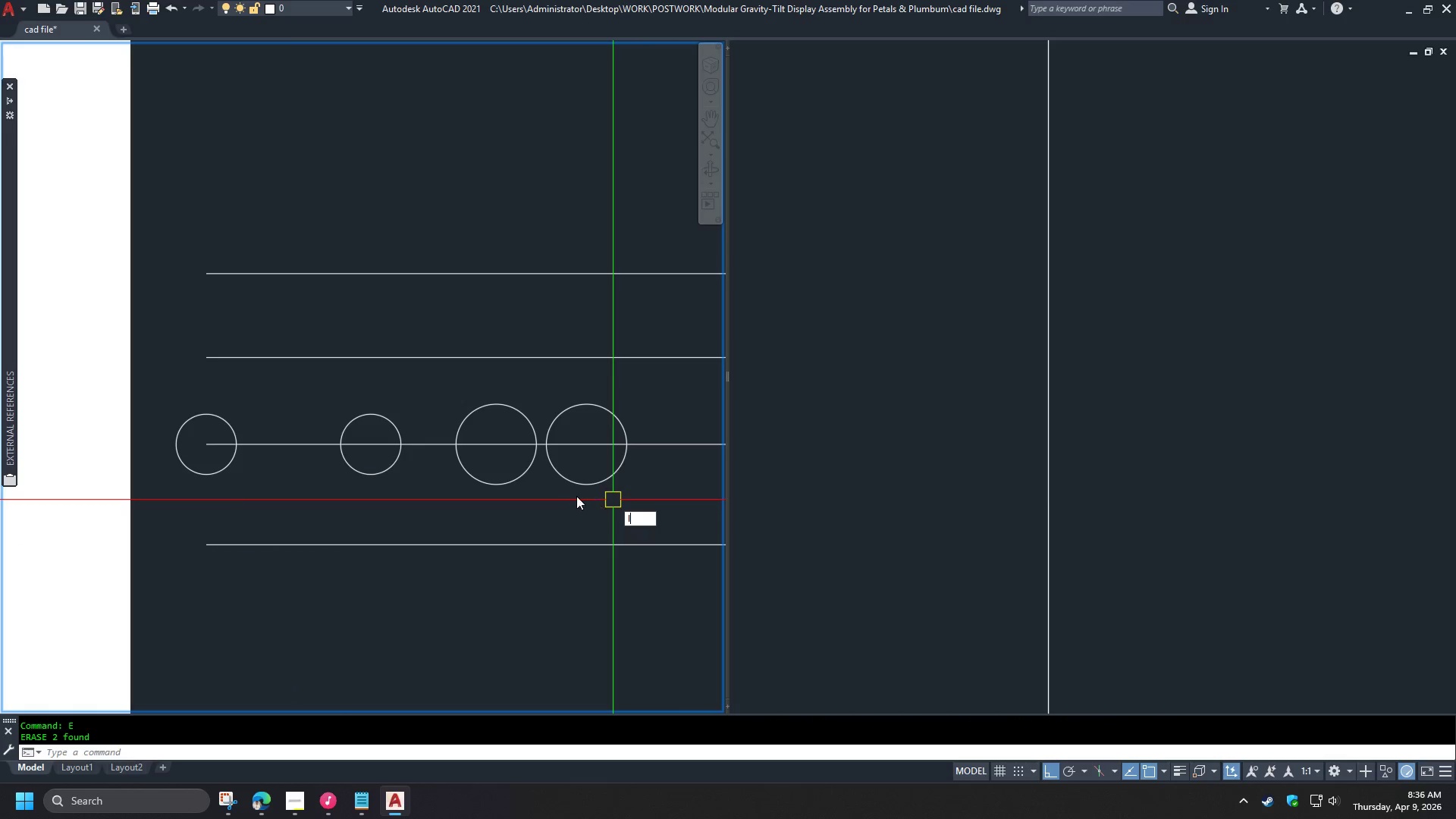 
key(Space)
 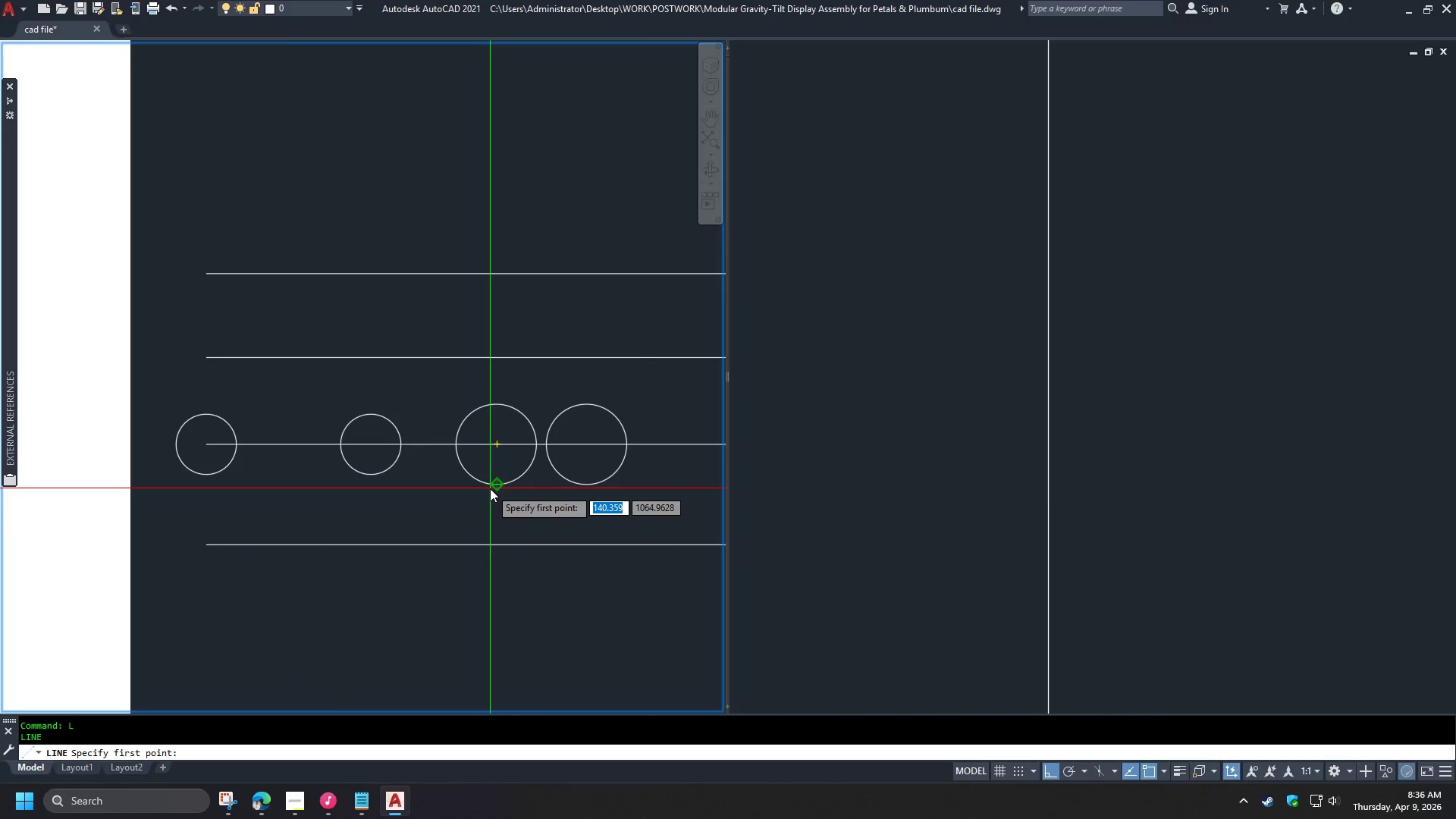 
left_click([490, 488])
 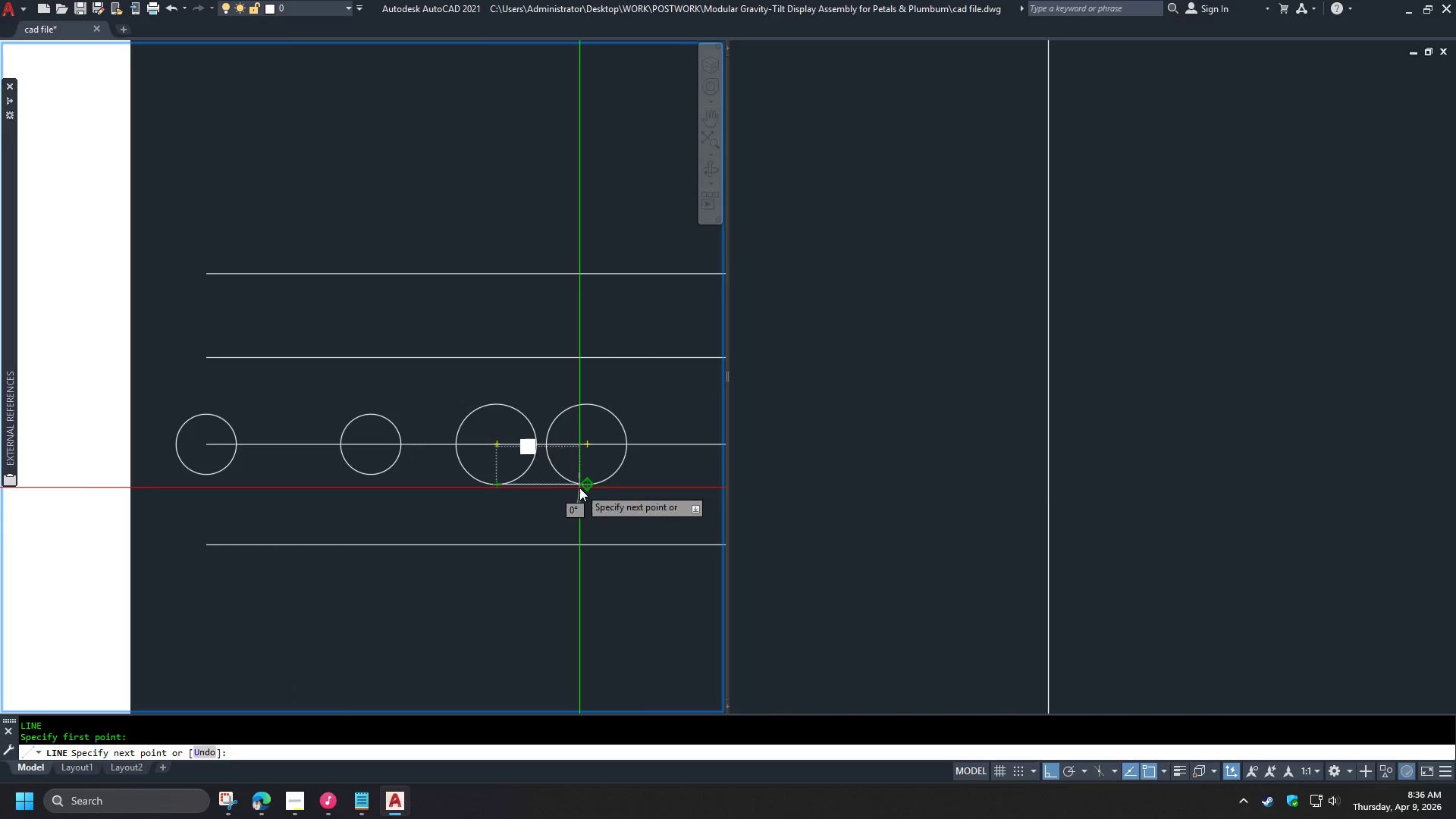 
left_click([579, 488])
 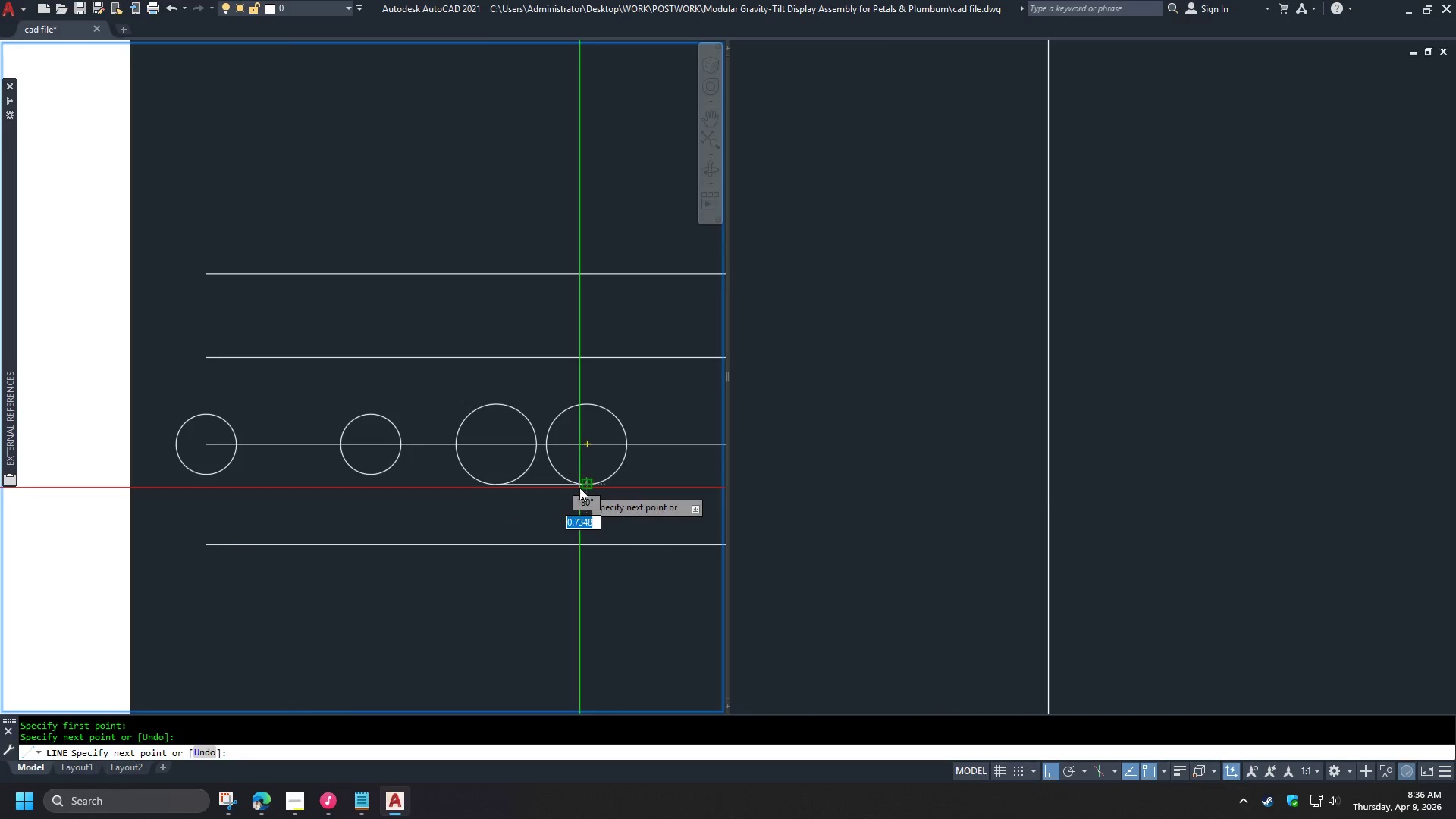 
key(Space)
 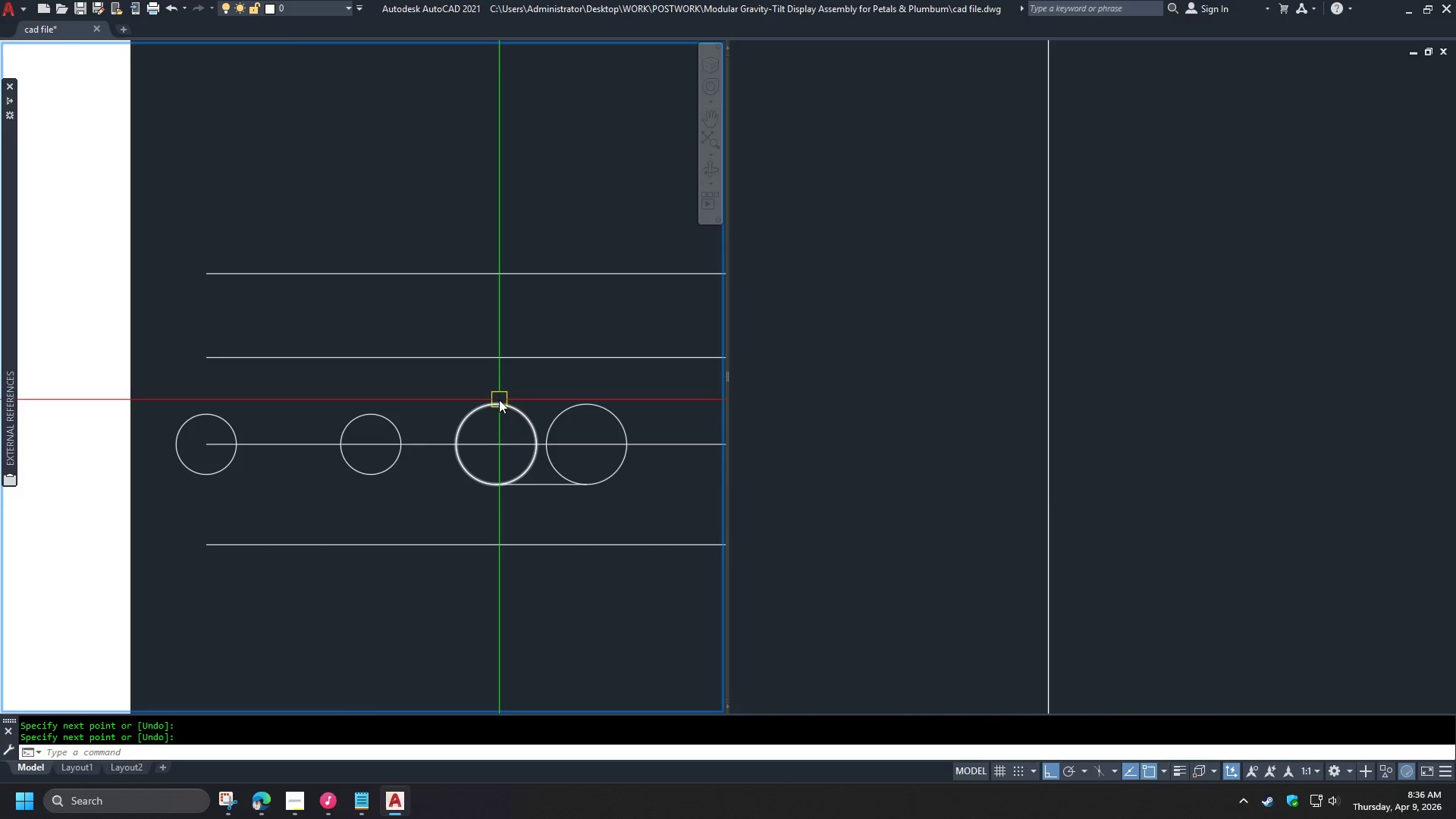 
key(Space)
 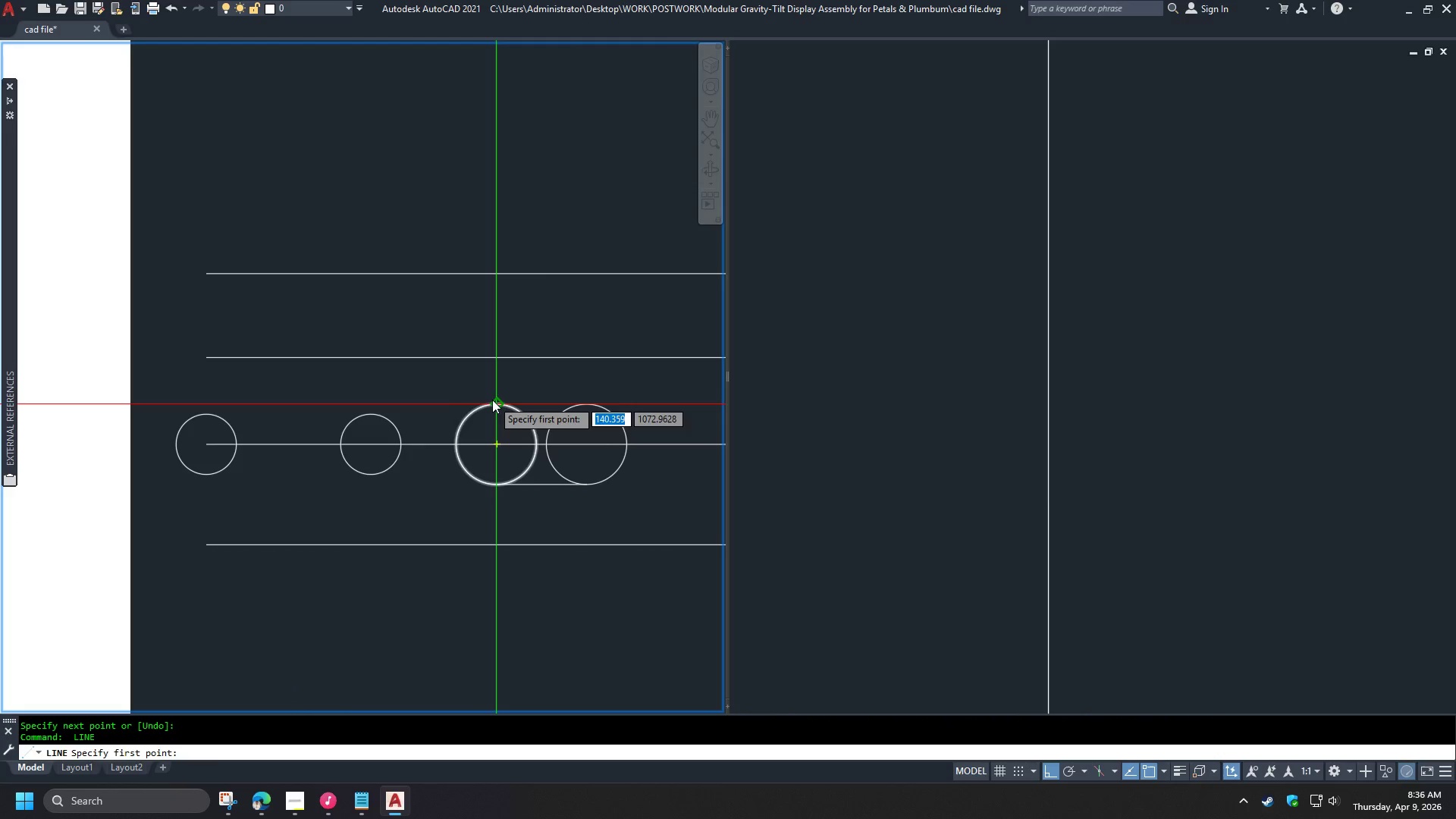 
left_click([492, 400])
 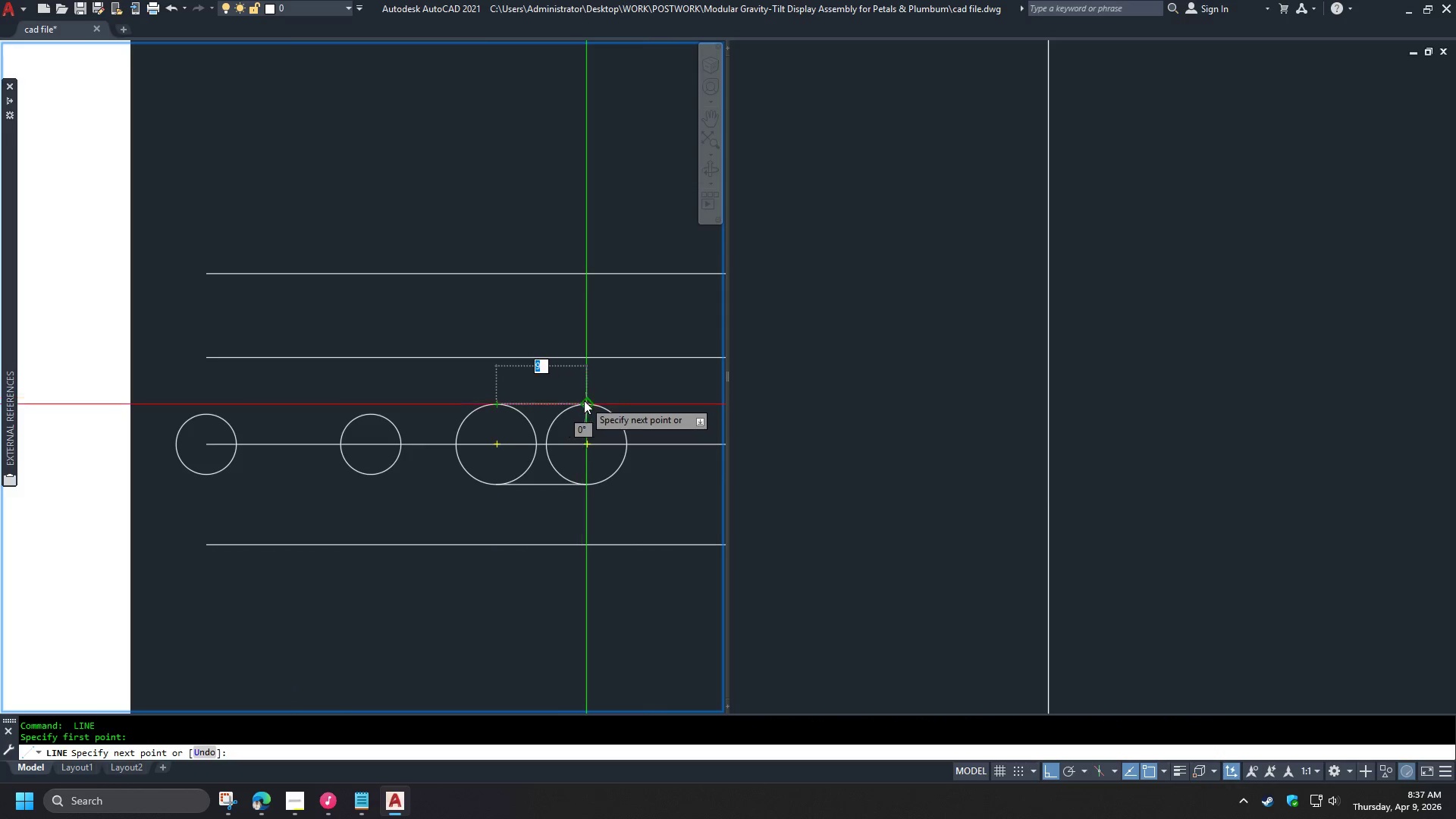 
left_click([584, 400])
 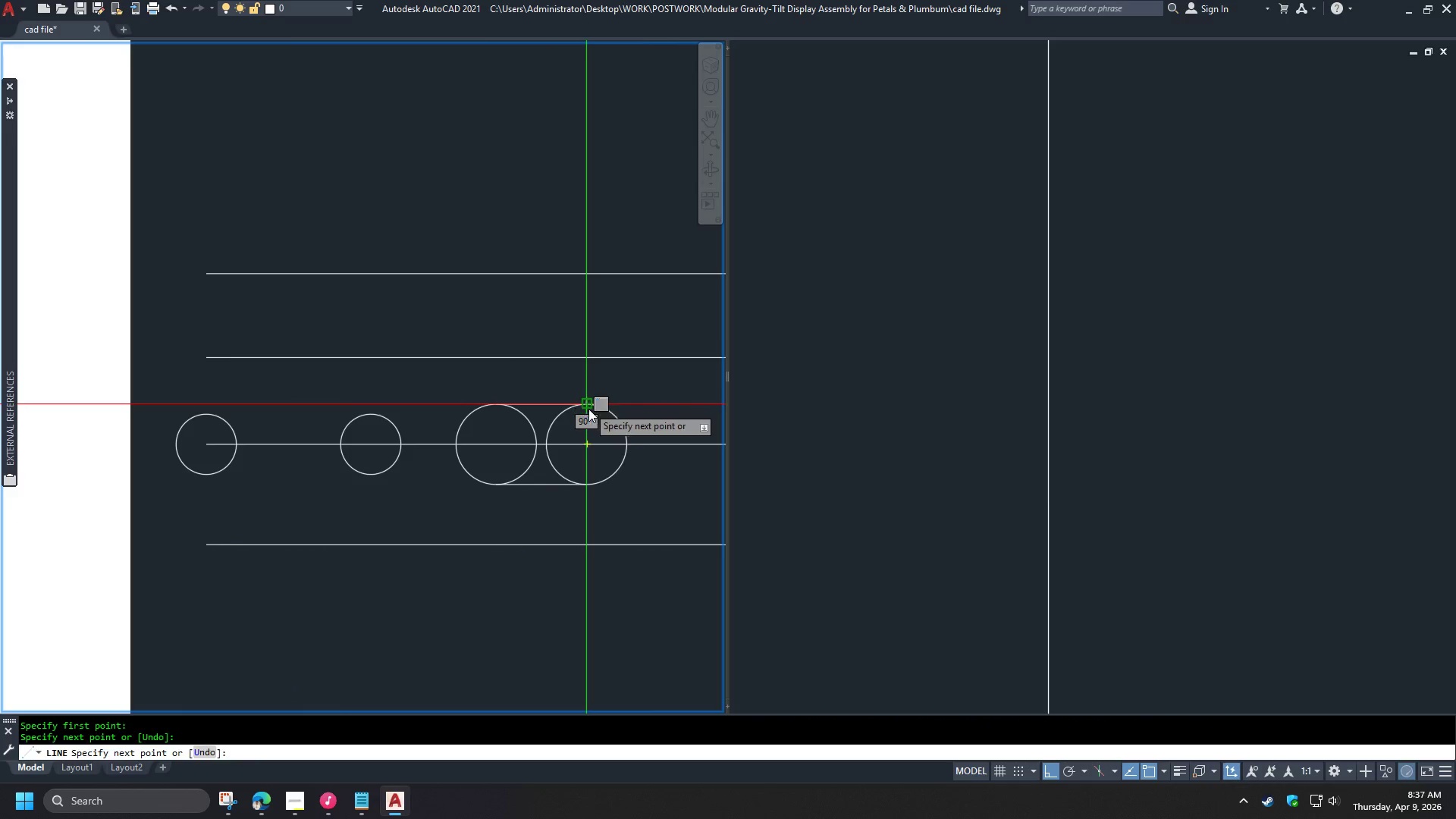 
type( tr)
 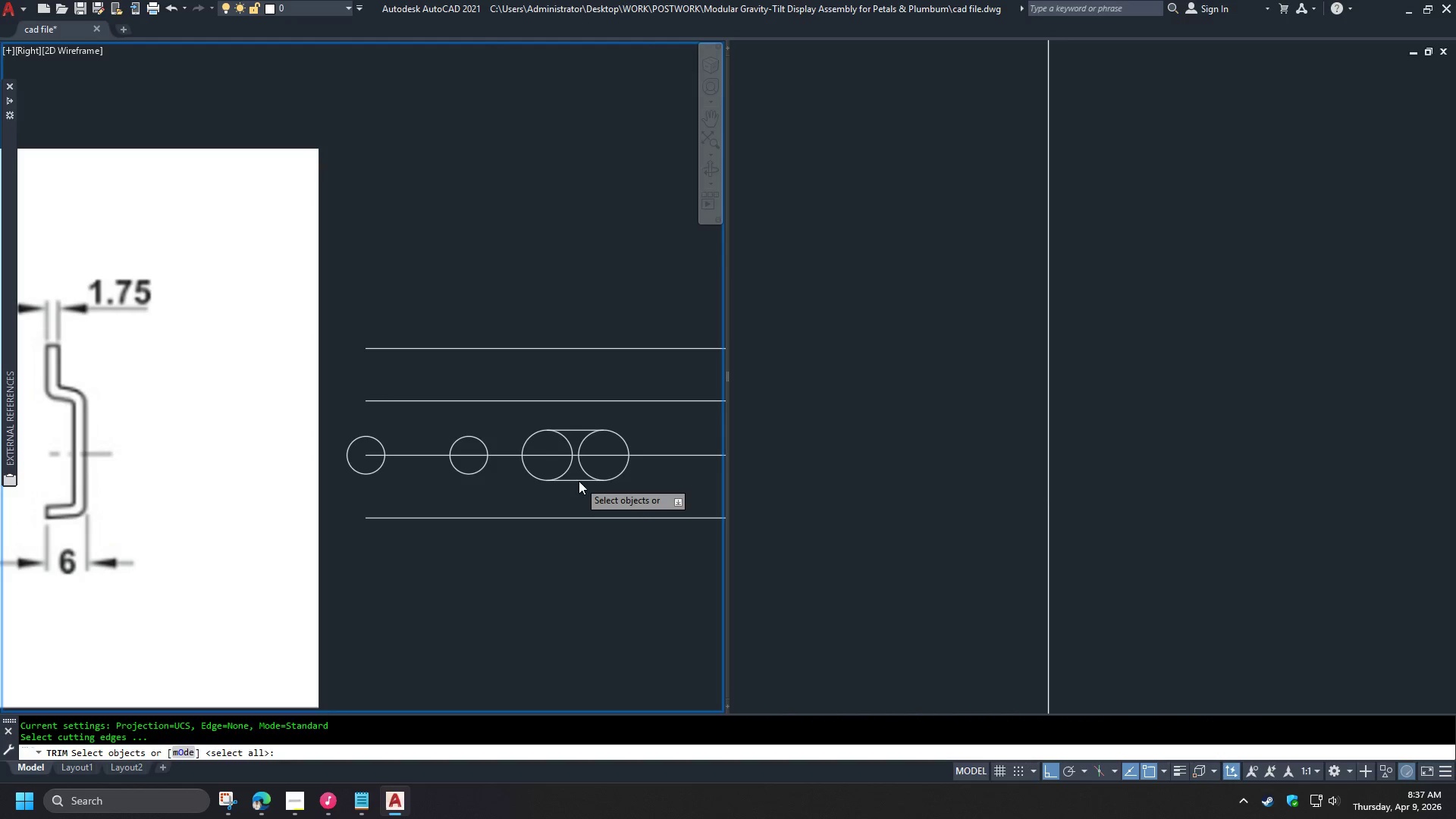 
scroll: coordinate [633, 474], scroll_direction: down, amount: 1.0
 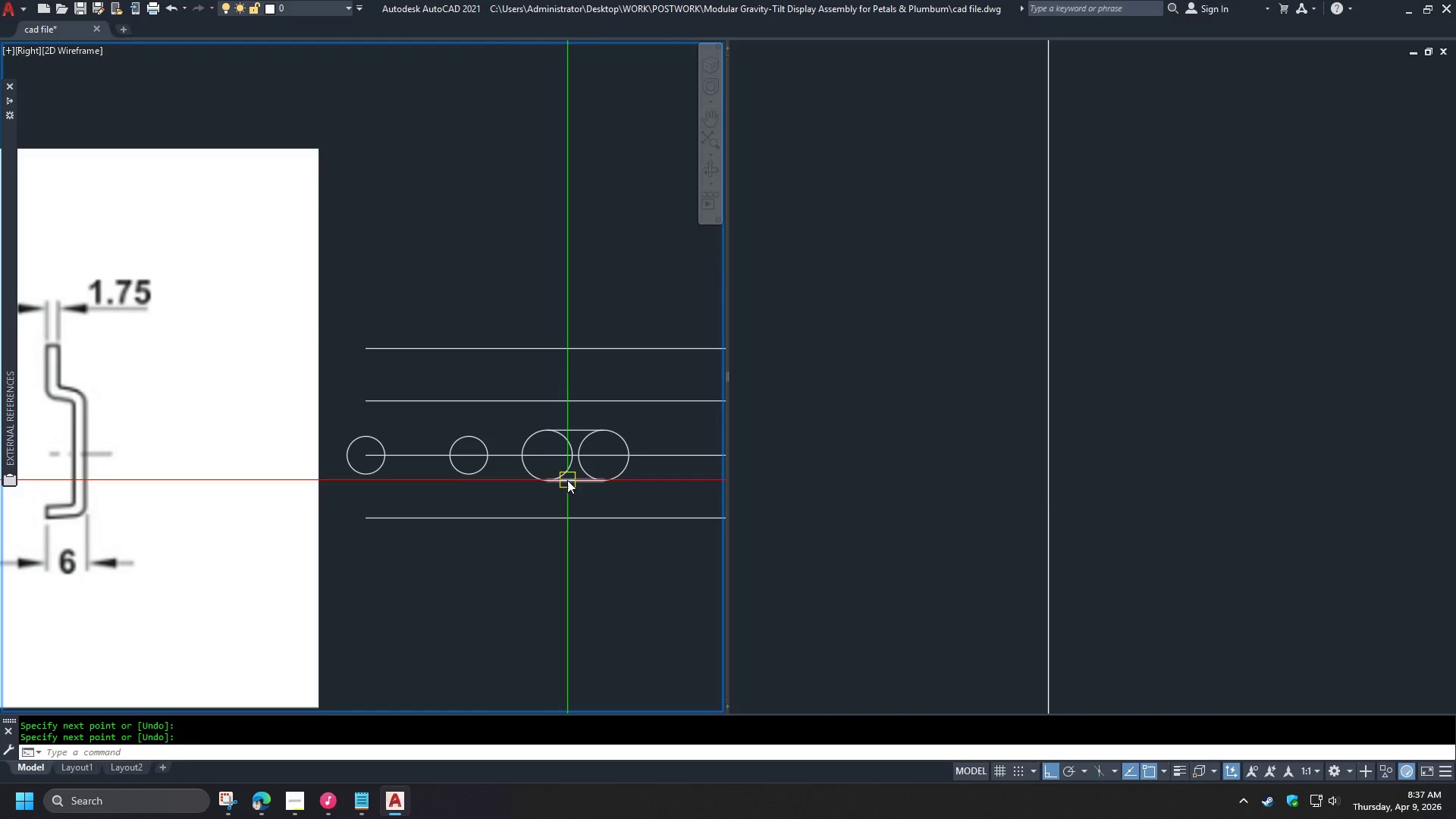 
key(Space)
 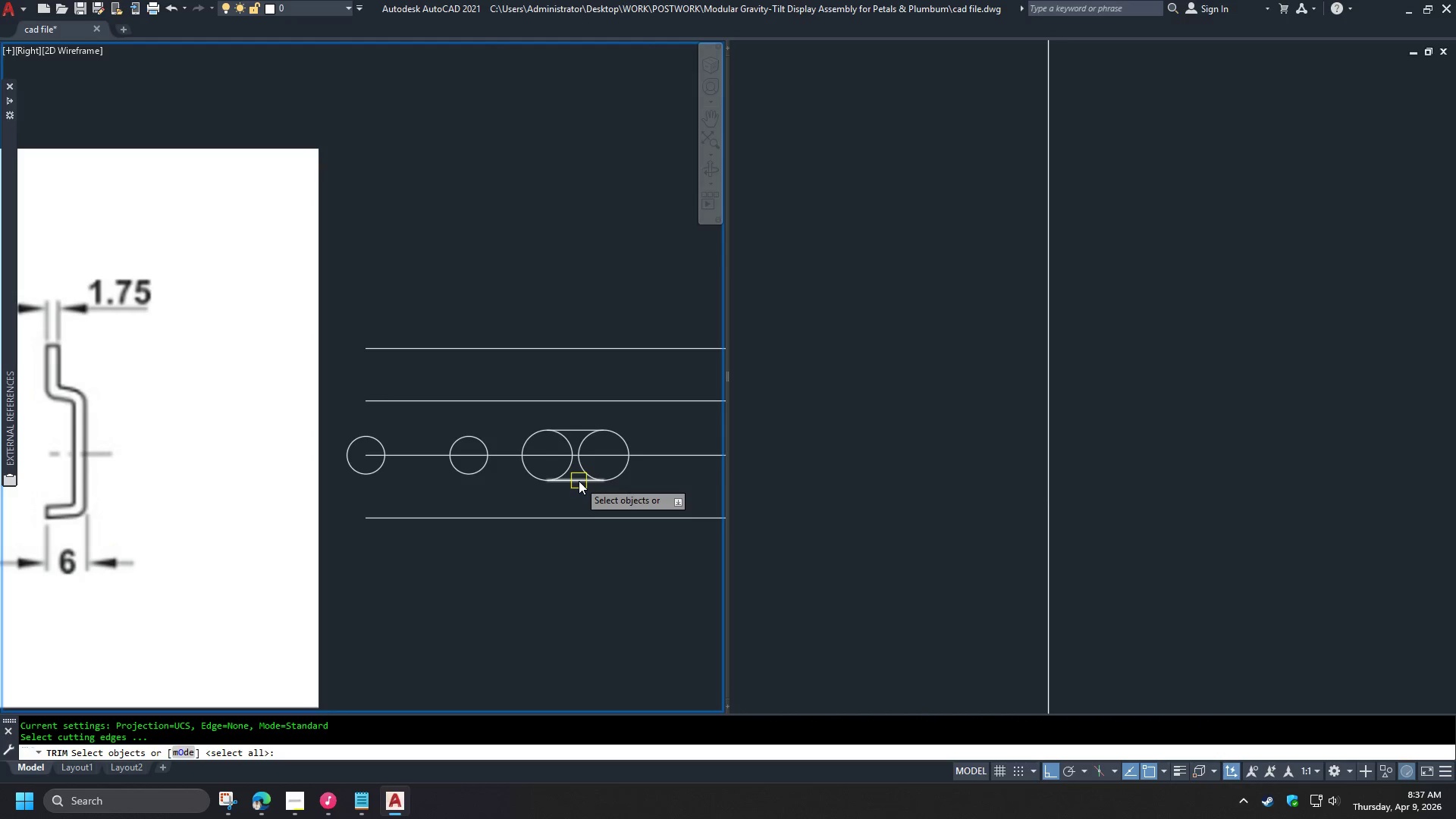 
left_click([579, 481])
 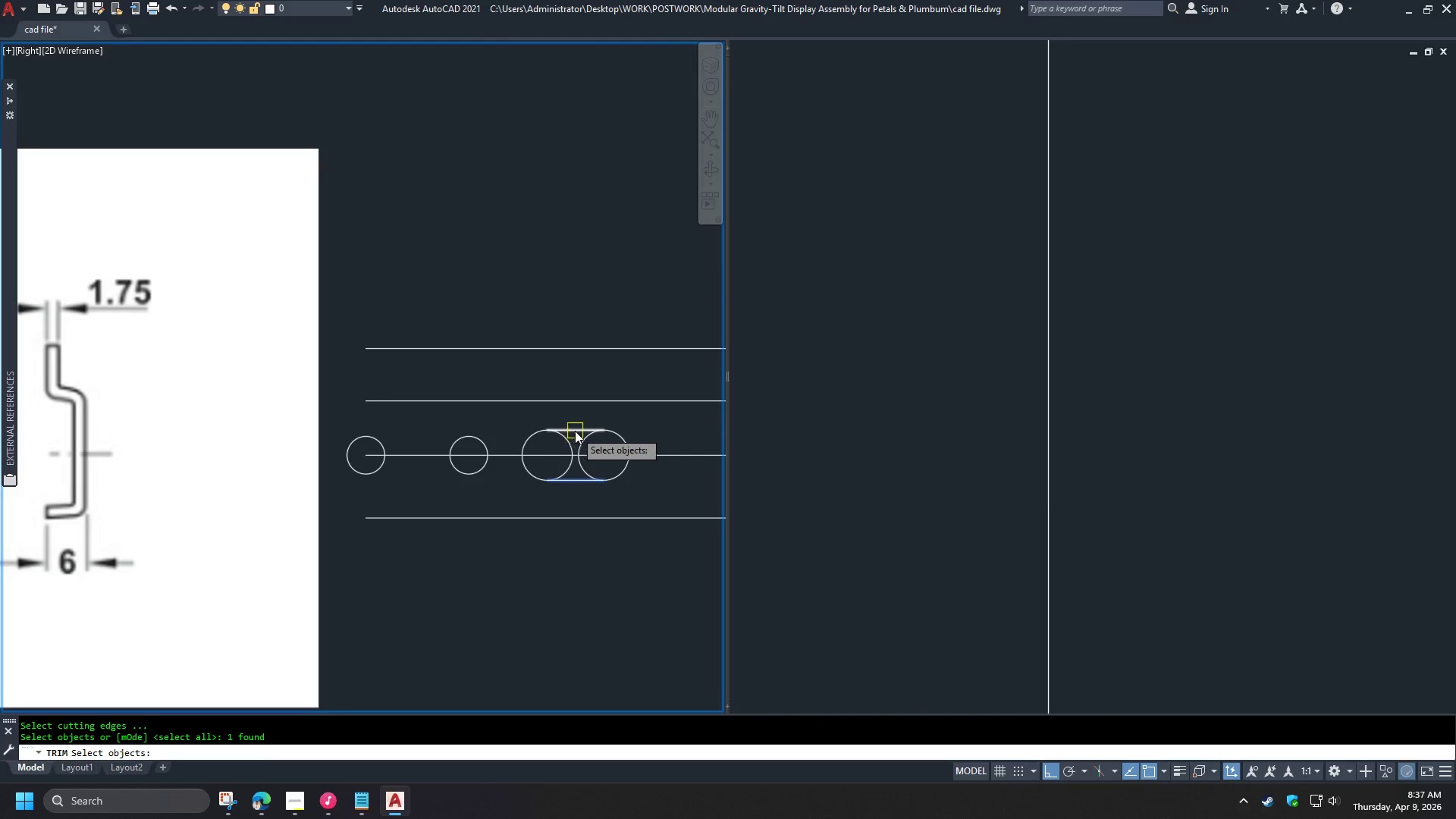 
left_click([576, 426])
 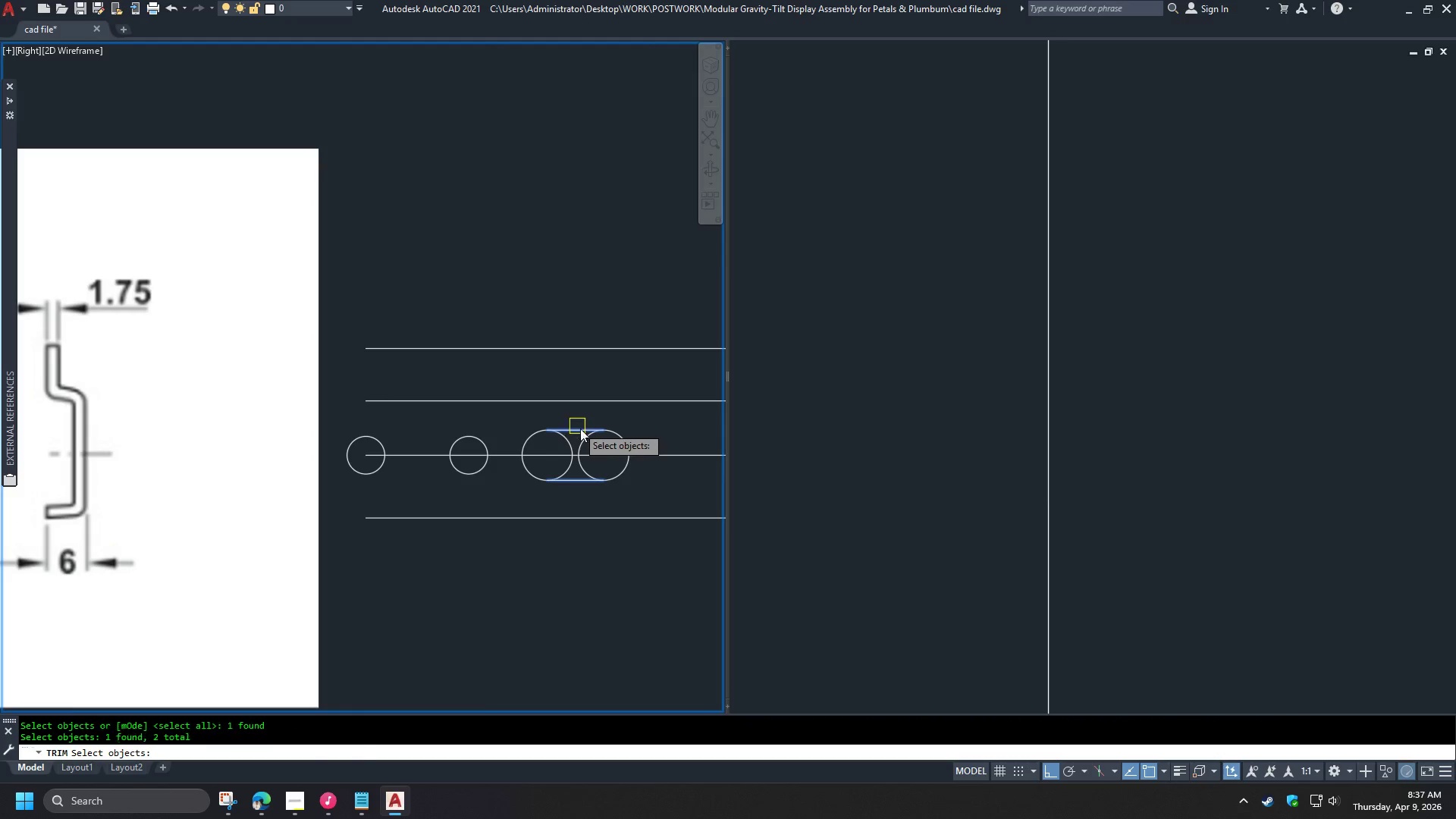 
key(Space)
 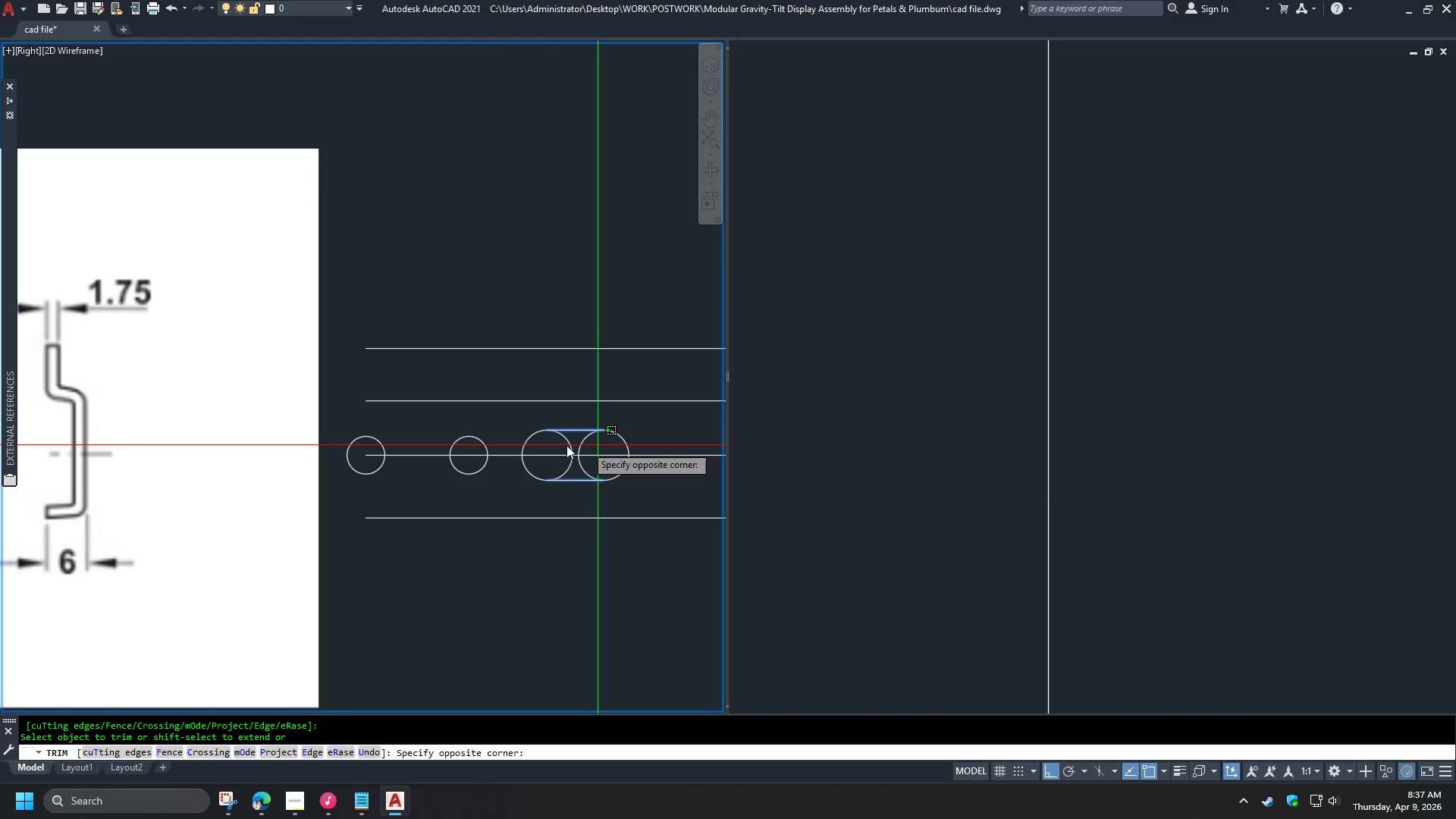 
double_click([548, 445])
 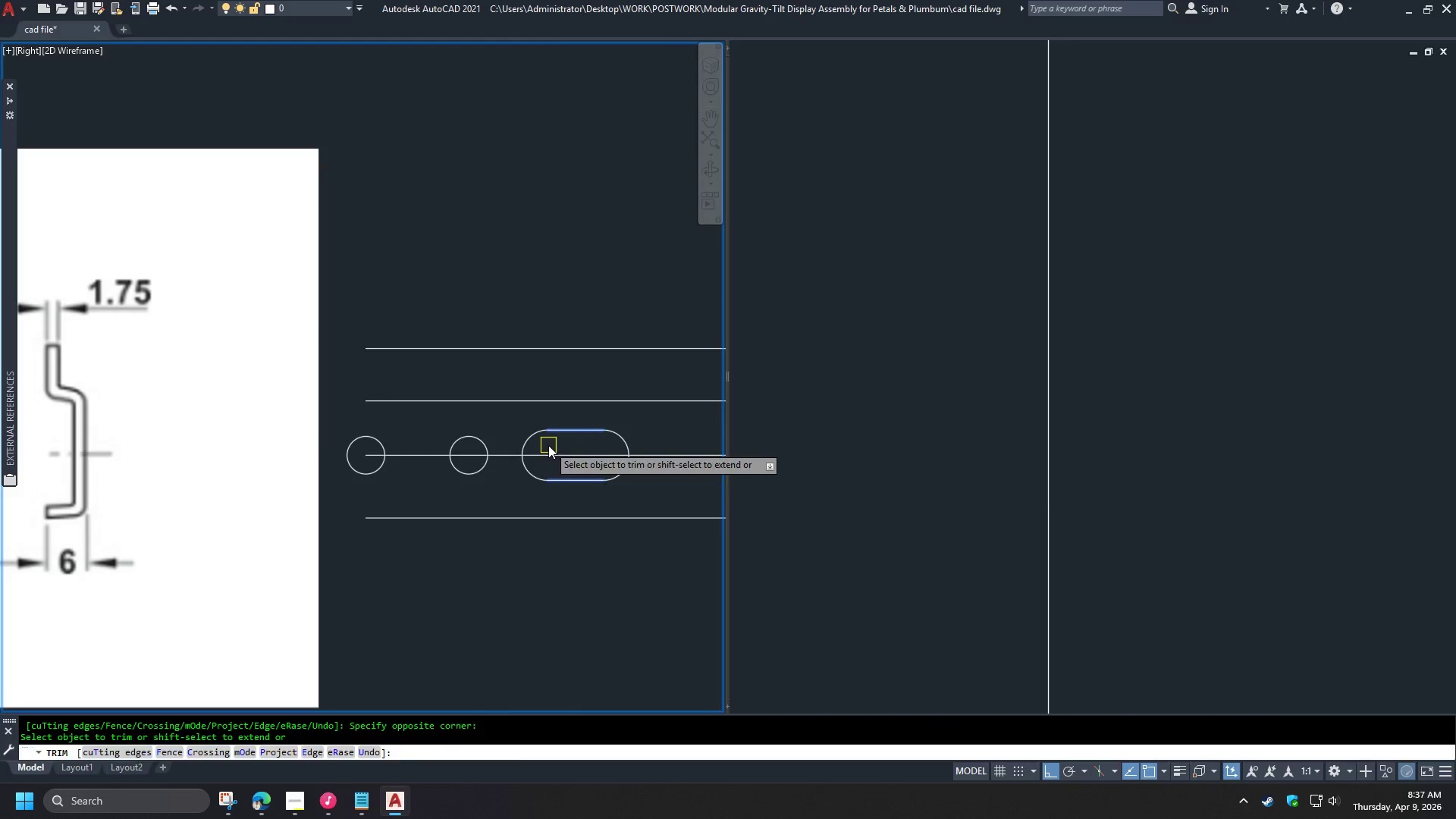 
key(Space)
 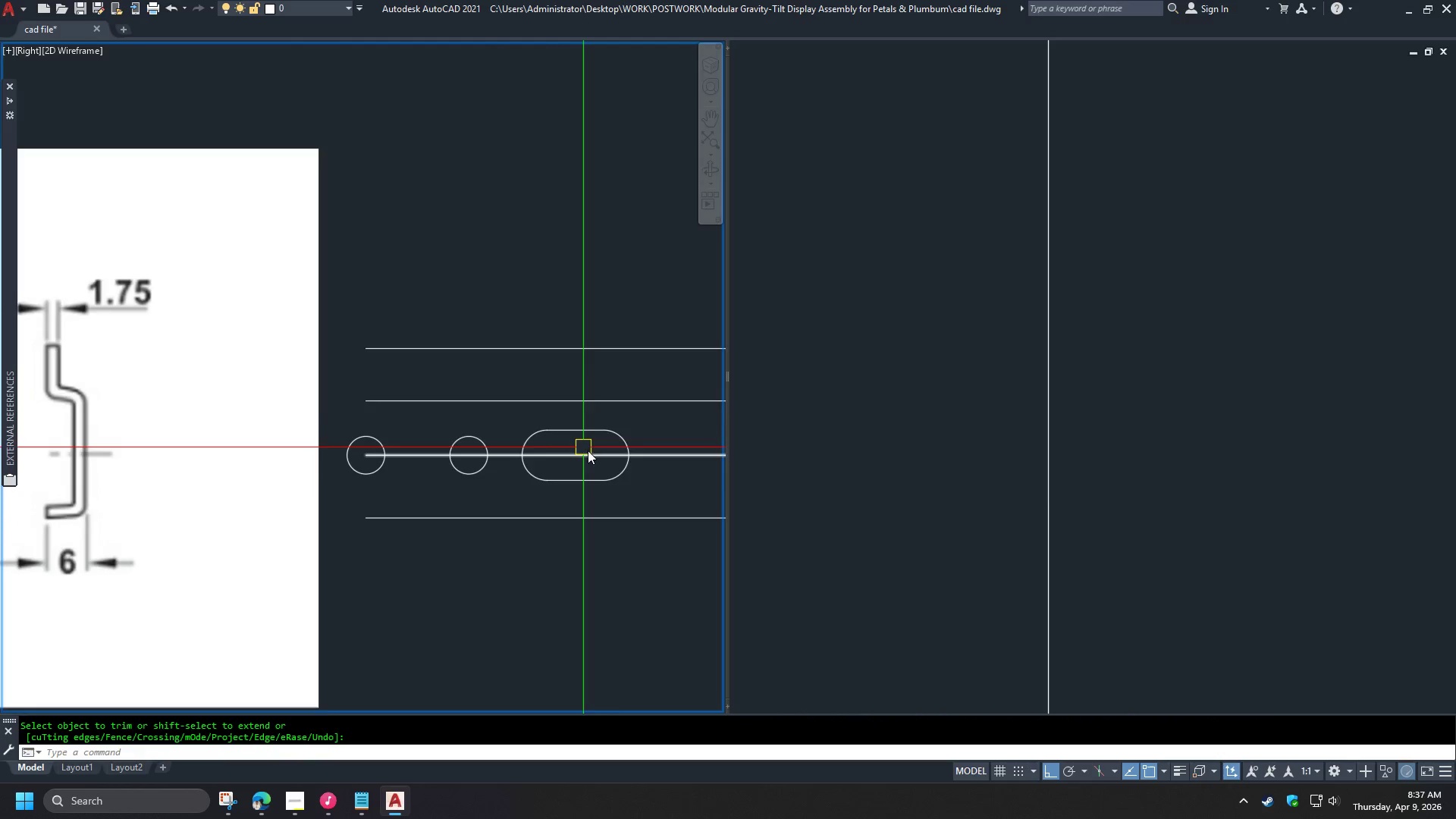 
scroll: coordinate [607, 470], scroll_direction: down, amount: 2.0
 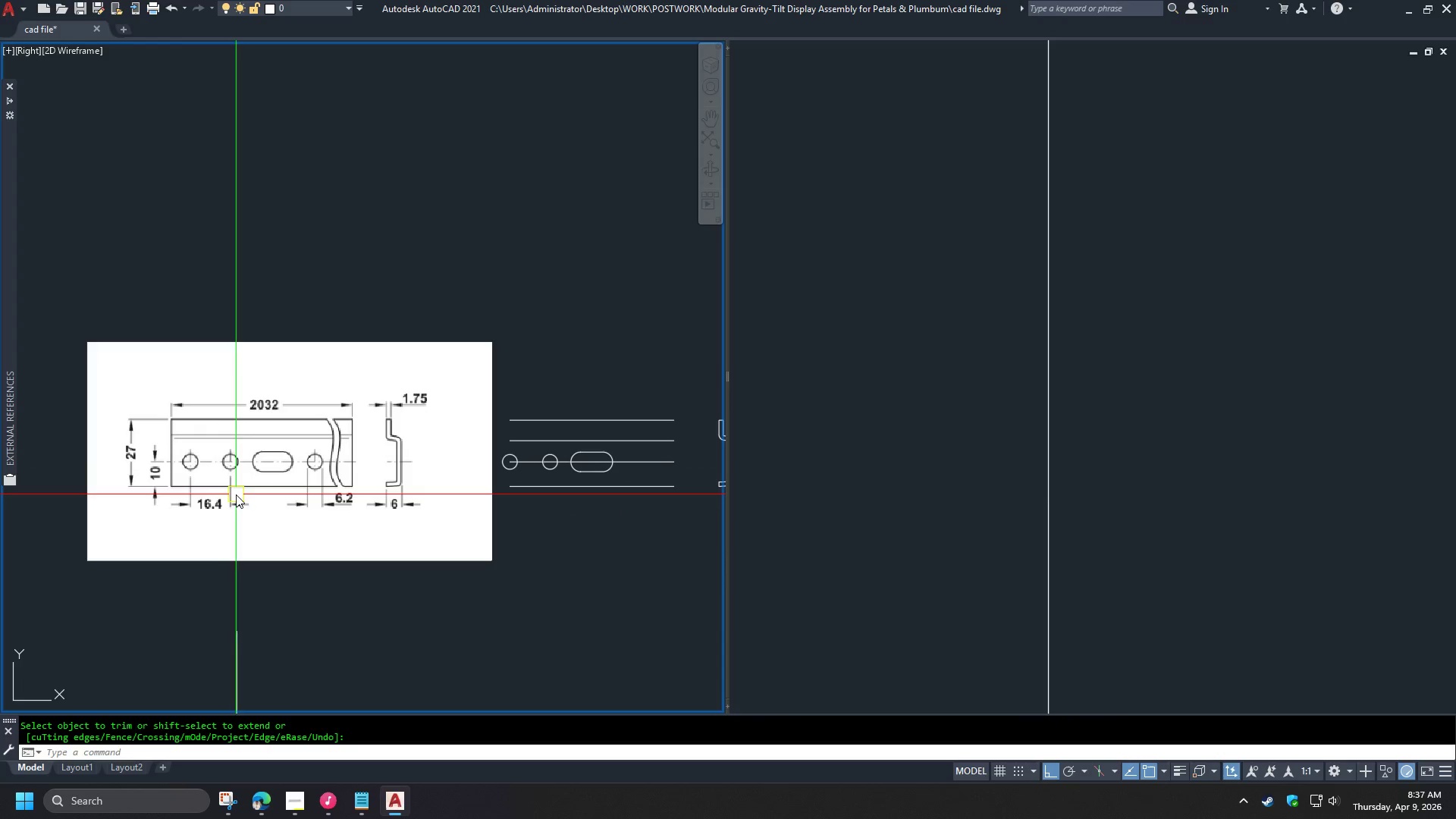 
wait(7.59)
 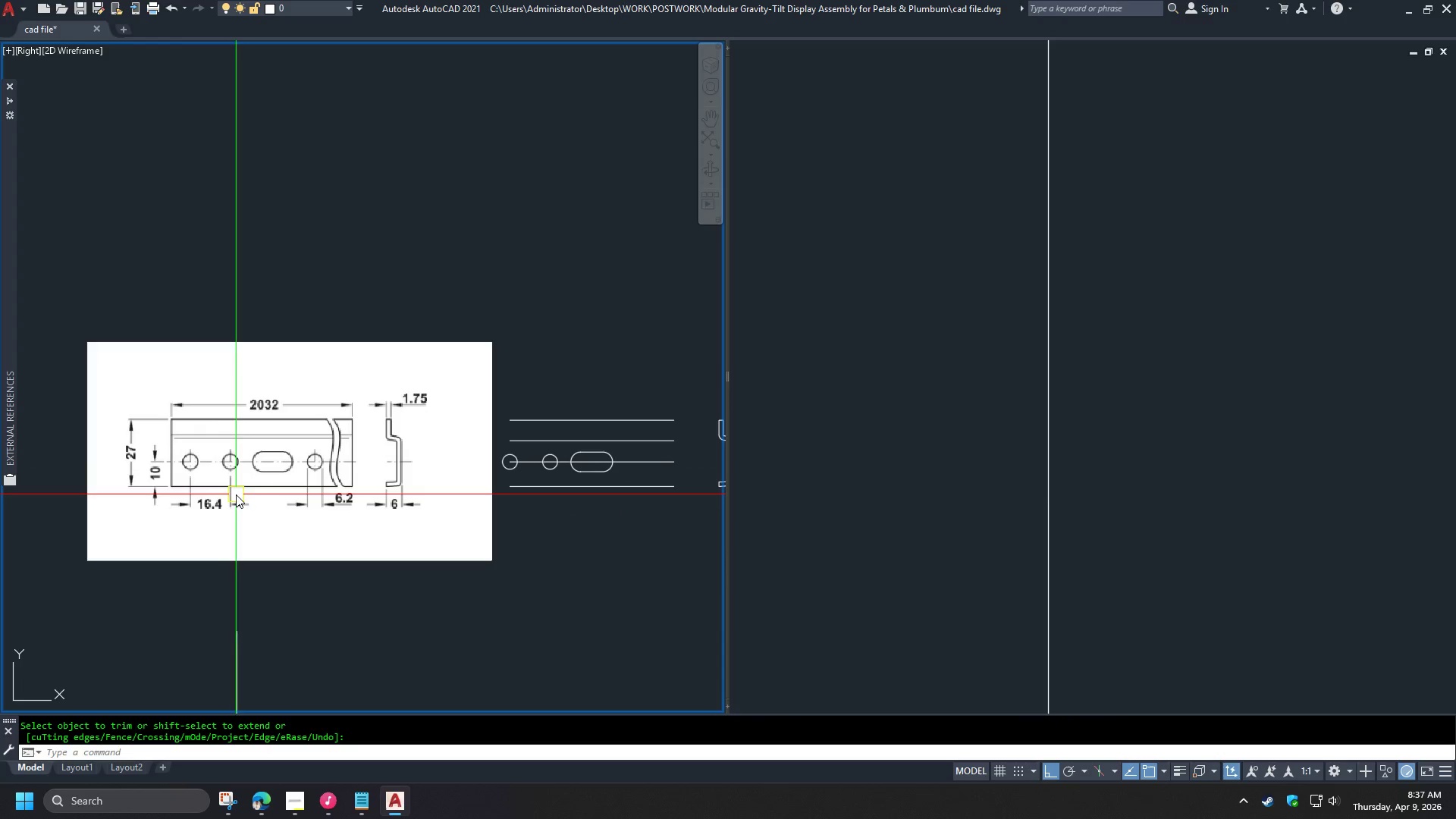 
scroll: coordinate [550, 472], scroll_direction: up, amount: 1.0
 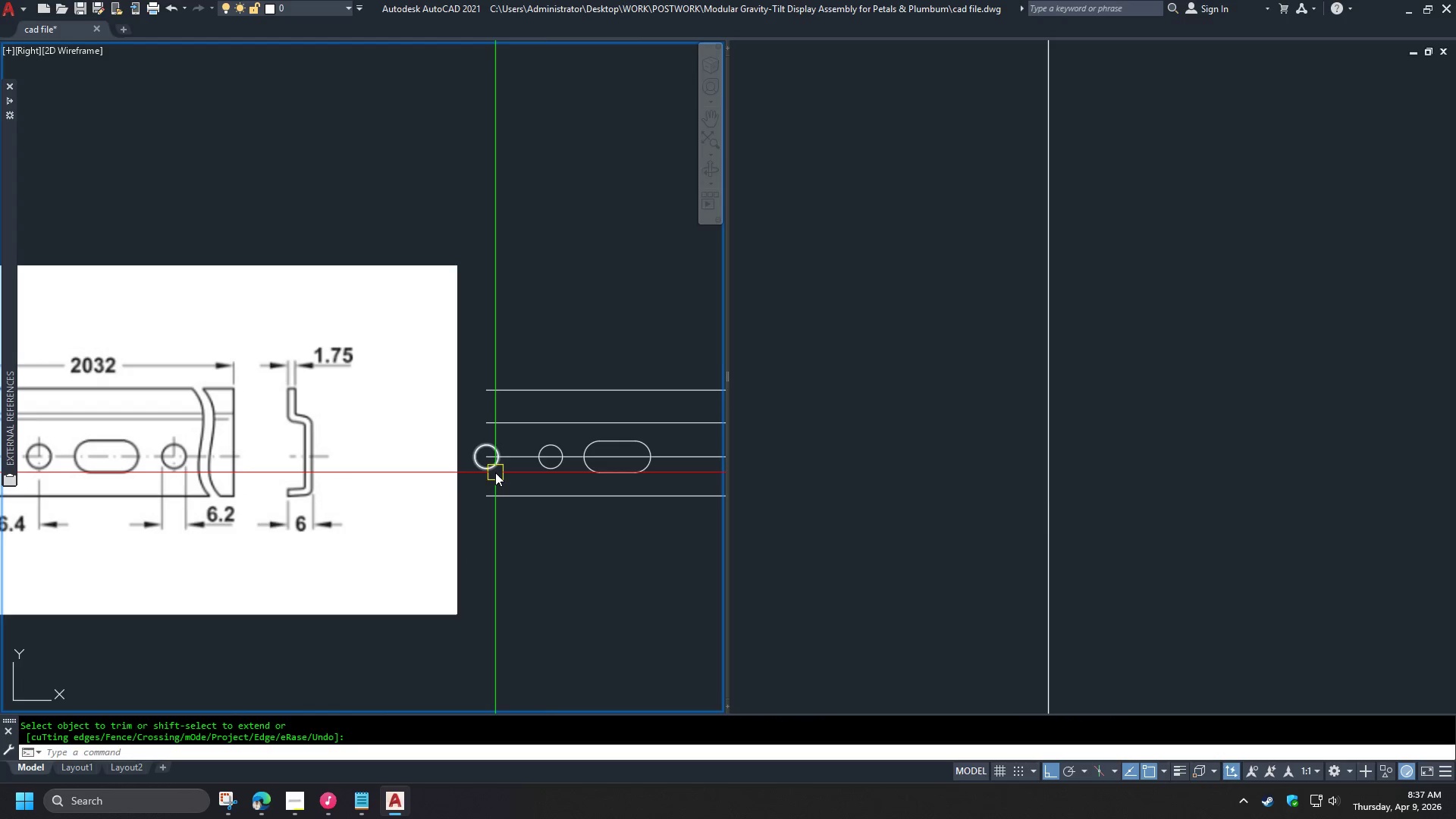 
left_click([495, 472])
 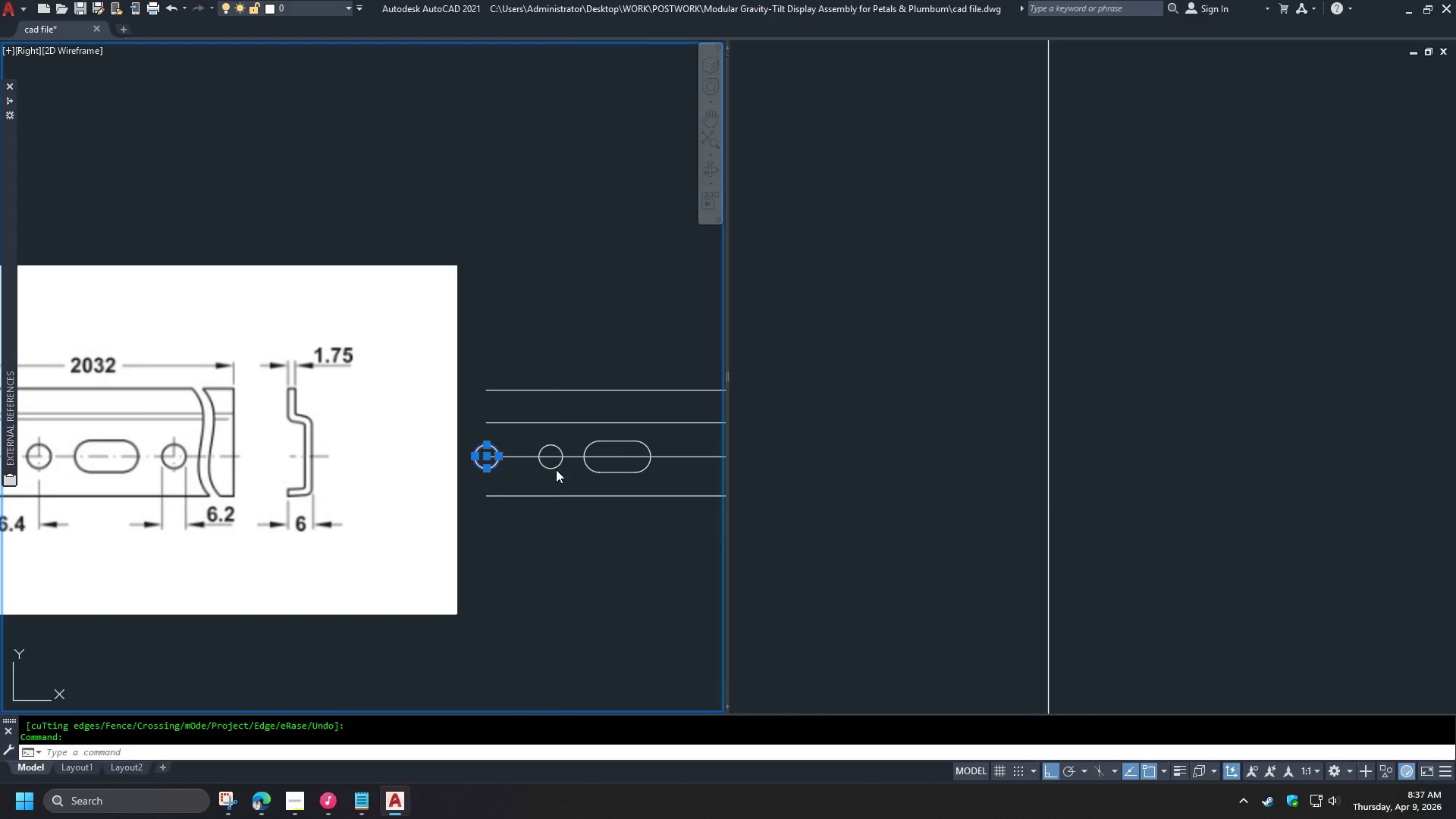 
key(E)
 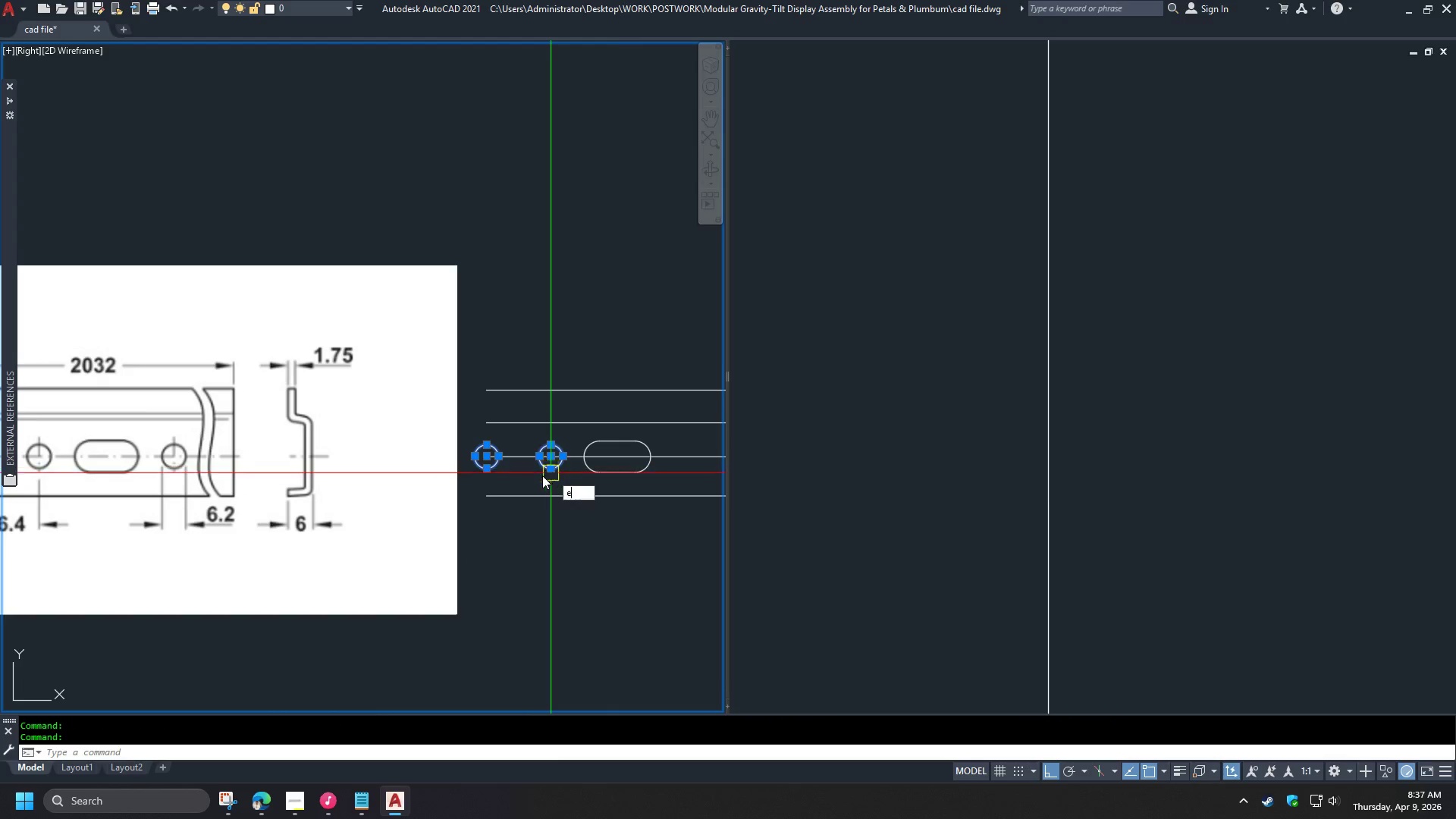 
key(Space)
 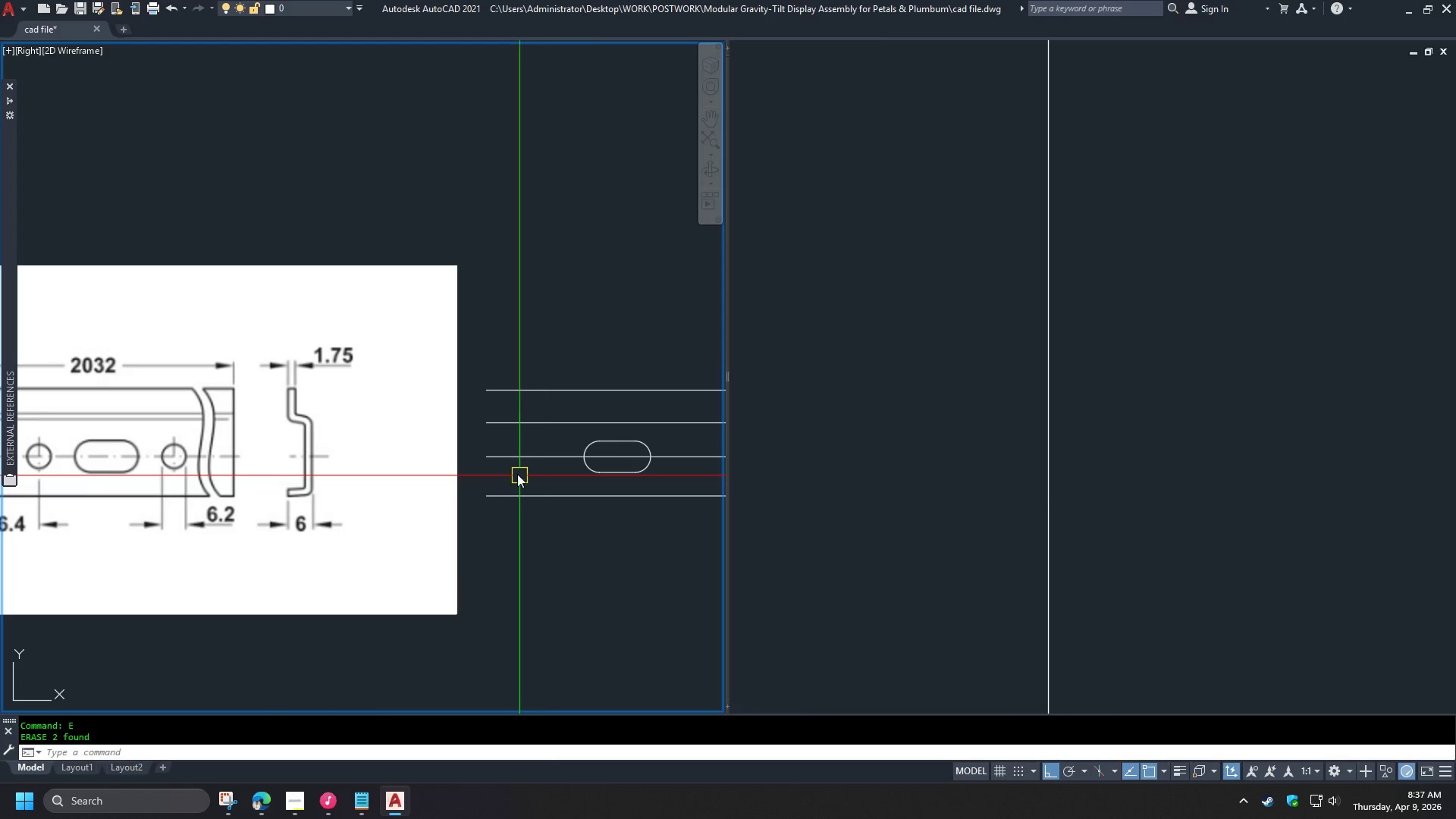 
key(C)
 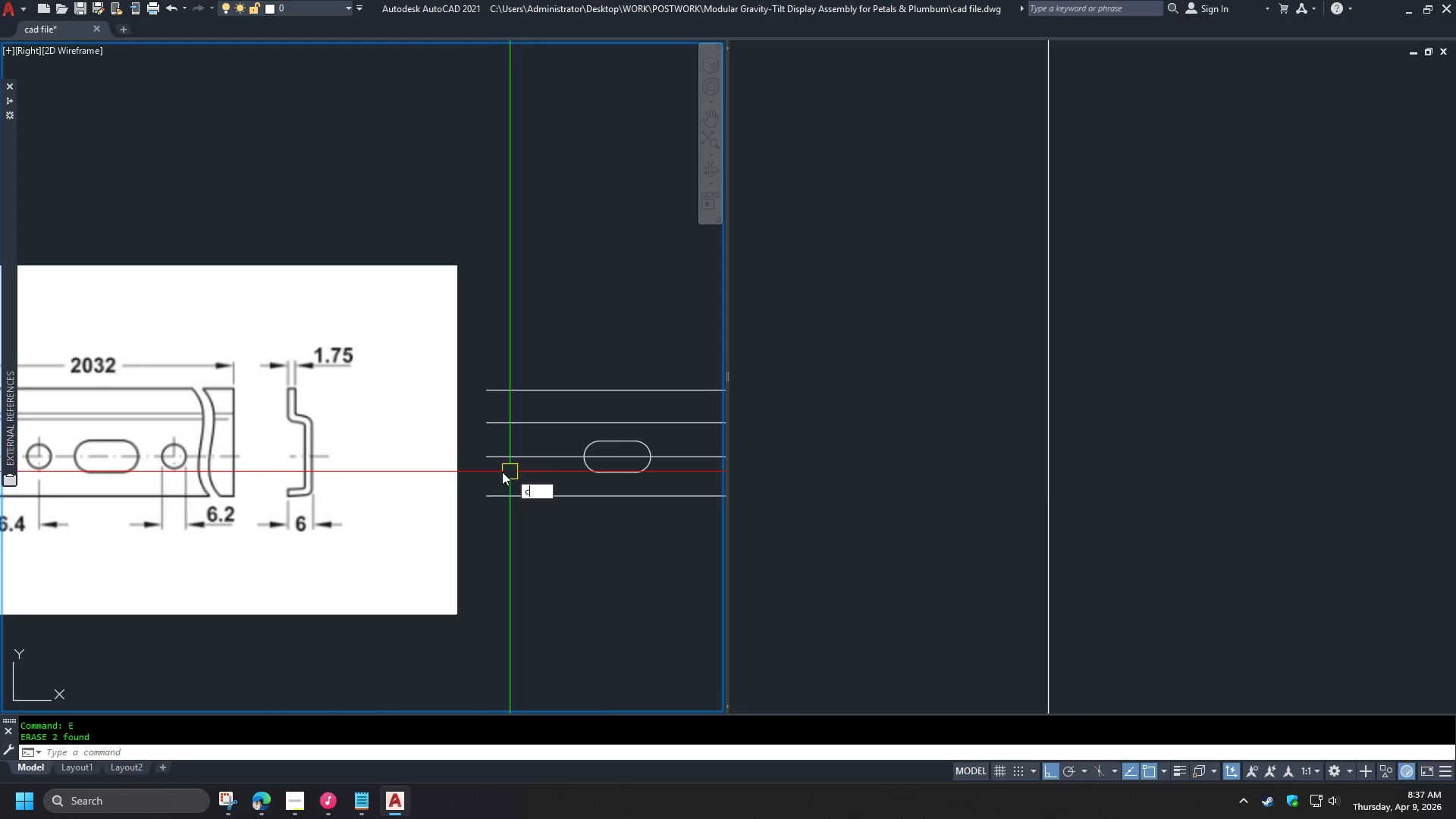 
key(Space)
 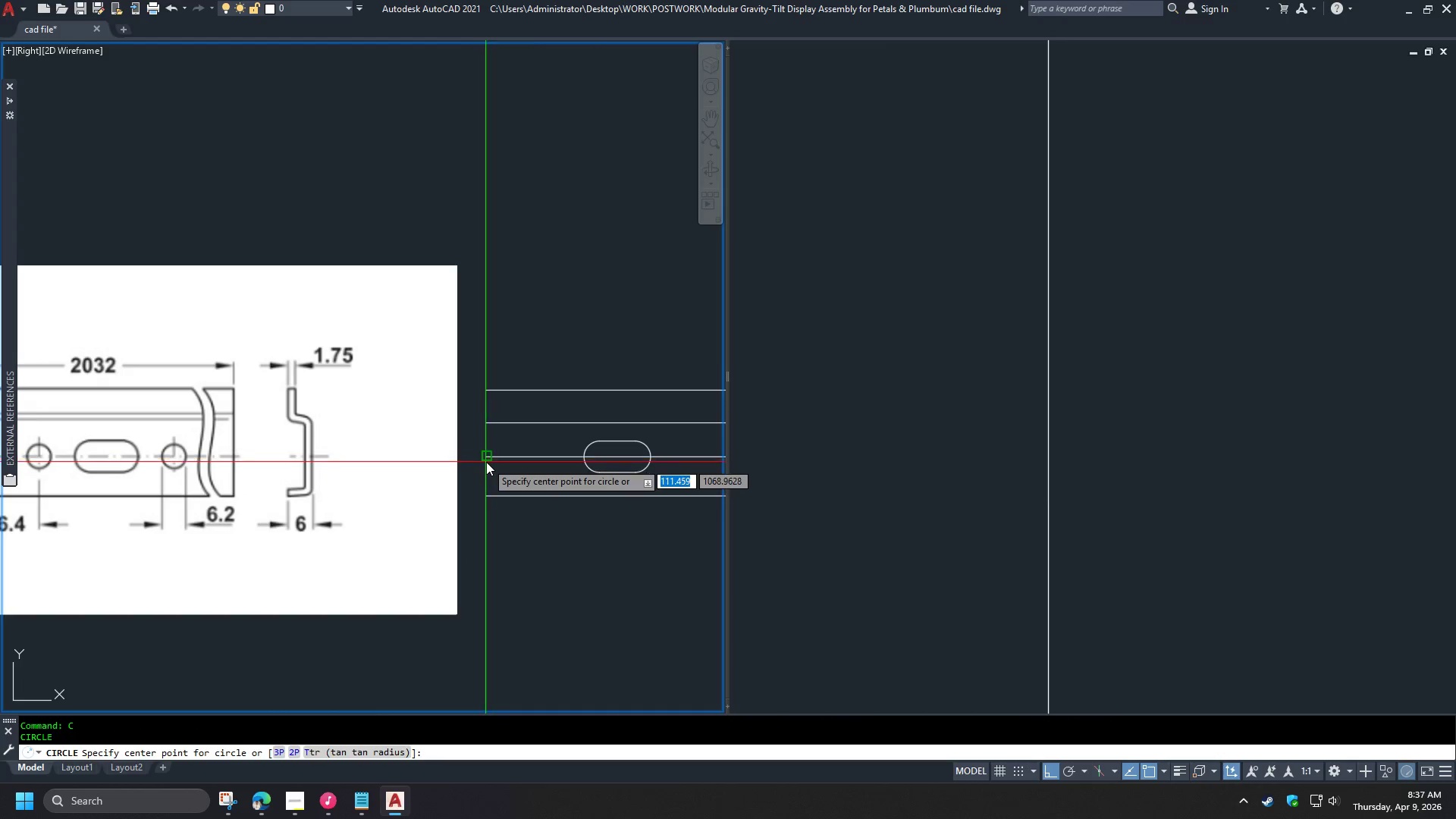 
left_click([486, 462])
 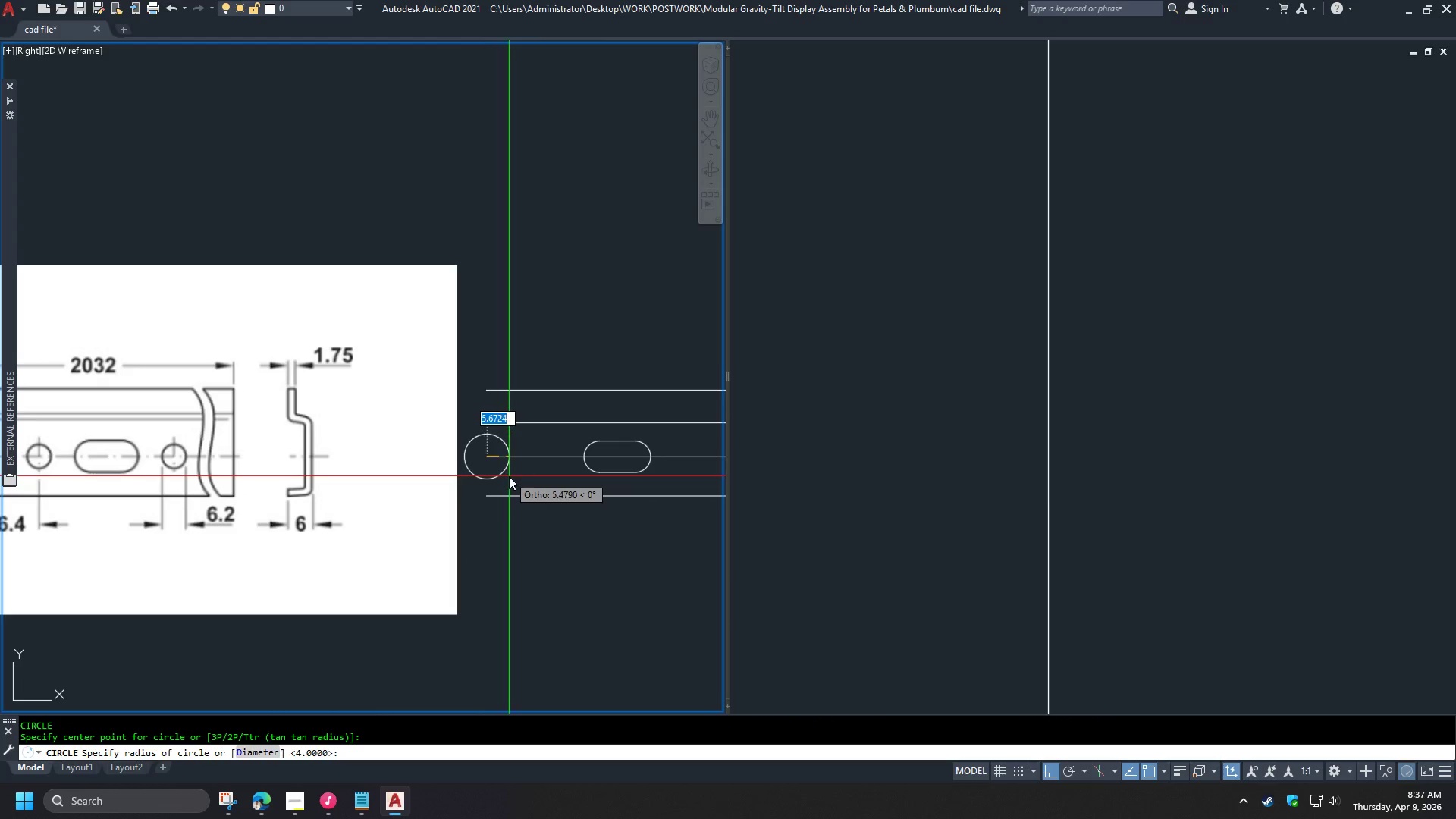 
key(D)
 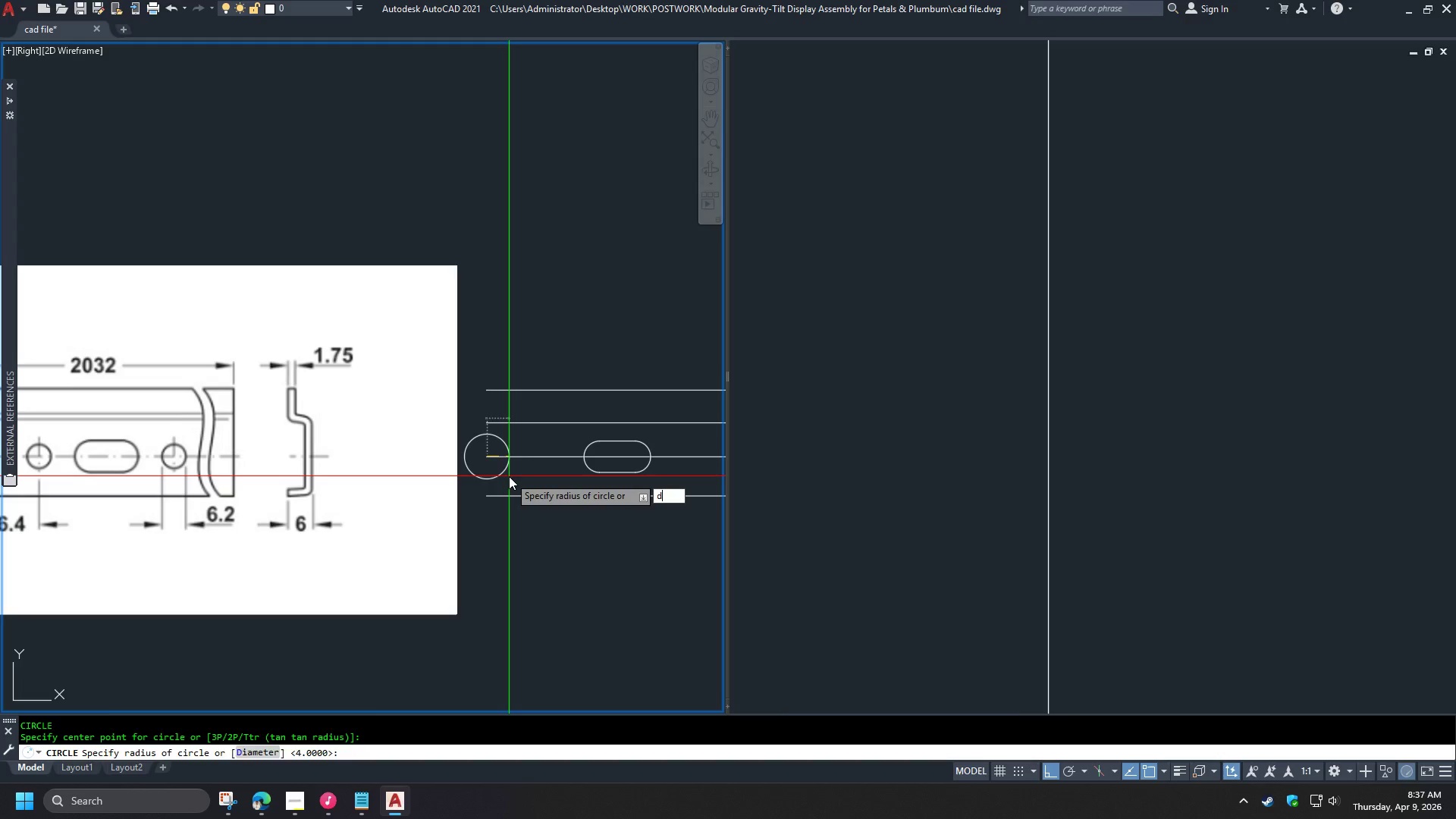 
key(Space)
 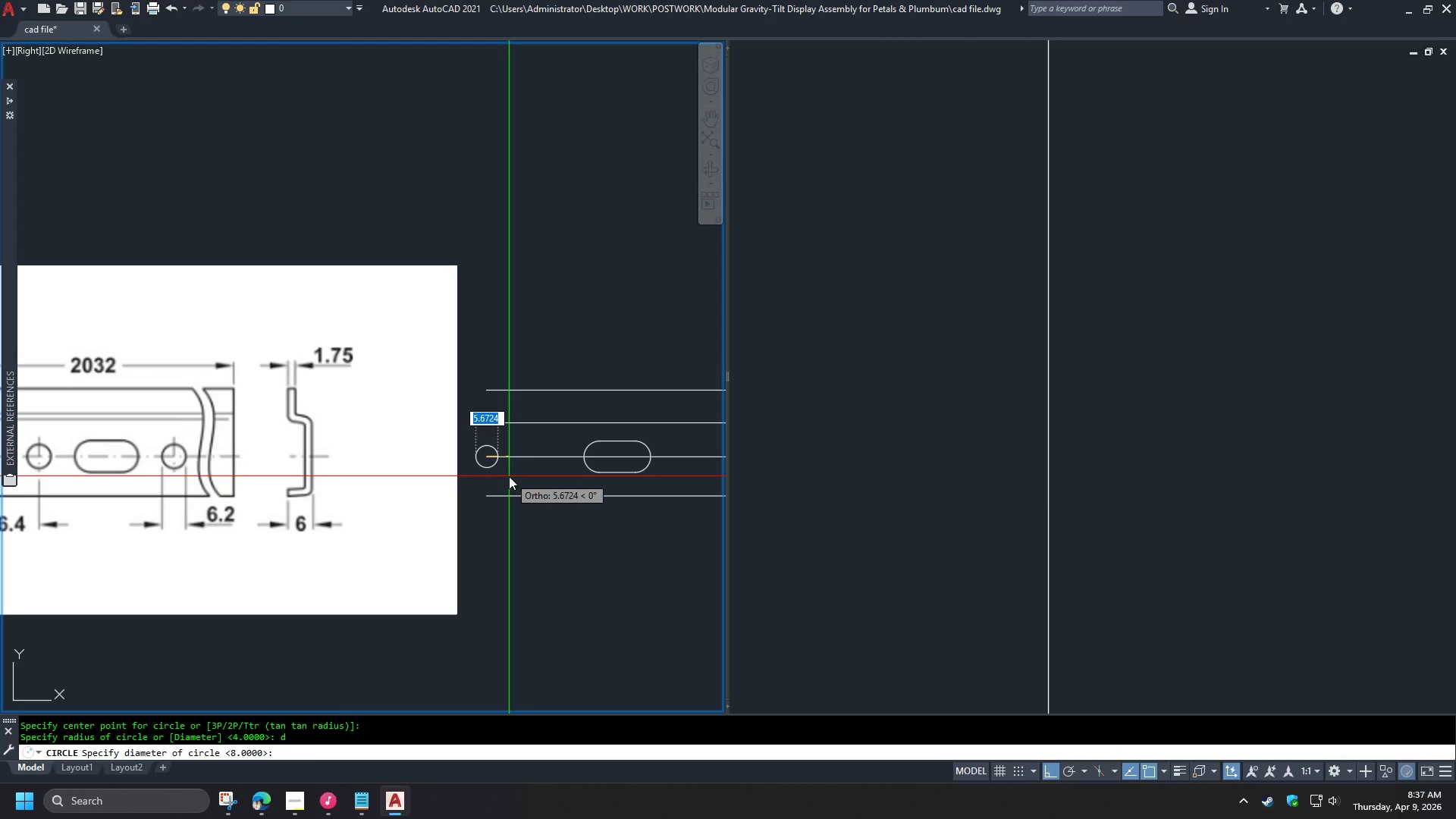 
key(Numpad6)
 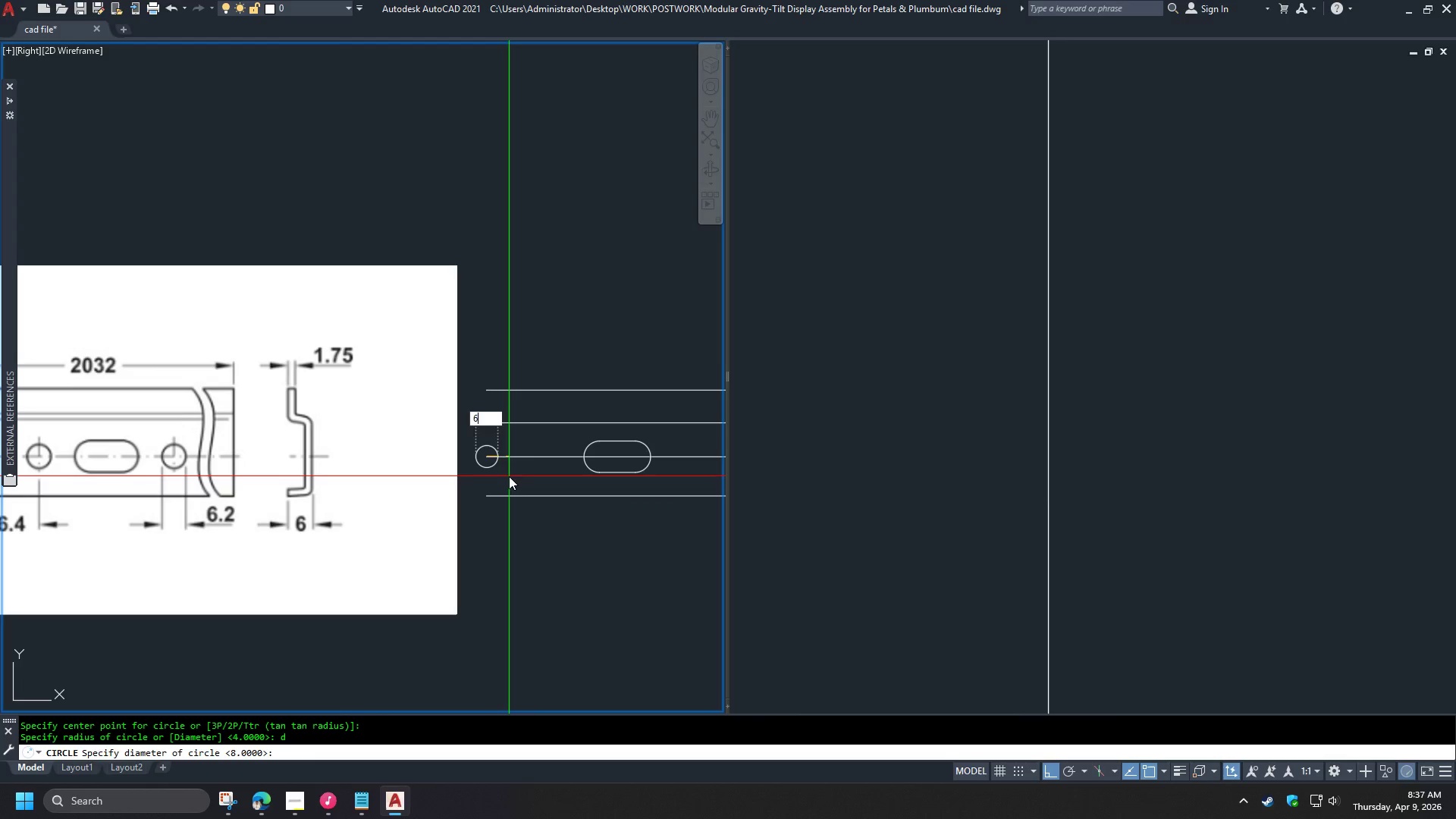 
key(NumpadDecimal)
 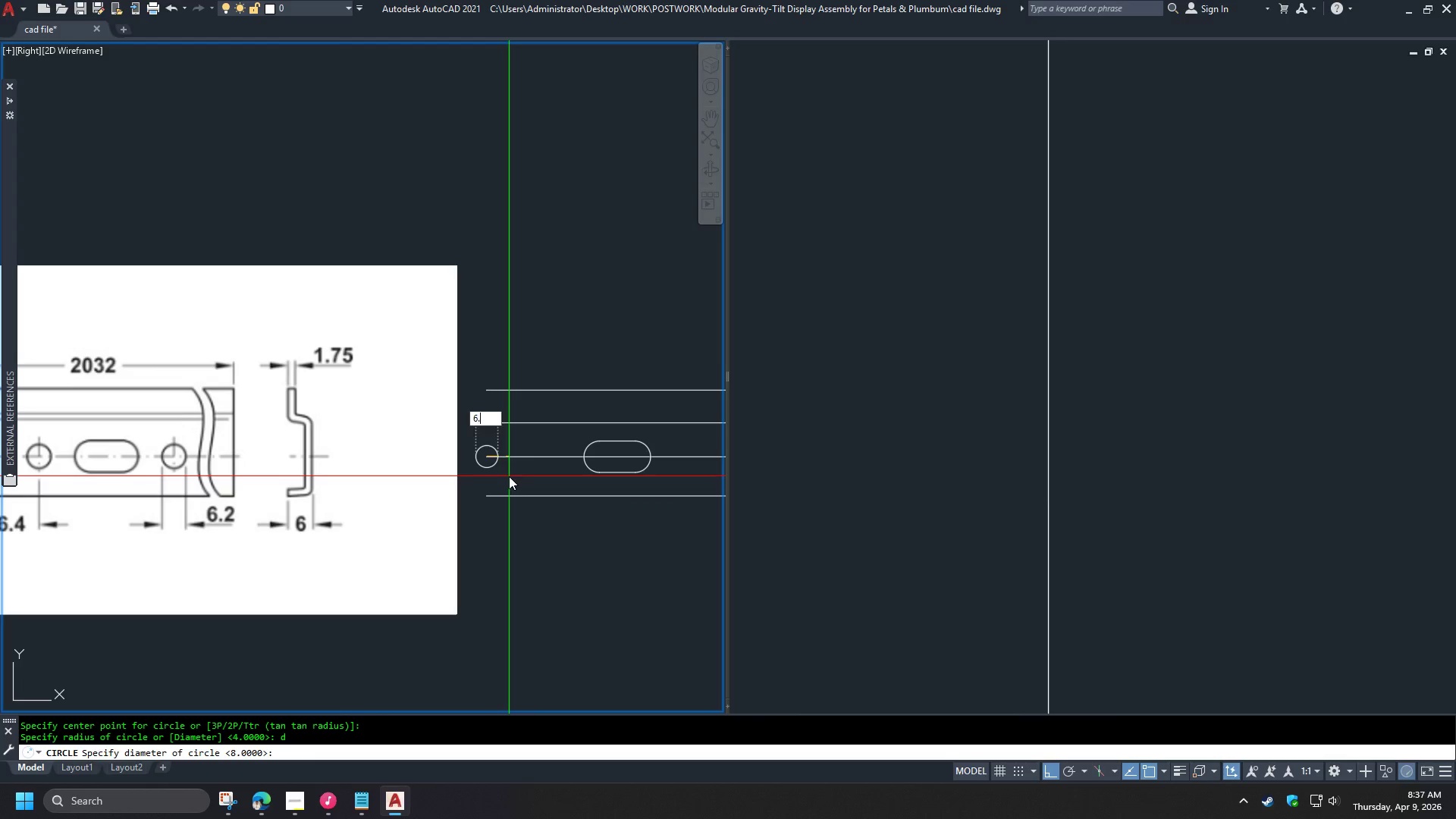 
key(Numpad2)
 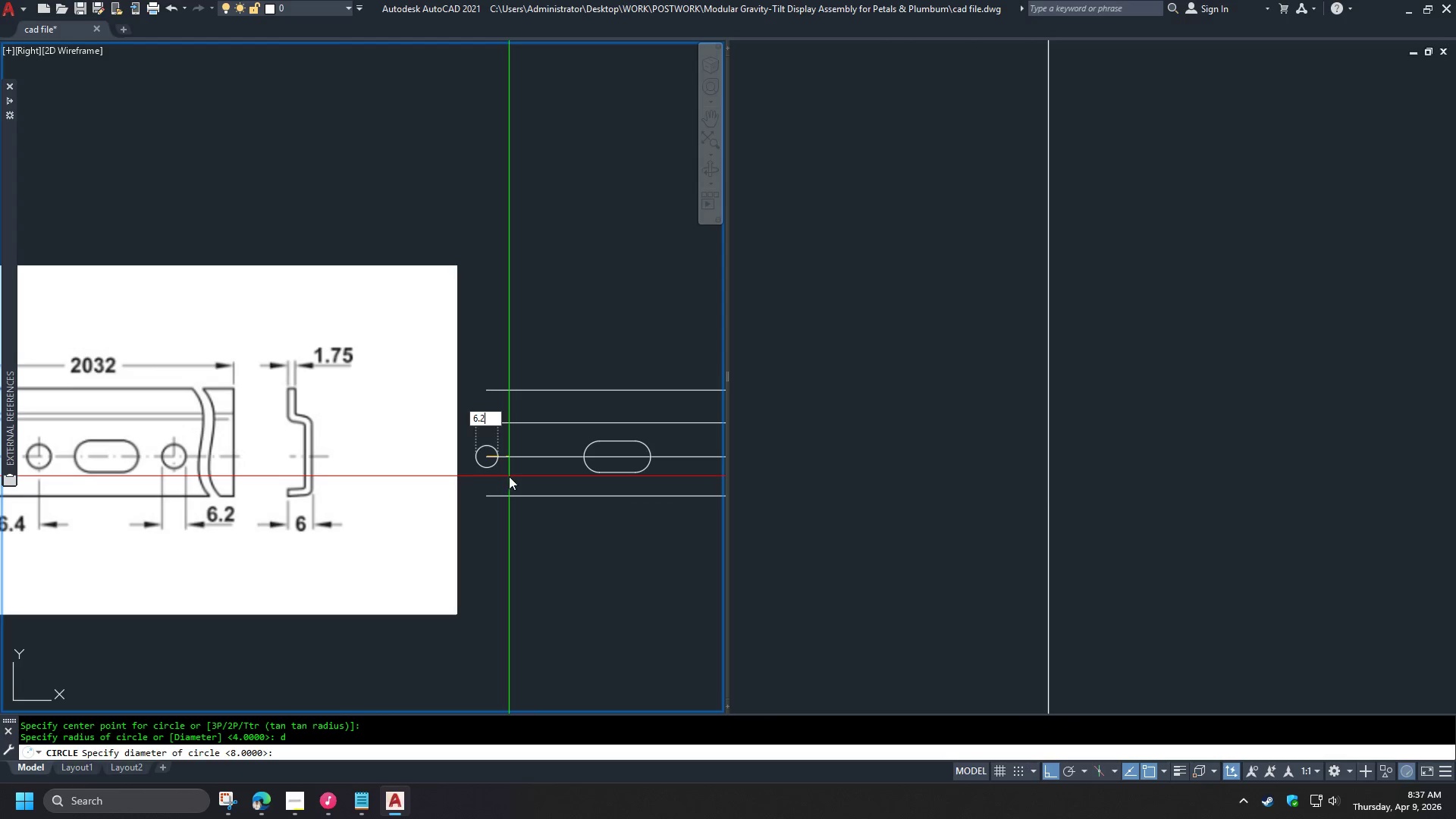 
key(NumpadEnter)
 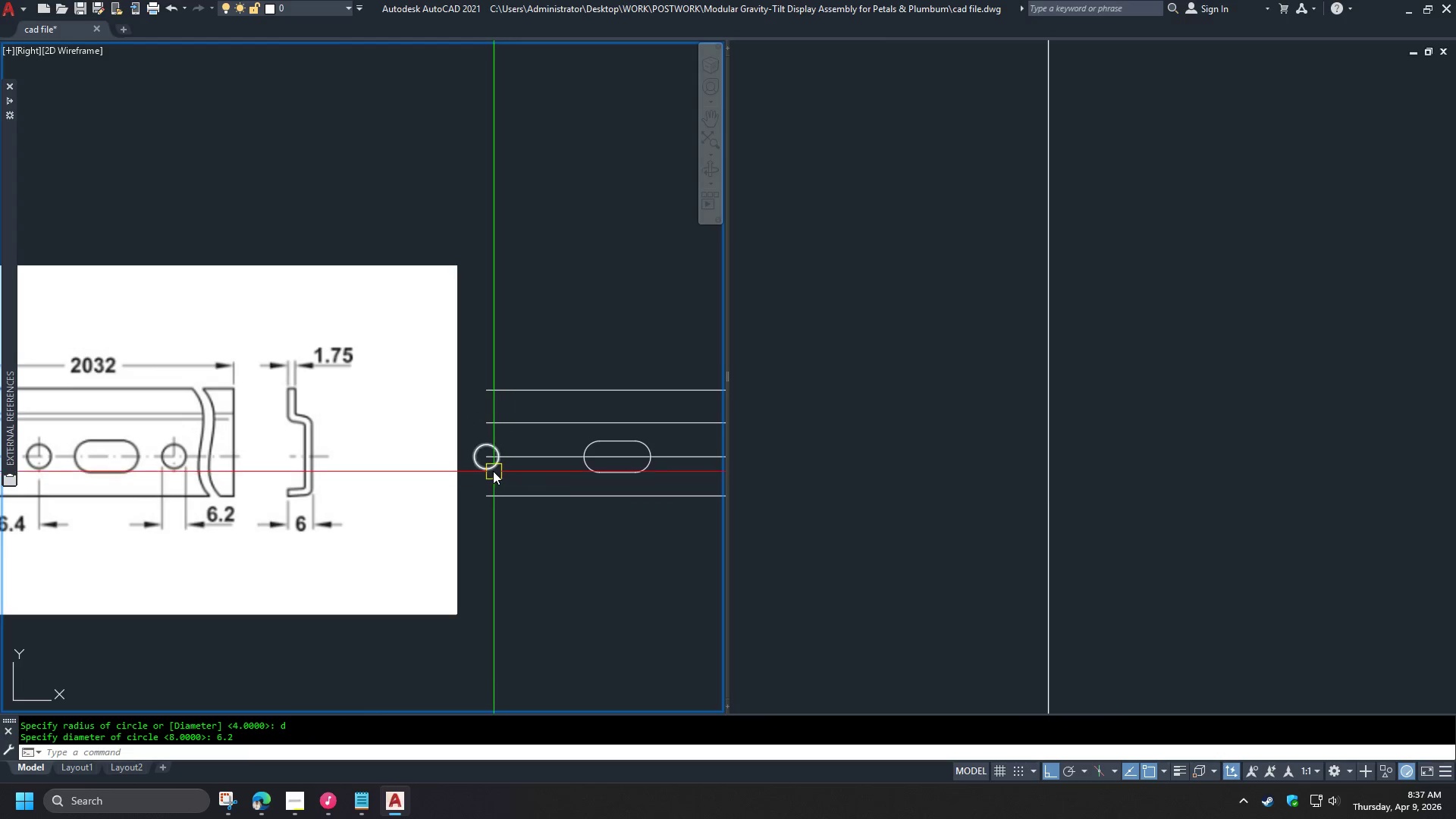 
left_click([492, 470])
 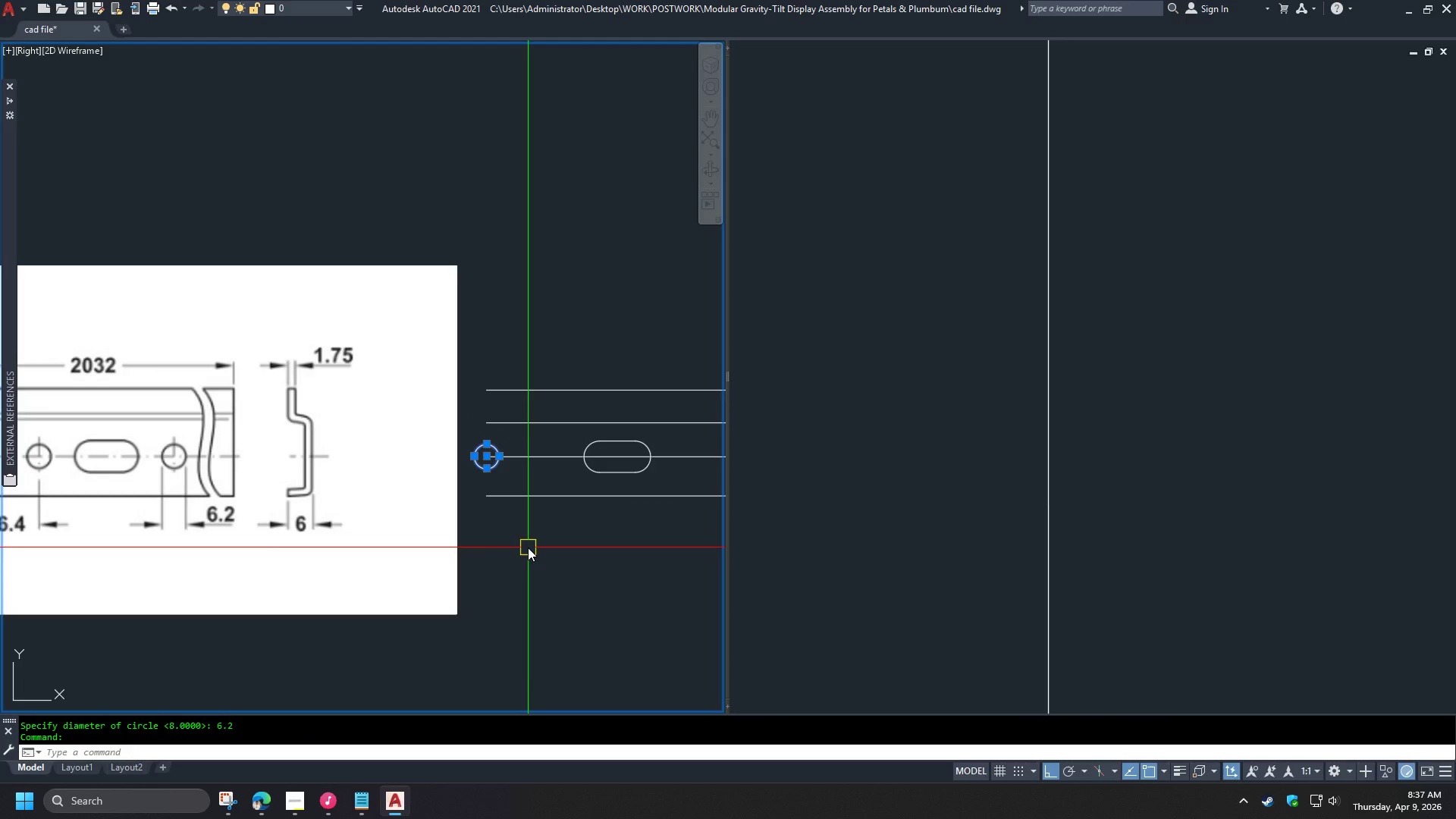 
scroll: coordinate [528, 548], scroll_direction: down, amount: 1.0
 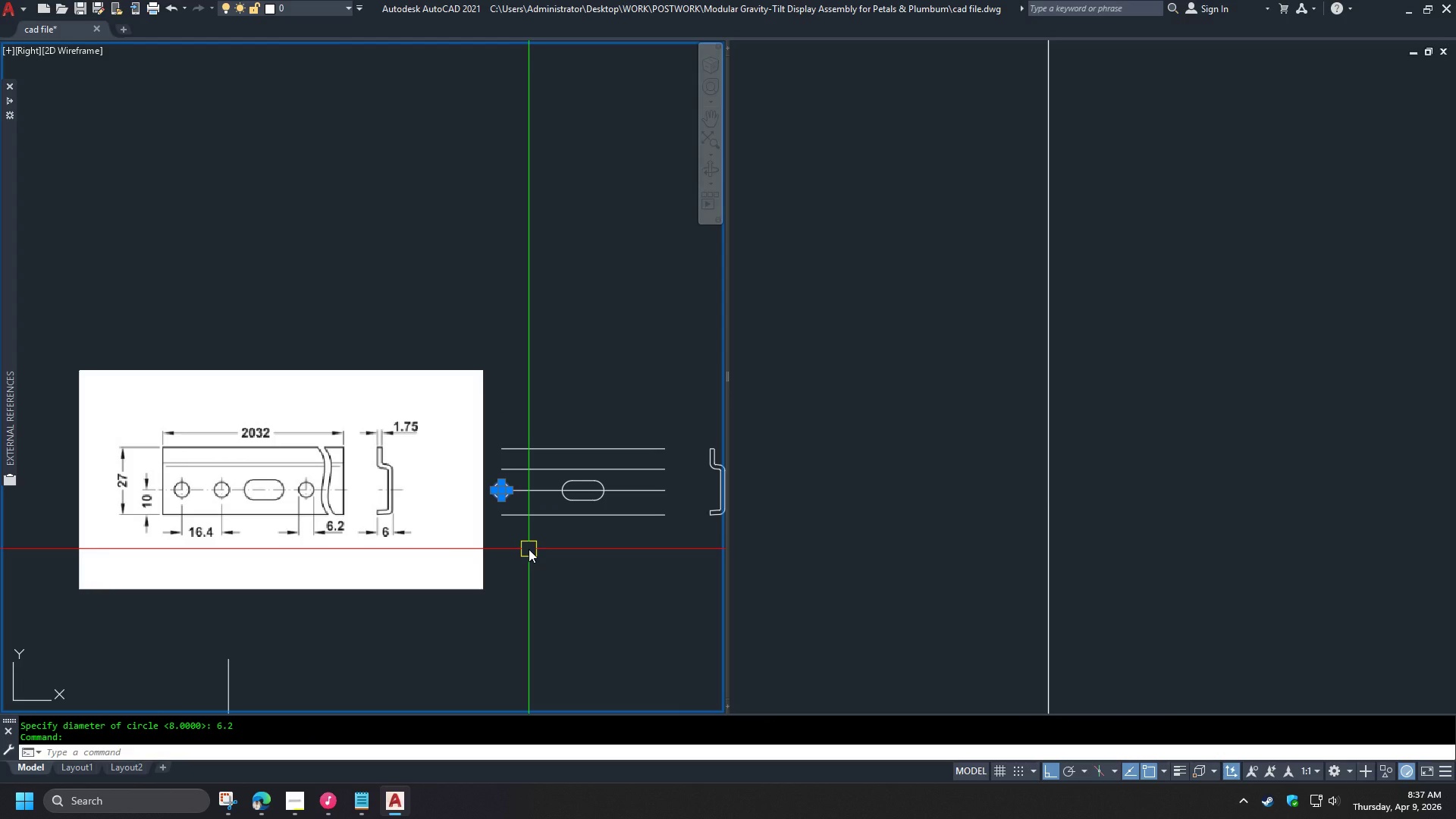 
type(co )
 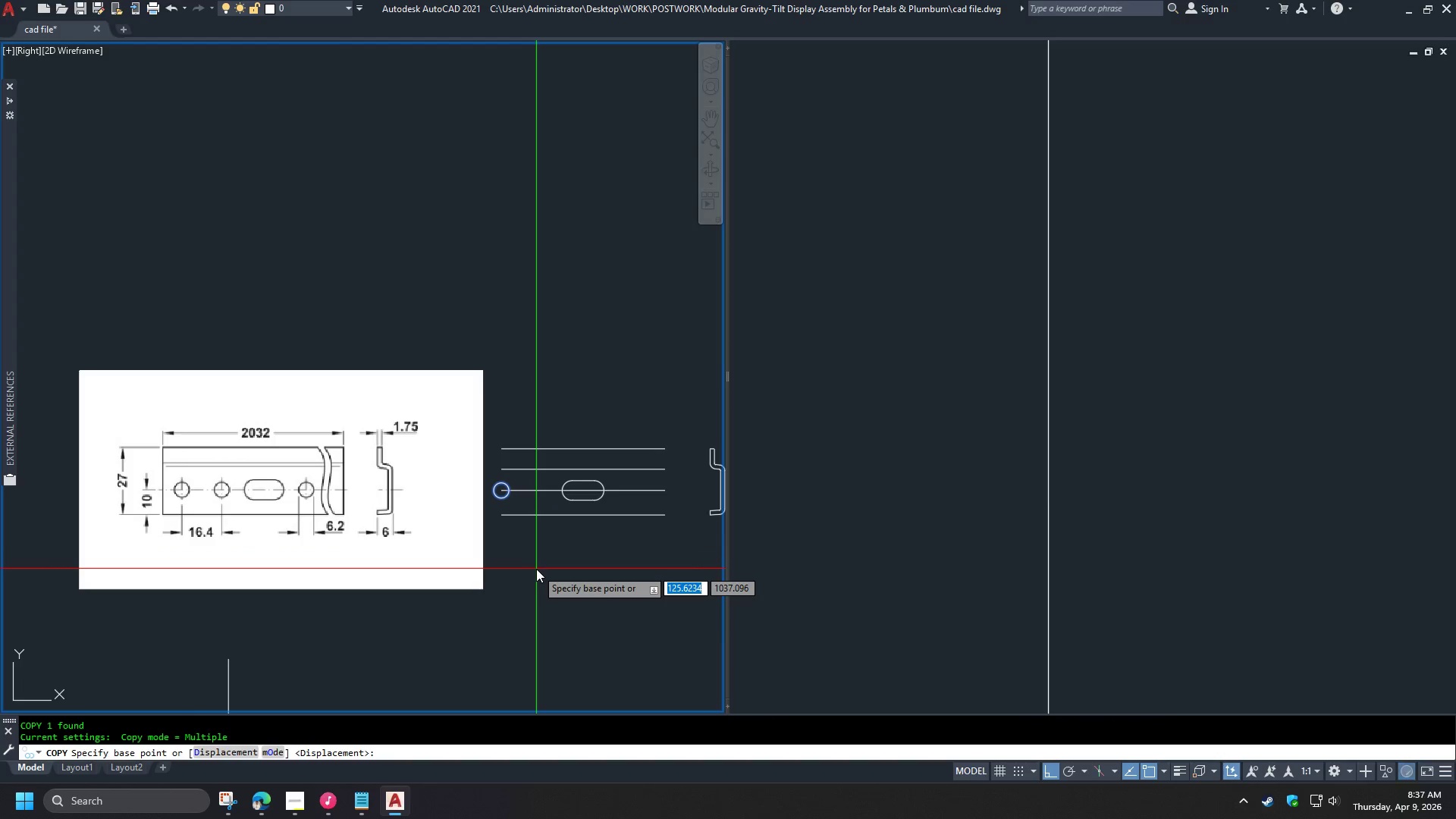 
left_click([536, 569])
 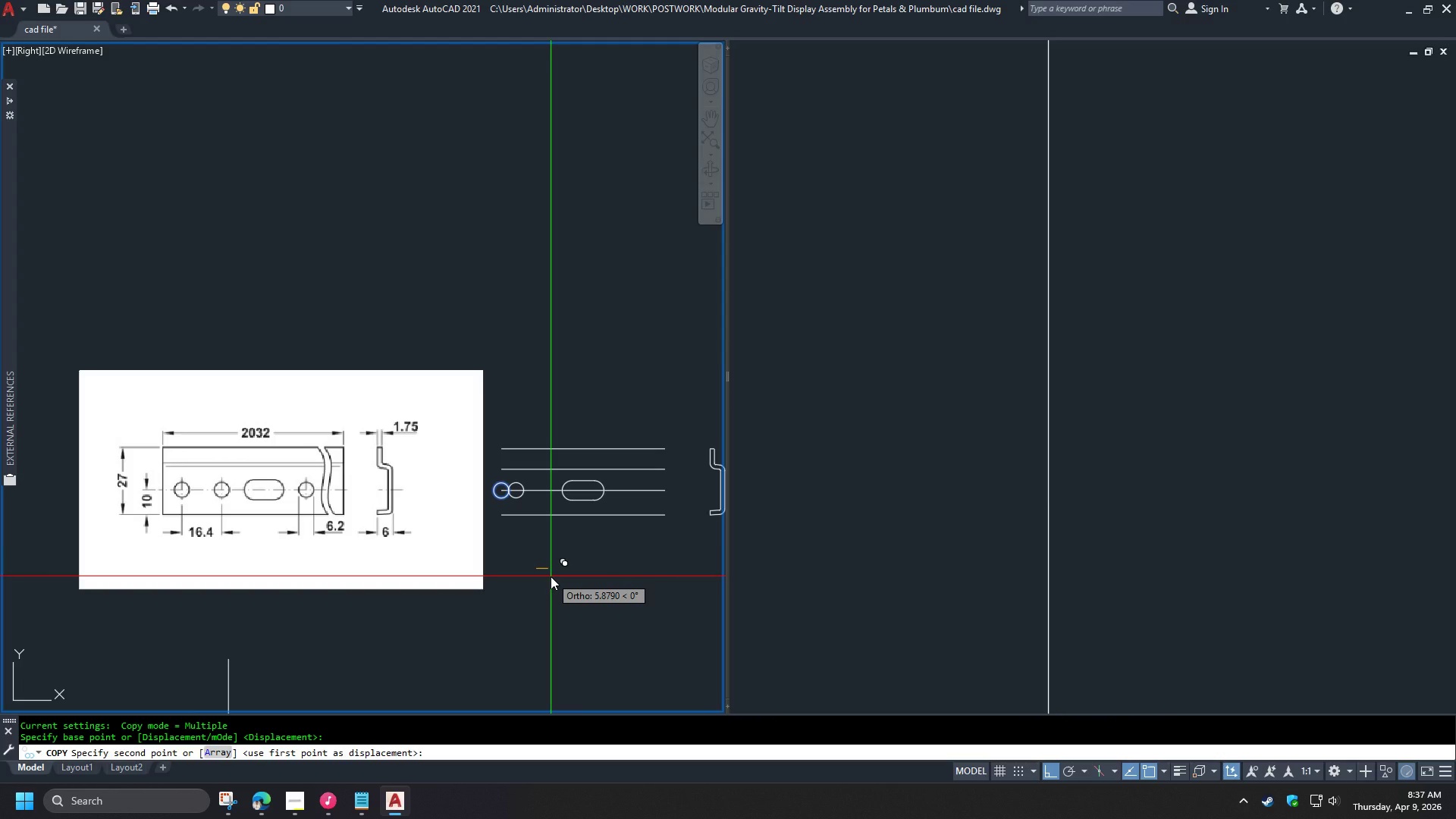 
key(Numpad1)
 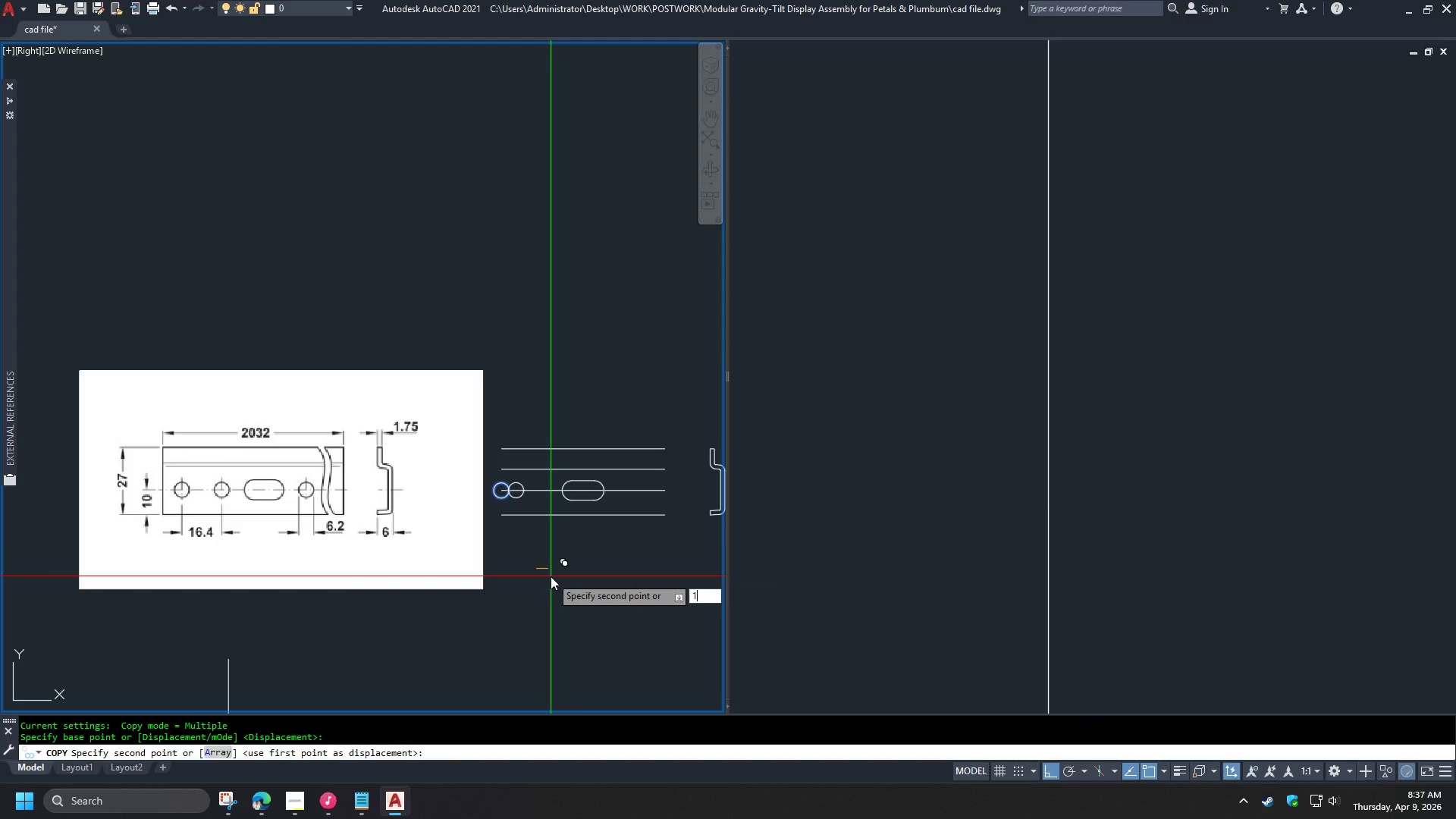 
key(Numpad6)
 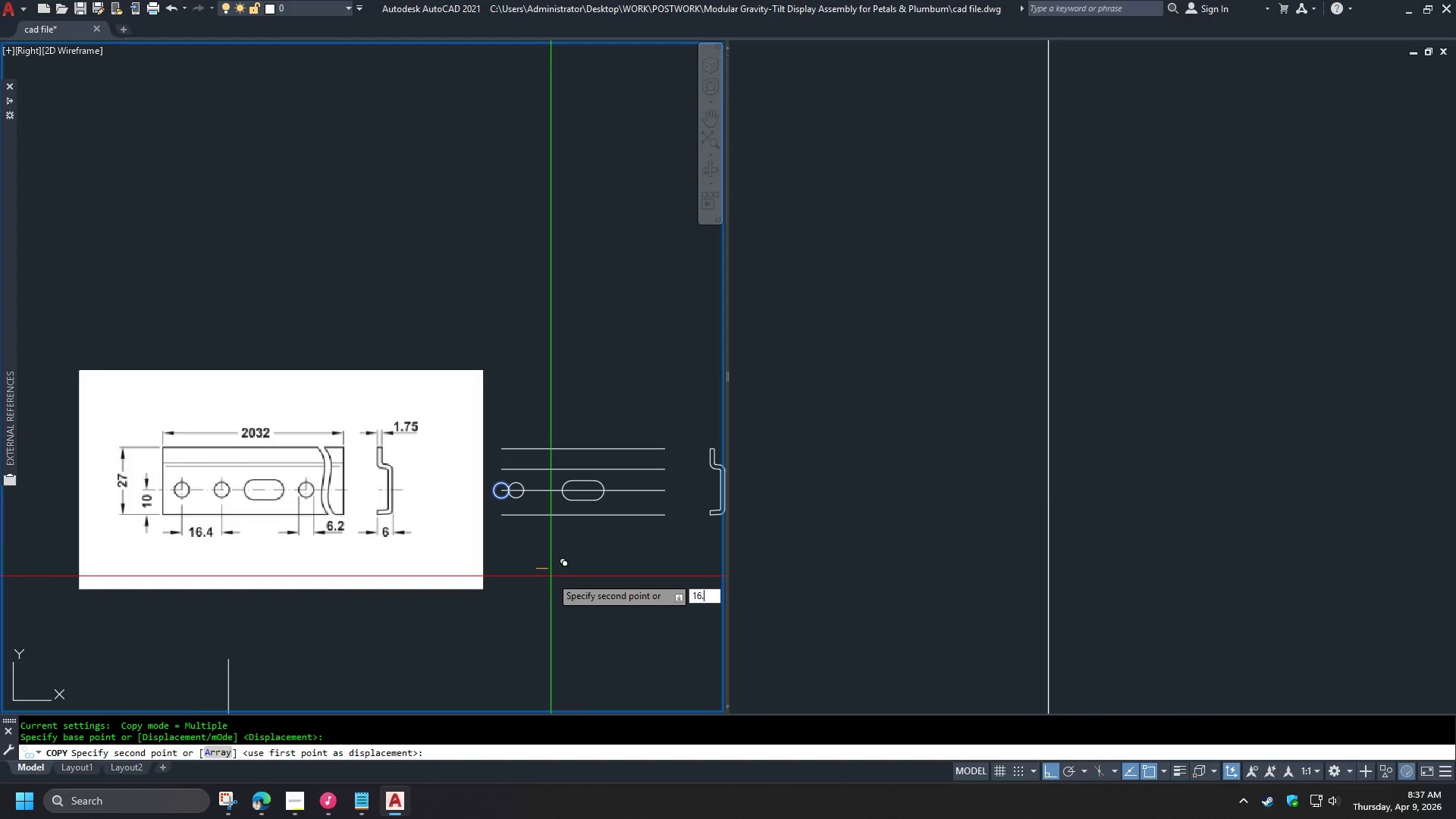 
key(NumpadDecimal)
 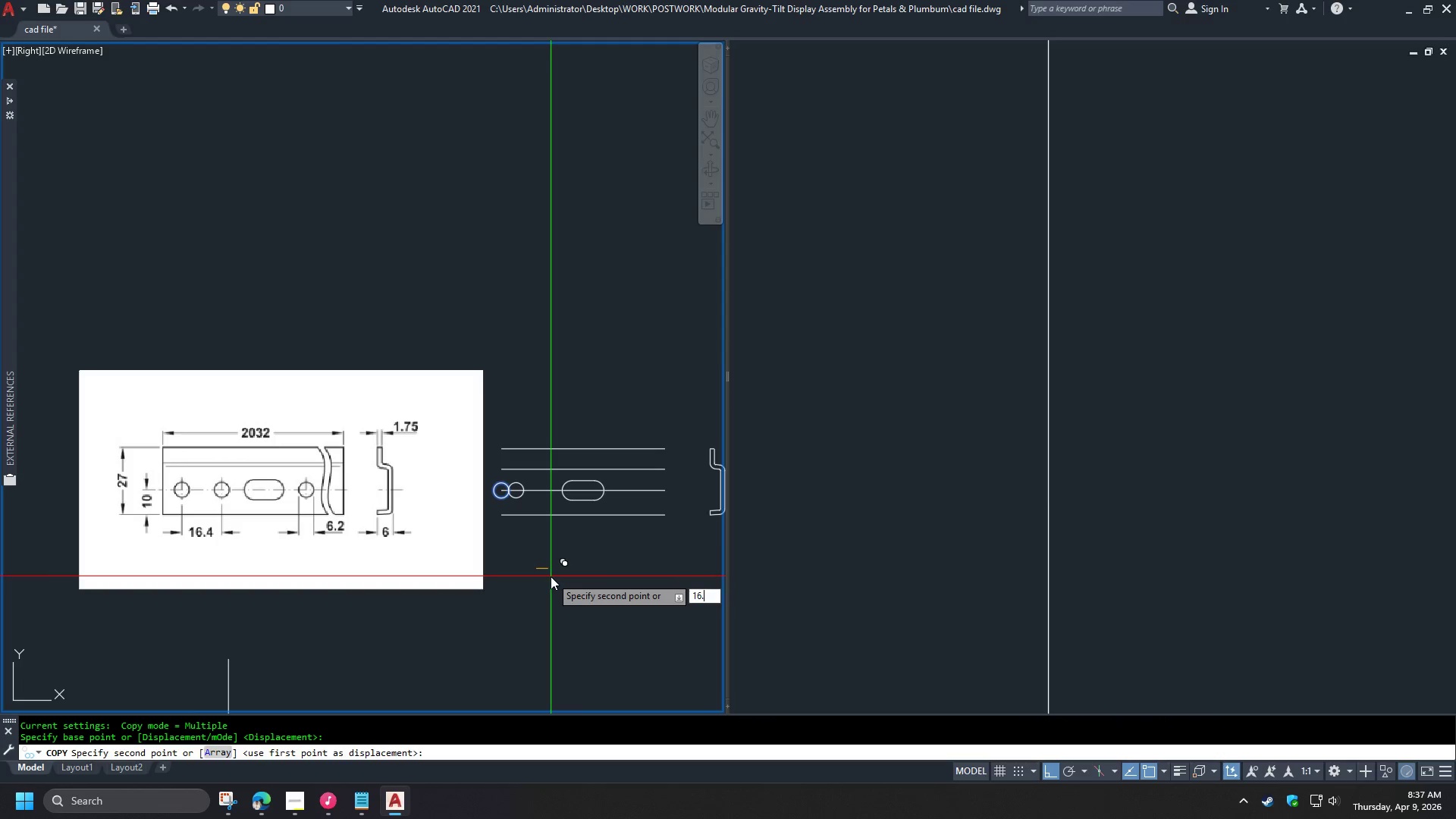 
key(Numpad4)
 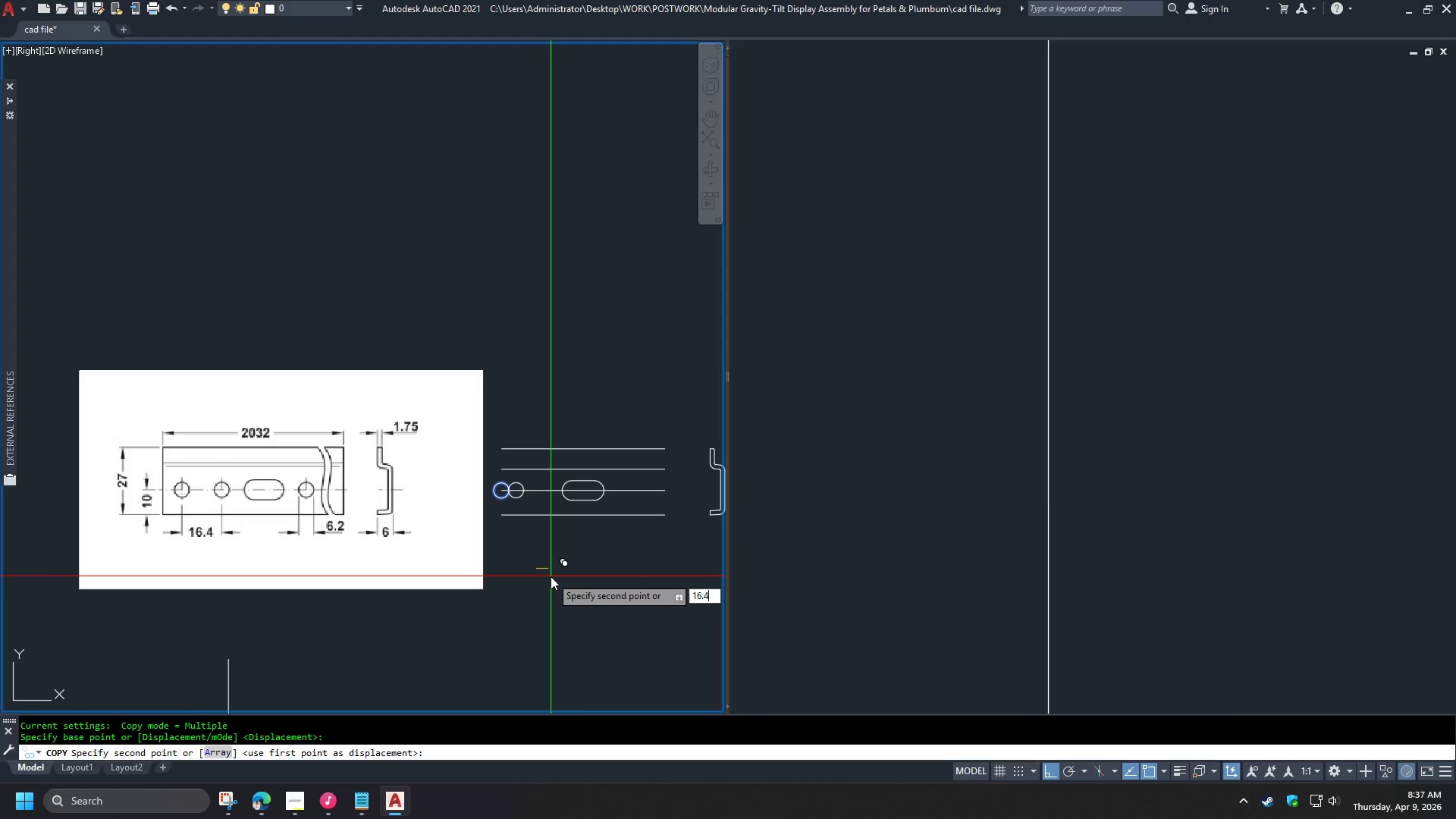 
key(NumpadEnter)
 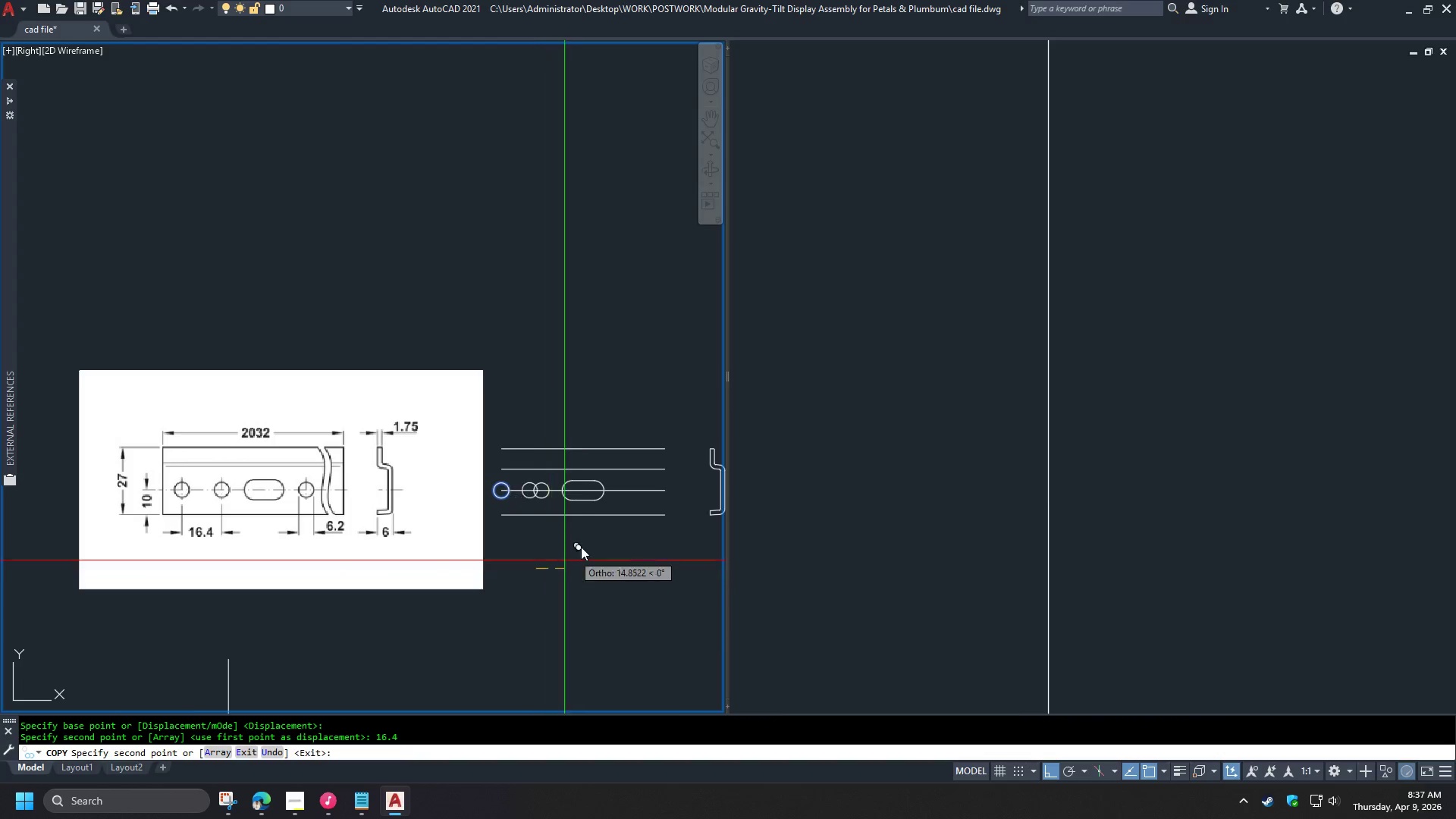 
key(Space)
 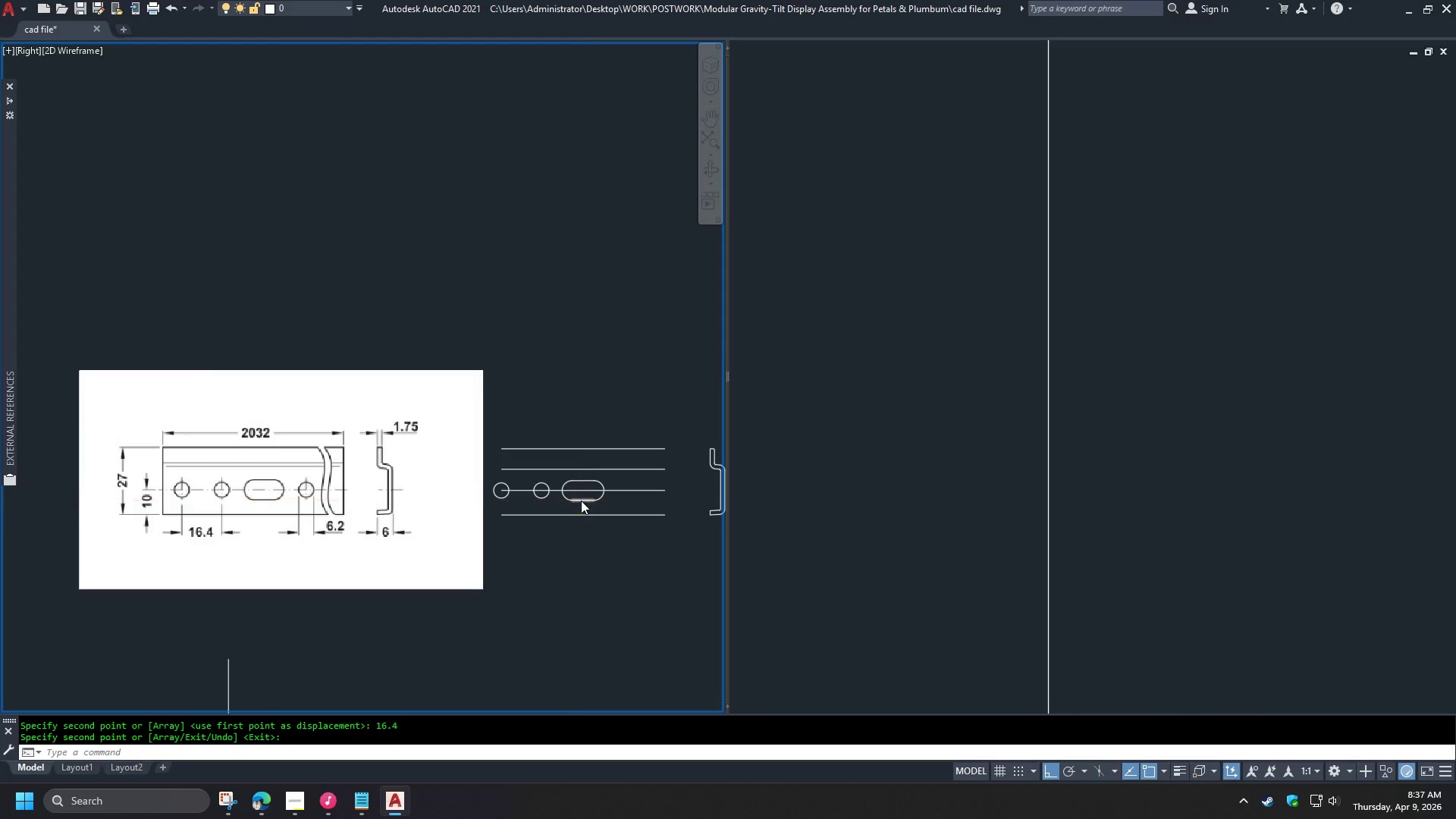 
scroll: coordinate [581, 500], scroll_direction: up, amount: 1.0
 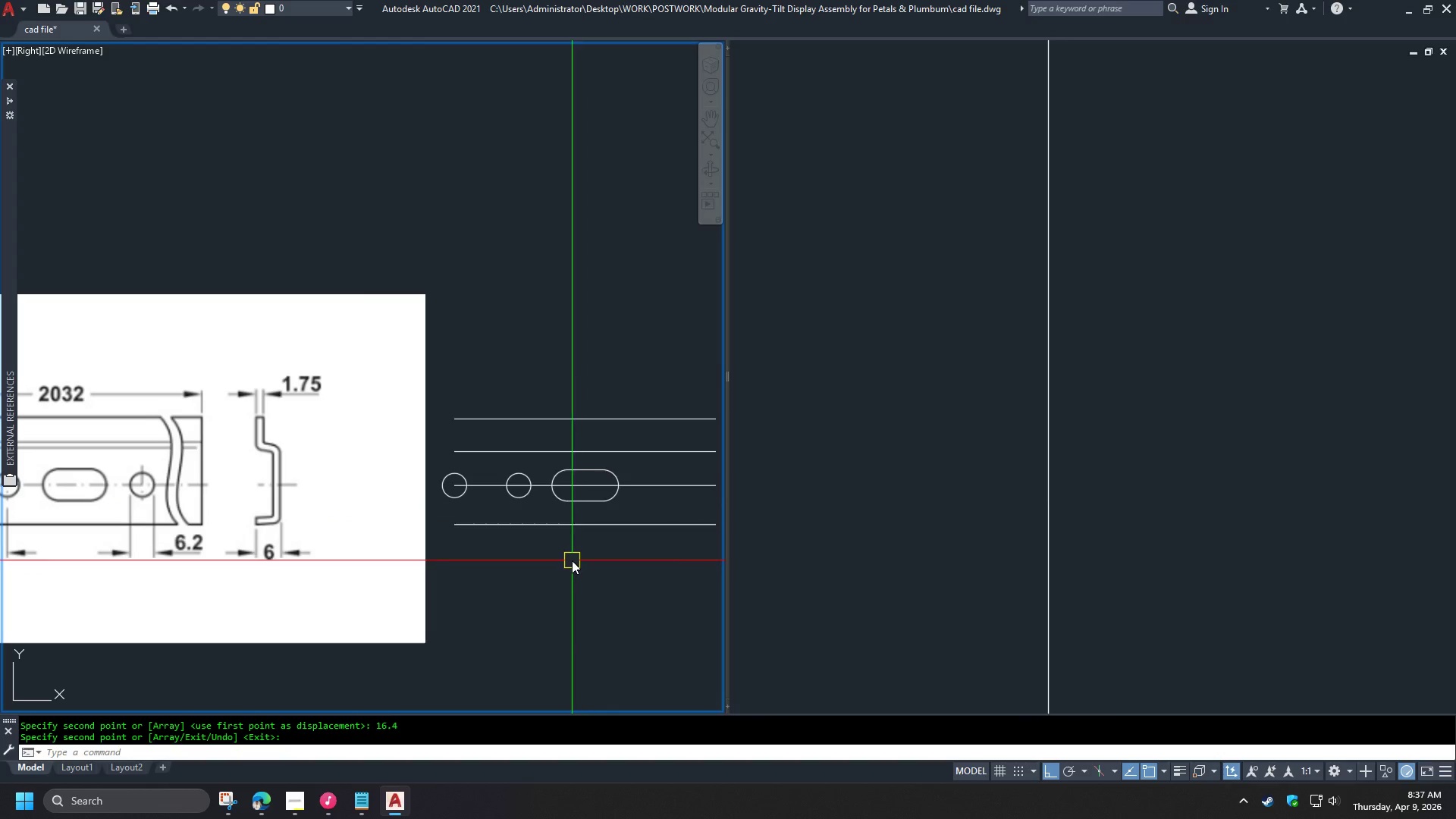 
type(re )
 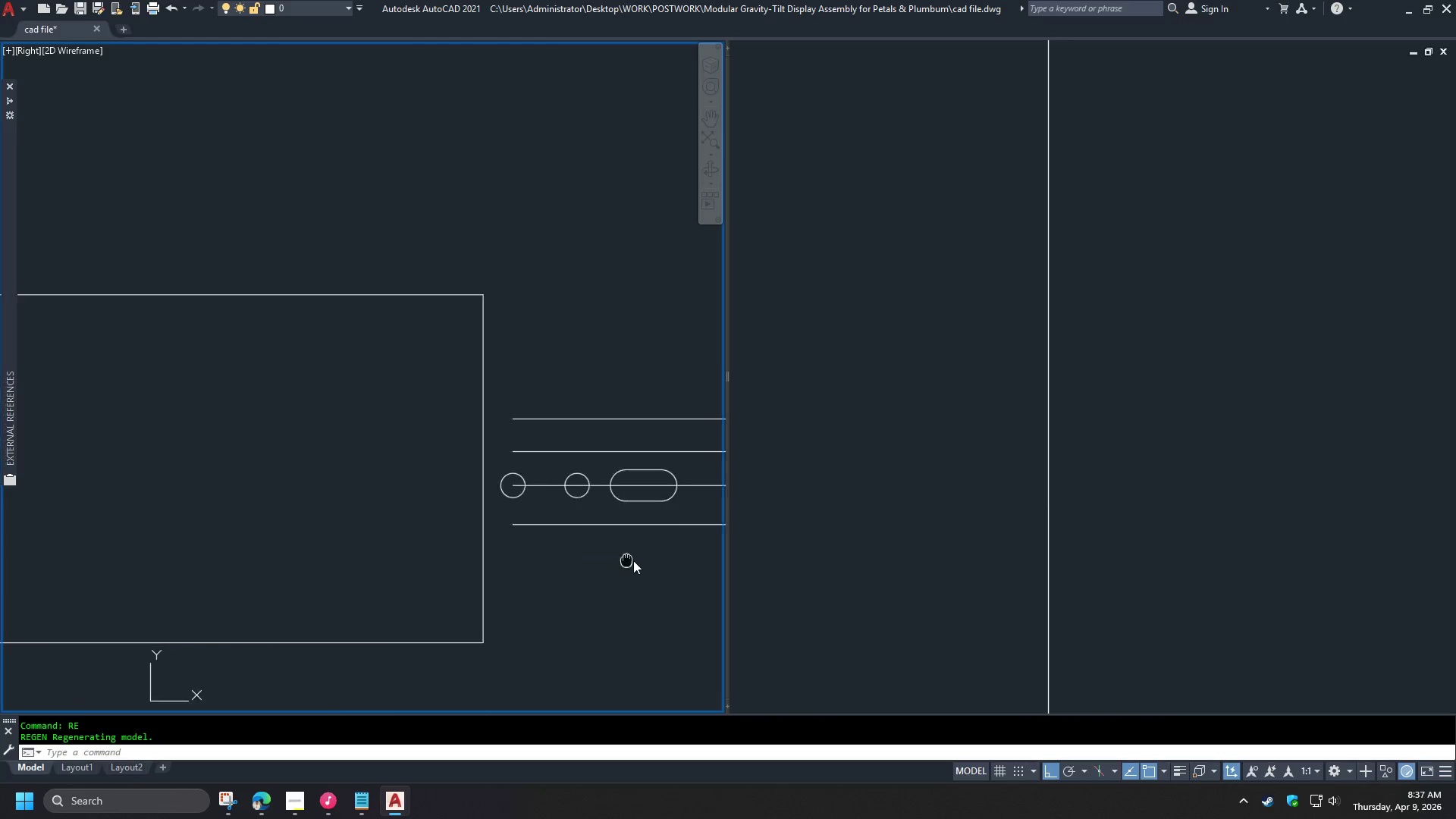 
wait(5.02)
 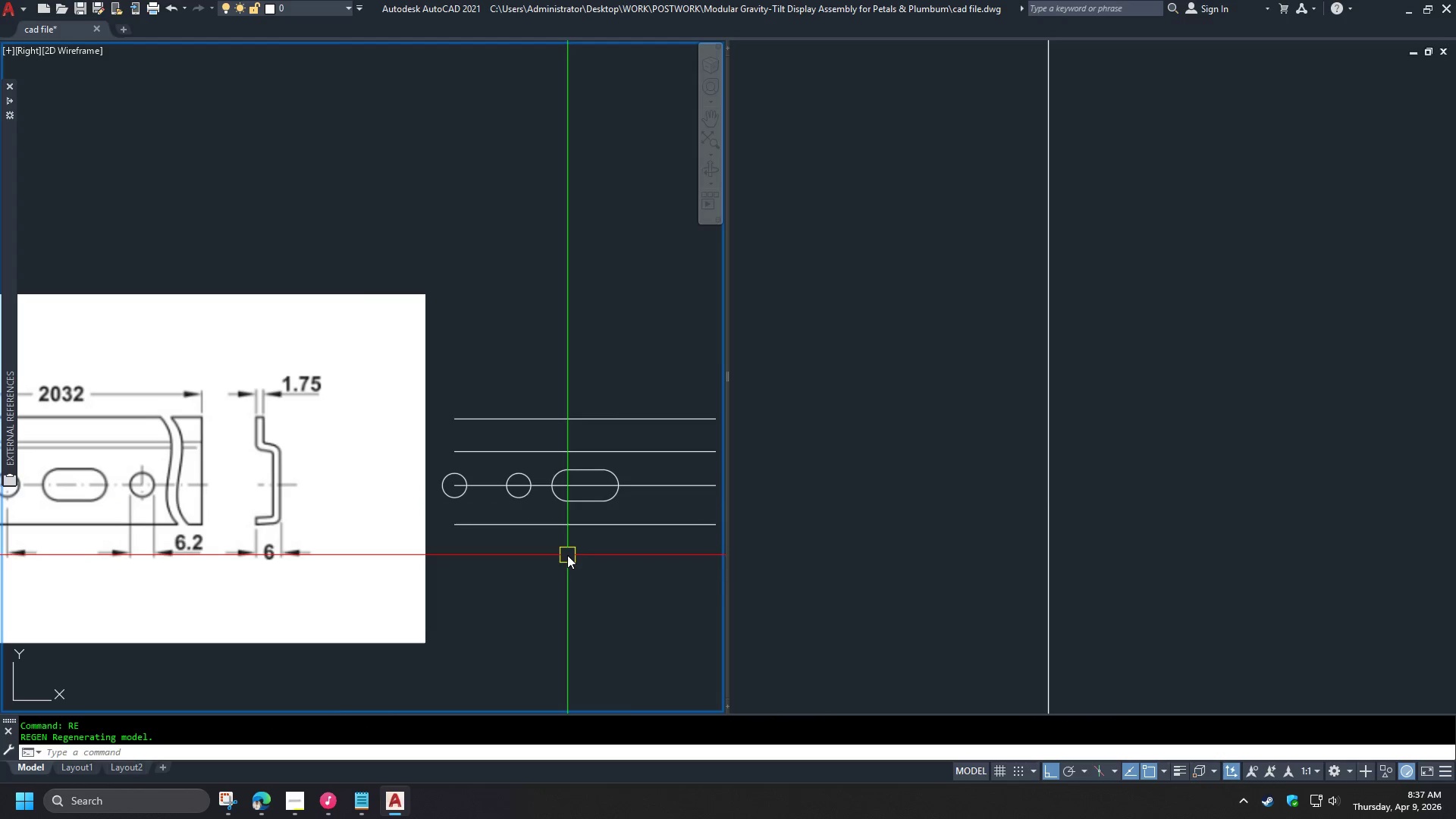 
scroll: coordinate [651, 567], scroll_direction: down, amount: 1.0
 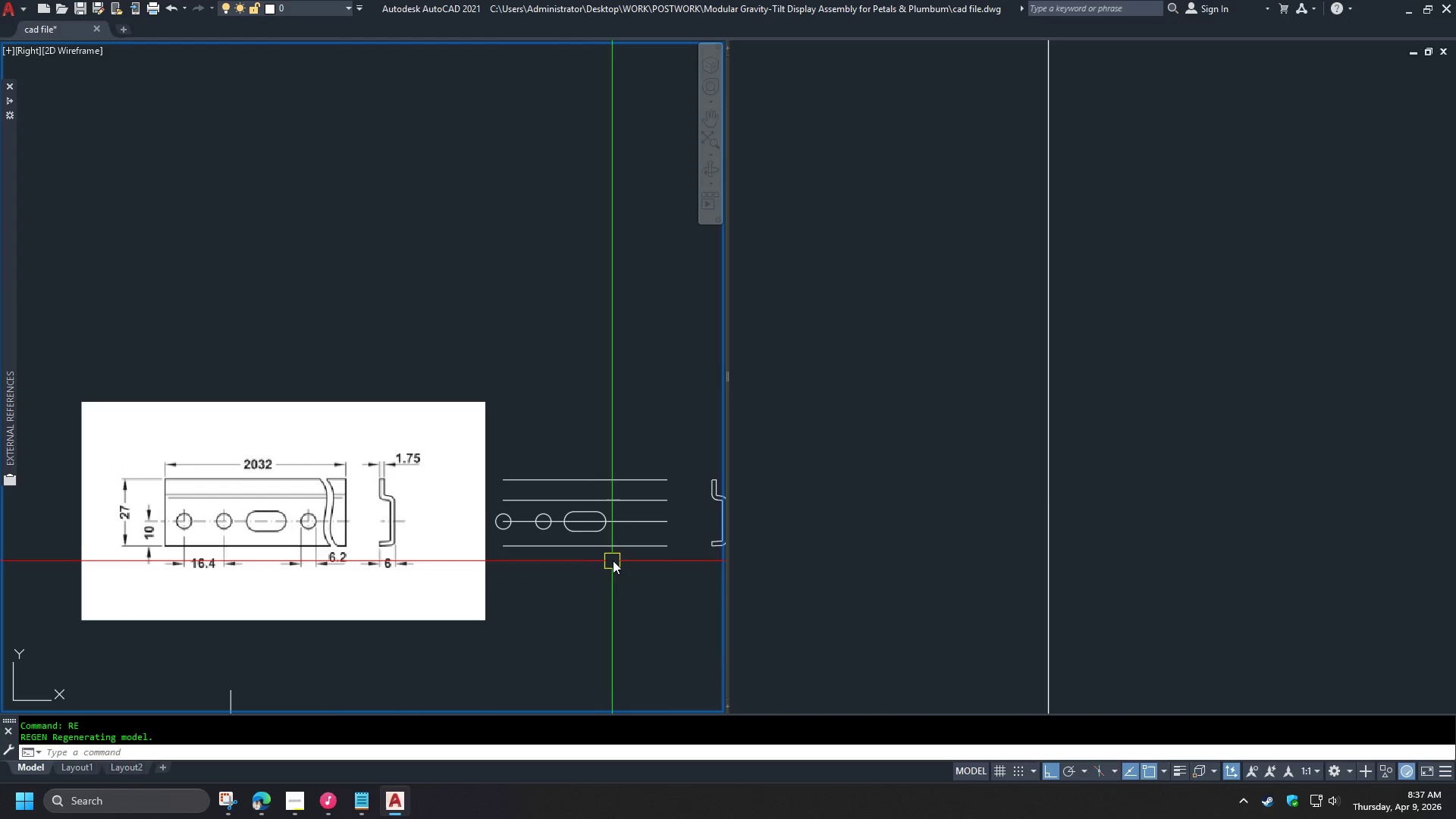 
left_click([548, 529])
 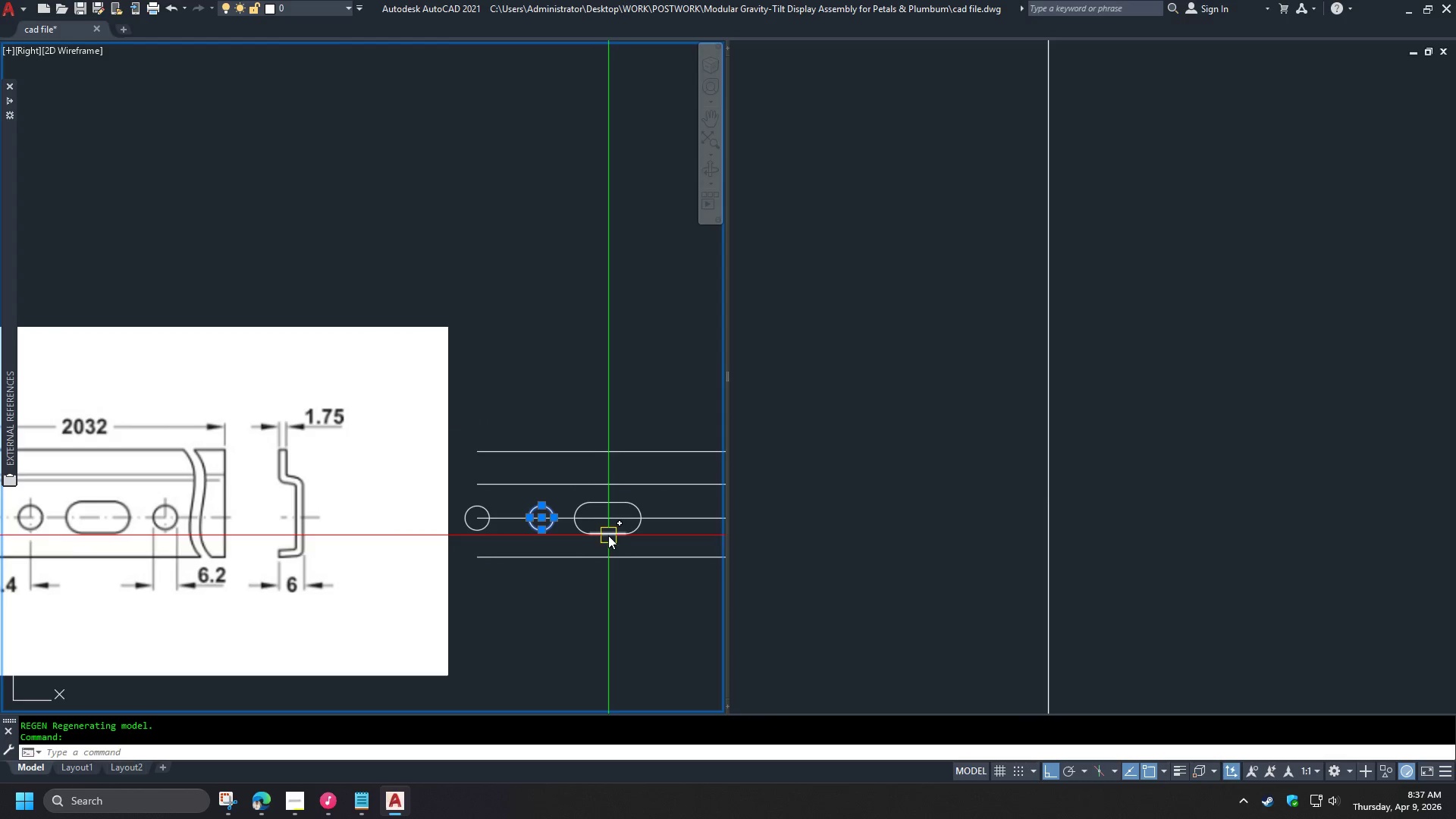 
scroll: coordinate [548, 529], scroll_direction: up, amount: 1.0
 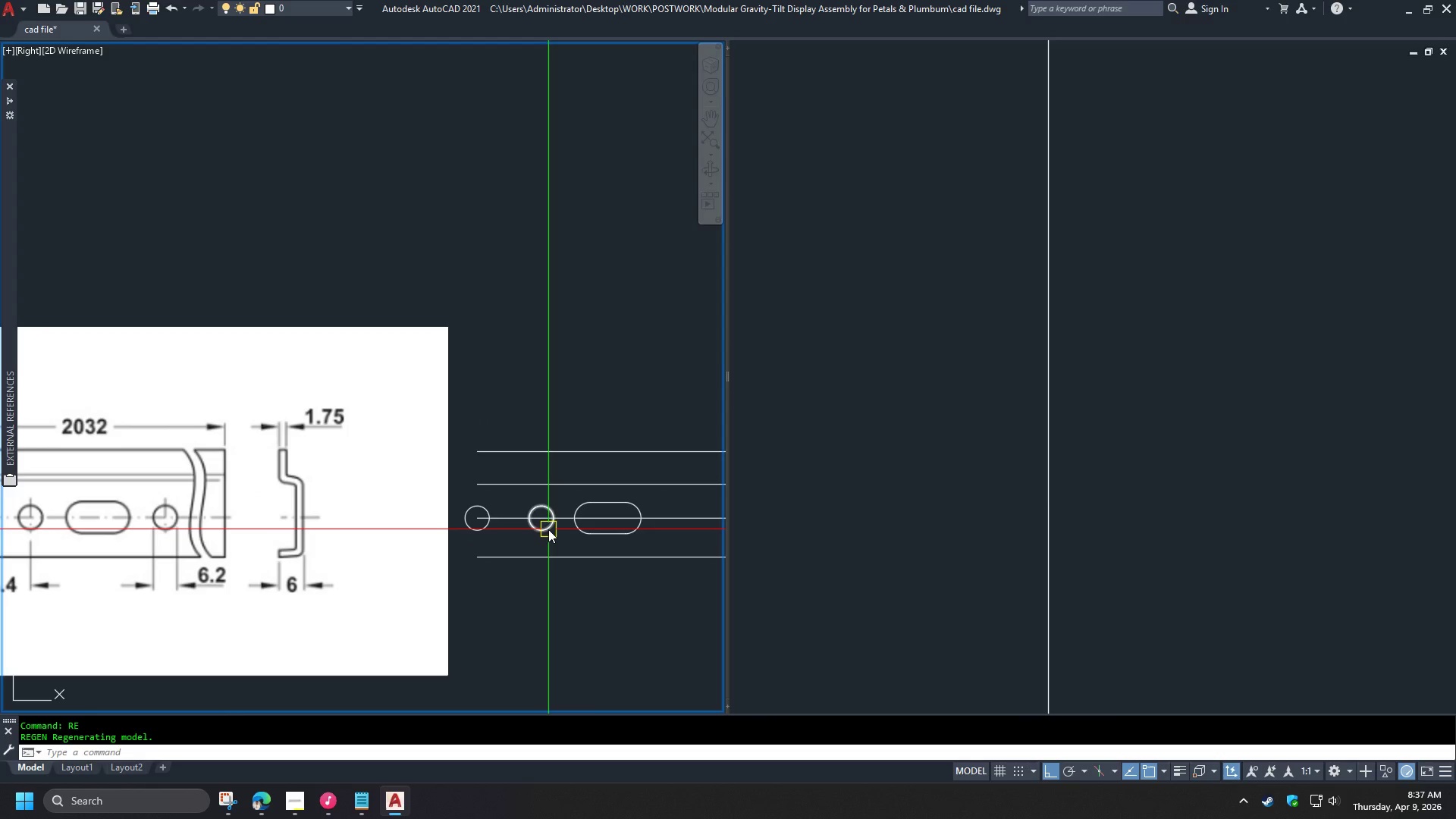 
key(Escape)
 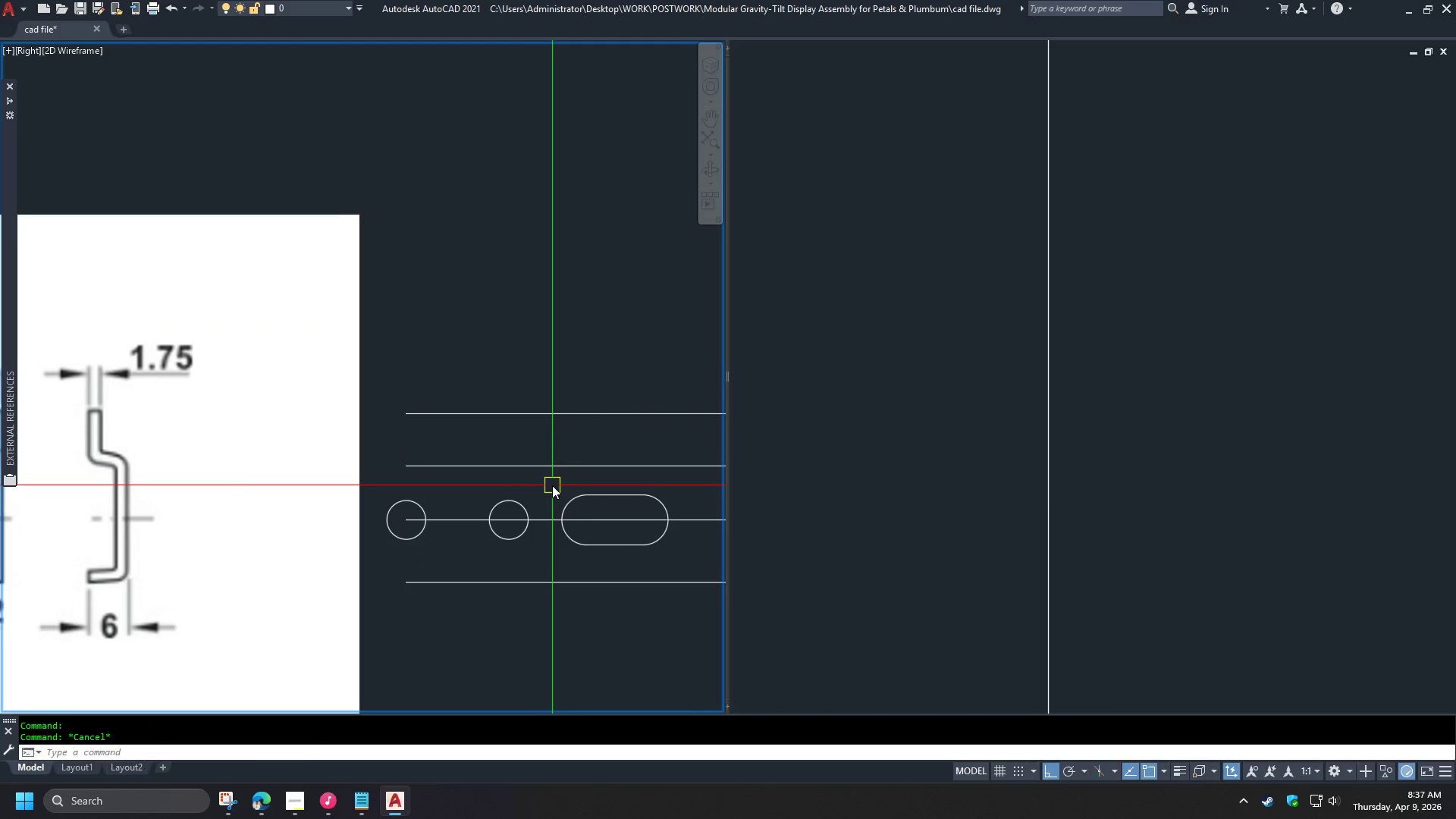 
scroll: coordinate [595, 517], scroll_direction: up, amount: 1.0
 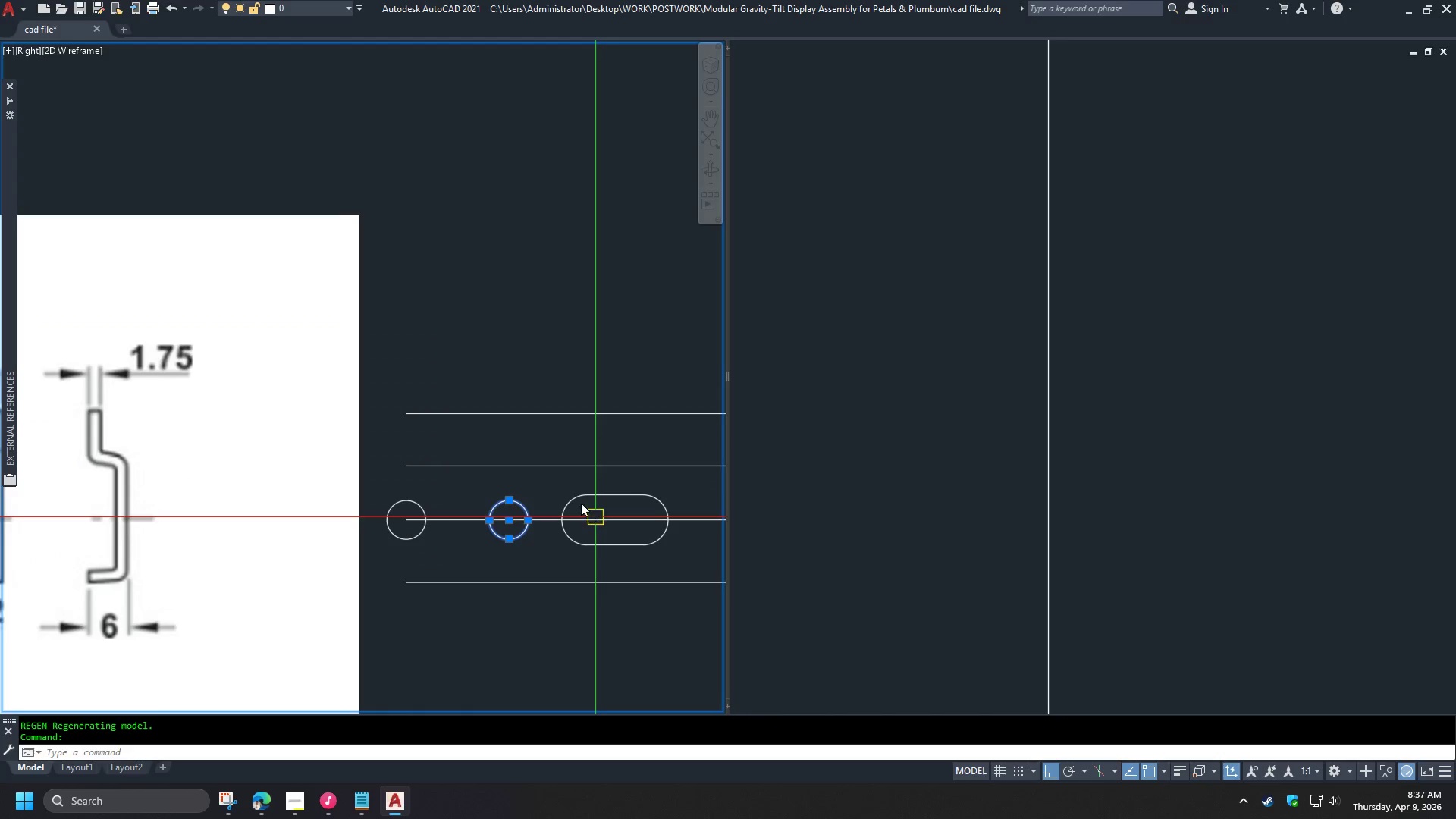 
left_click_drag(start_coordinate=[552, 485], to_coordinate=[558, 491])
 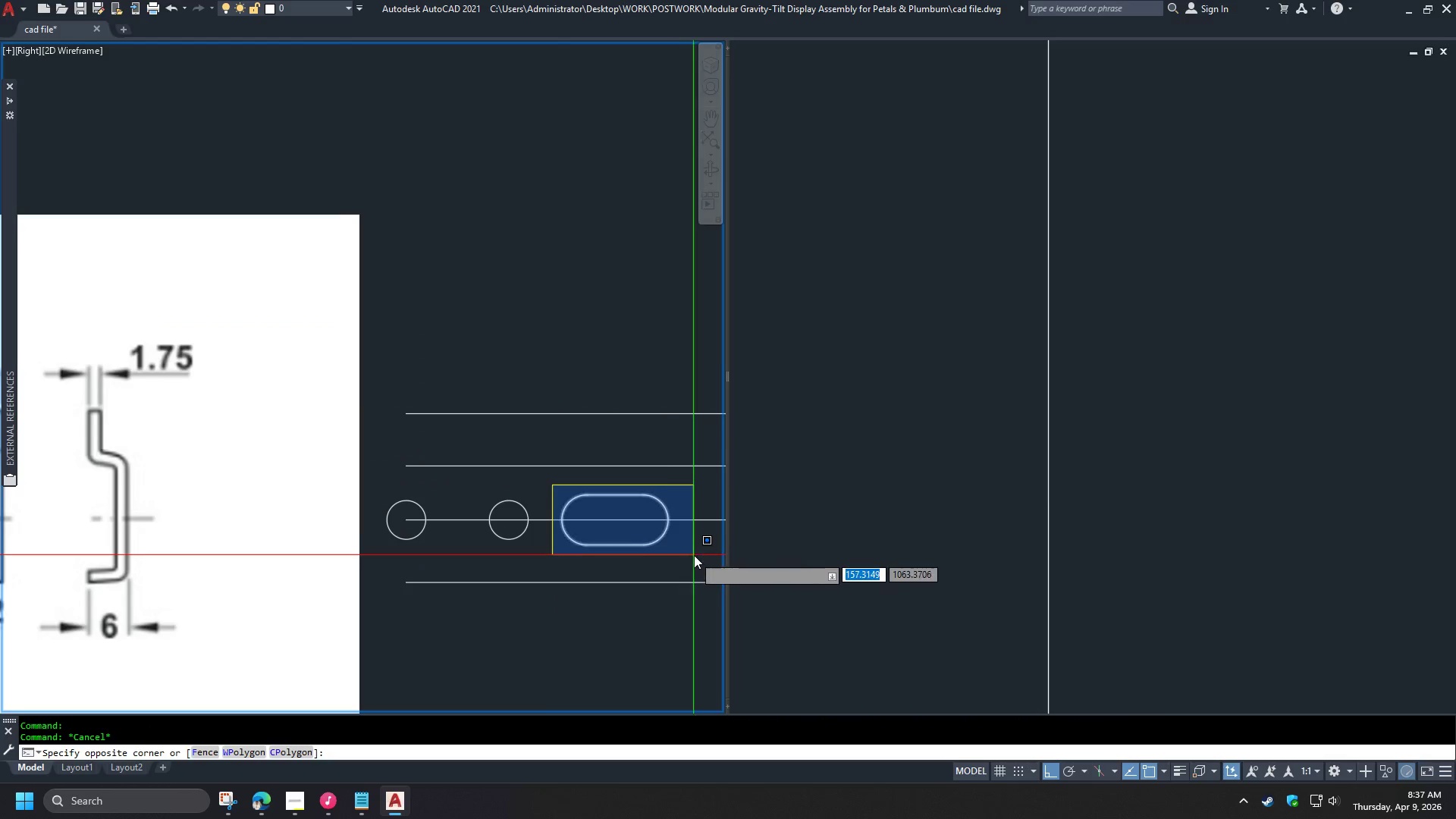 
left_click([694, 556])
 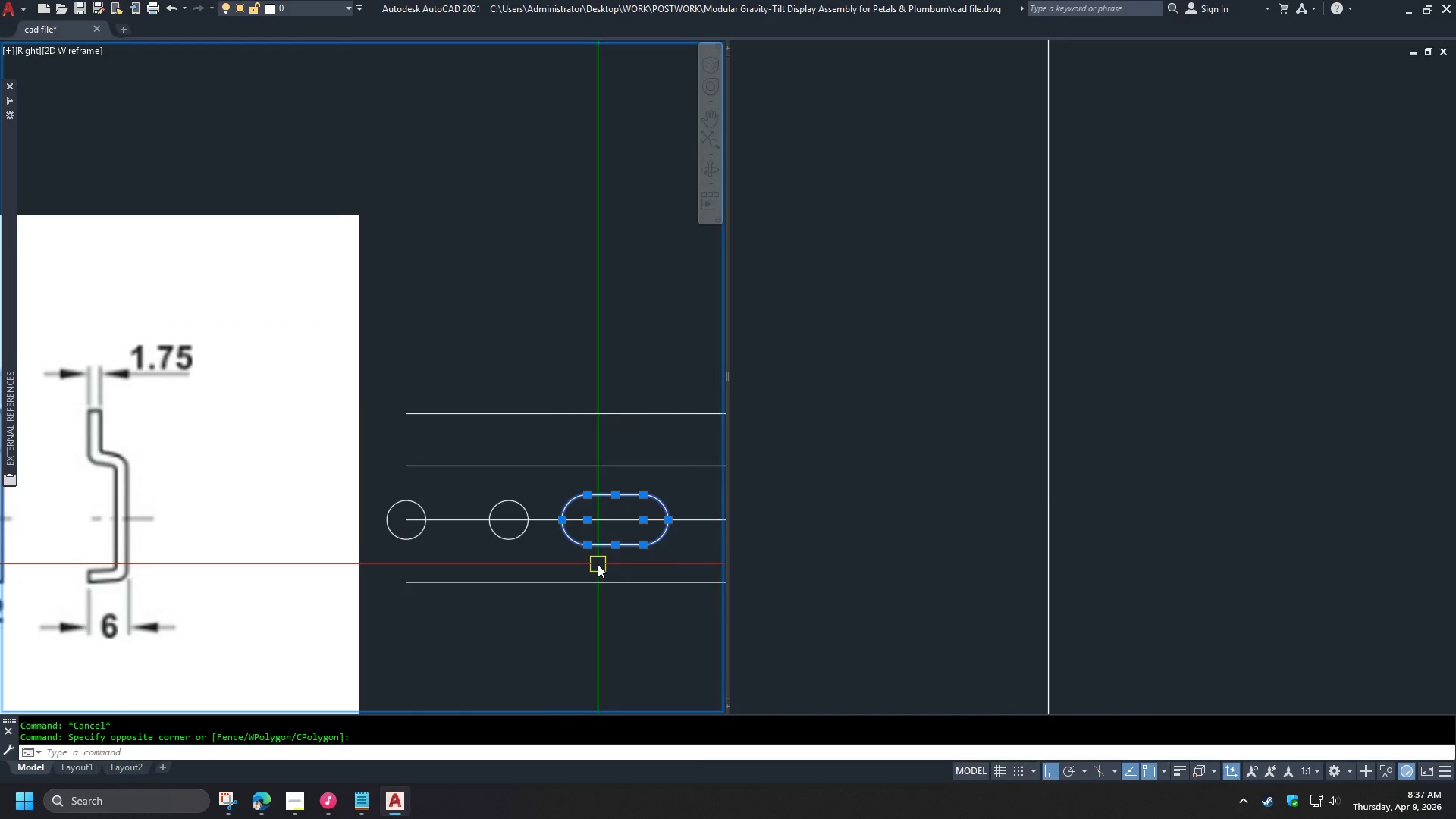 
key(J)
 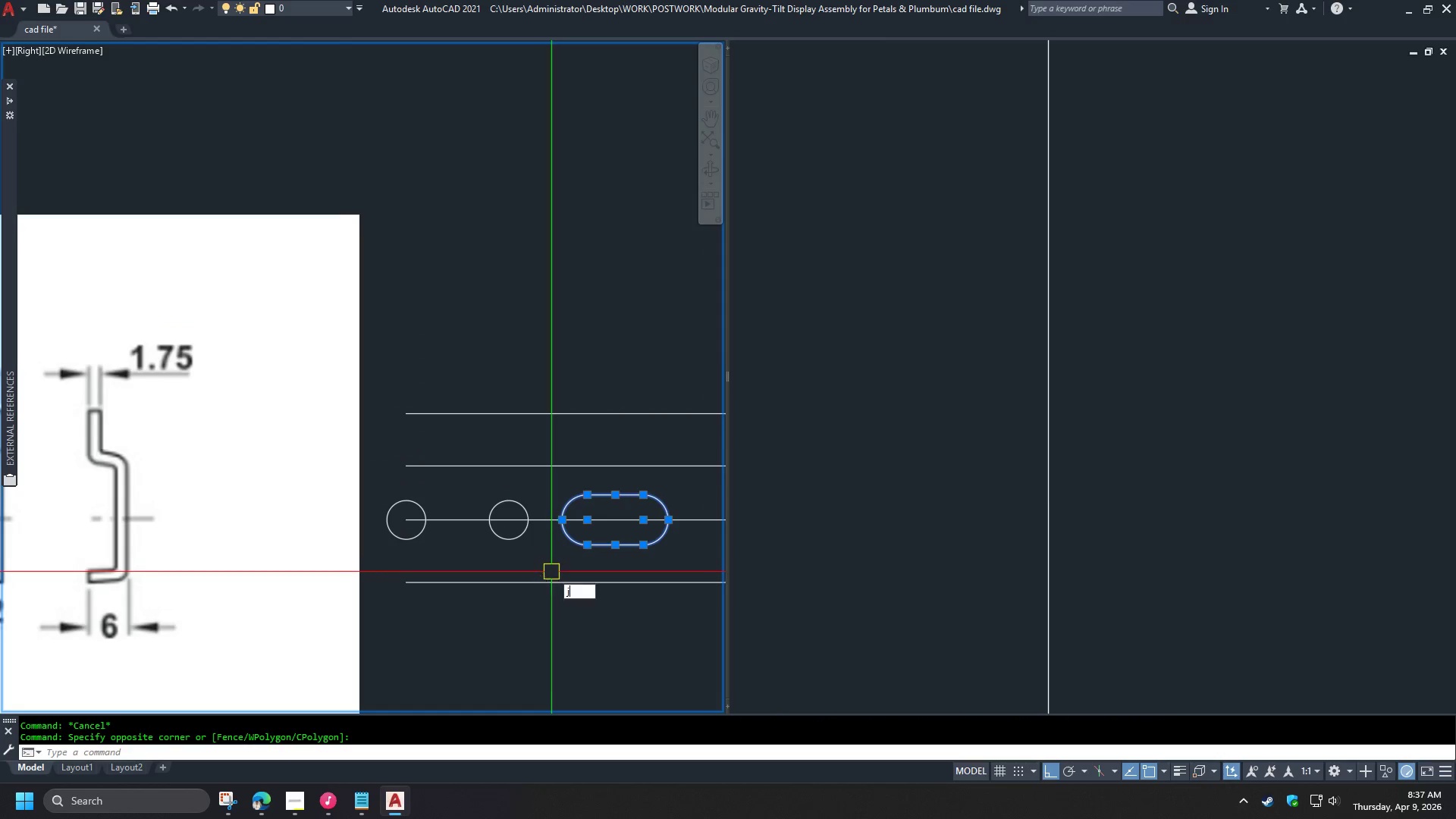 
key(Space)
 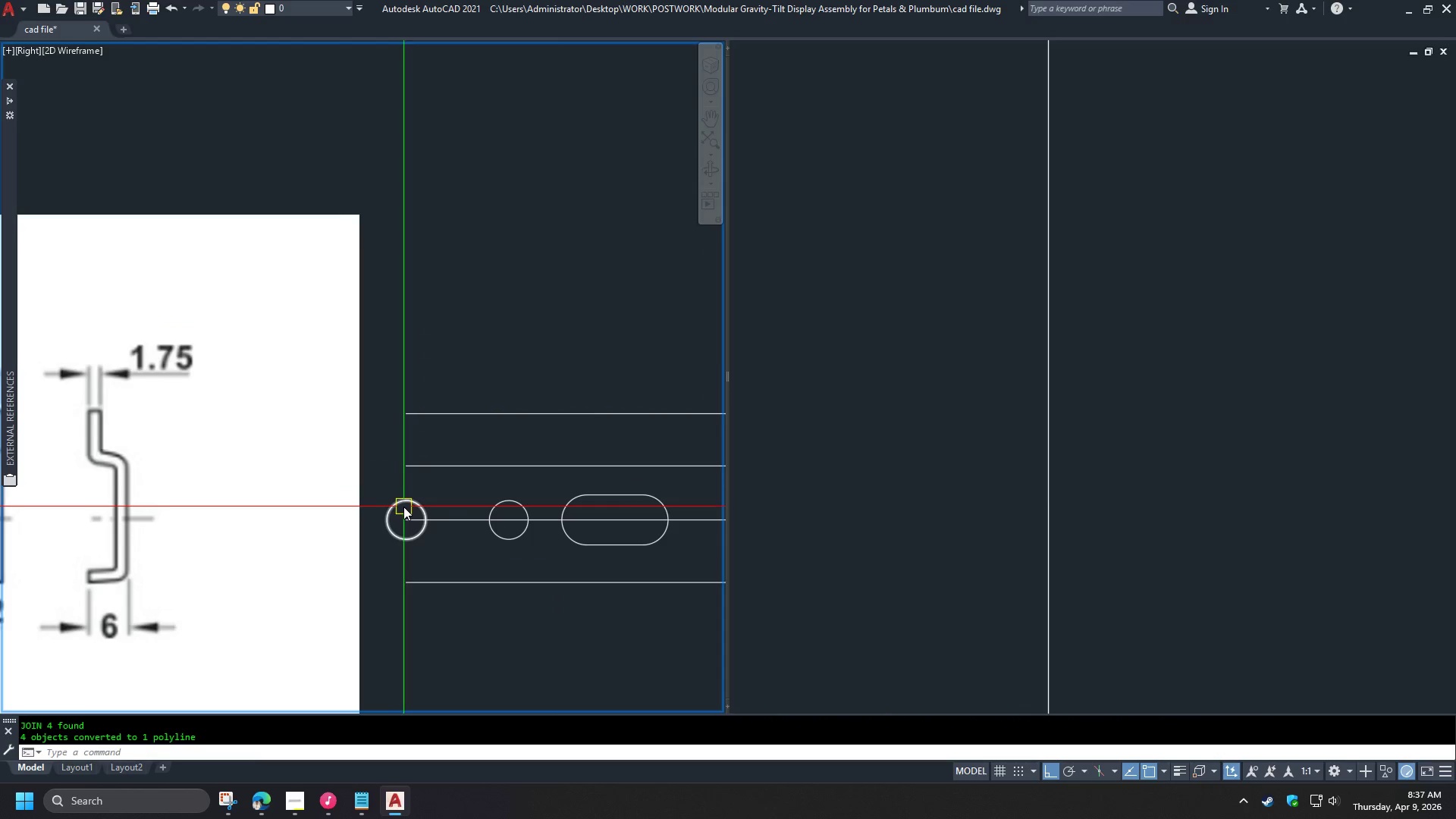 
left_click([406, 501])
 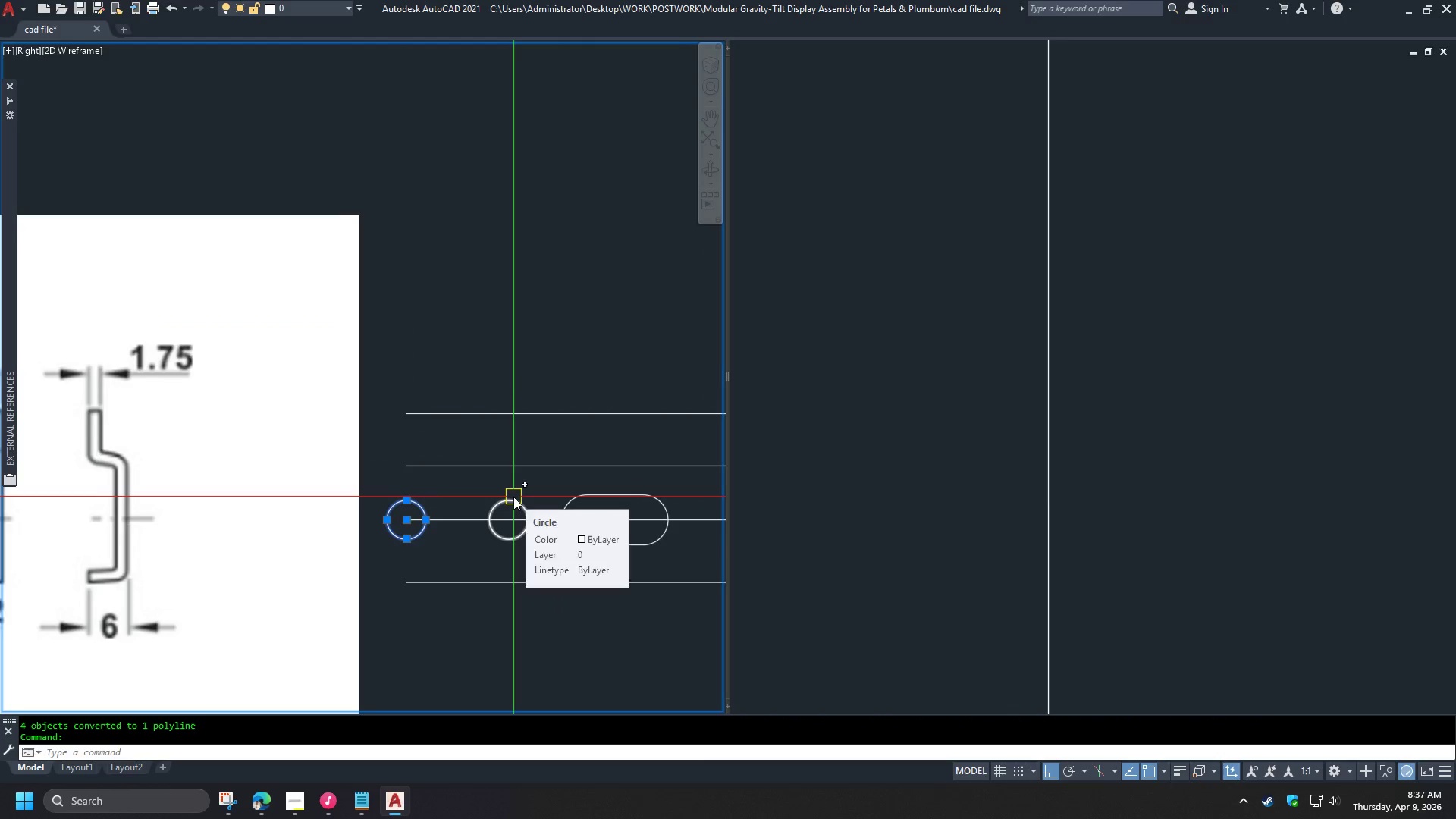 
key(Escape)
 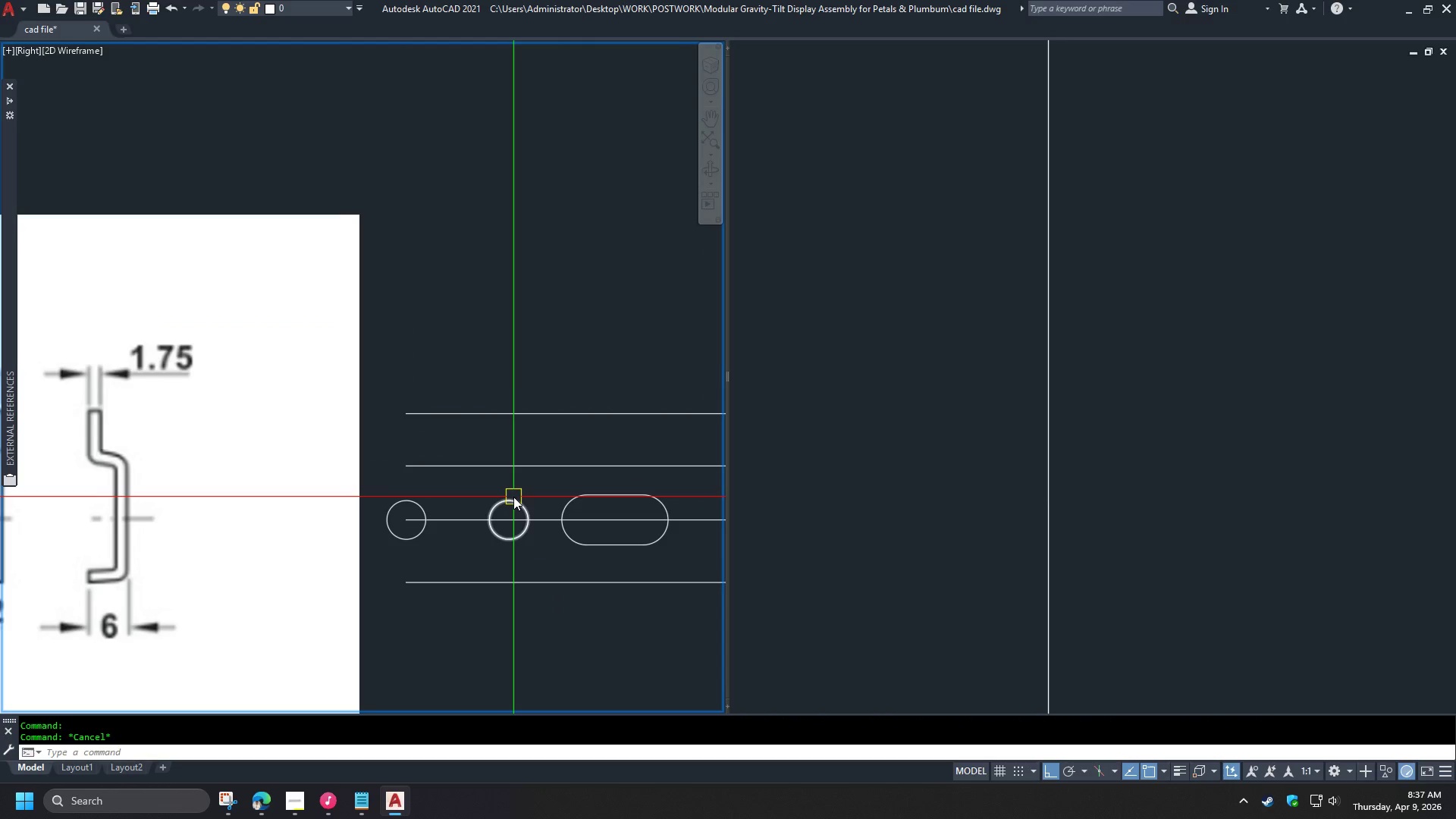 
left_click([513, 497])
 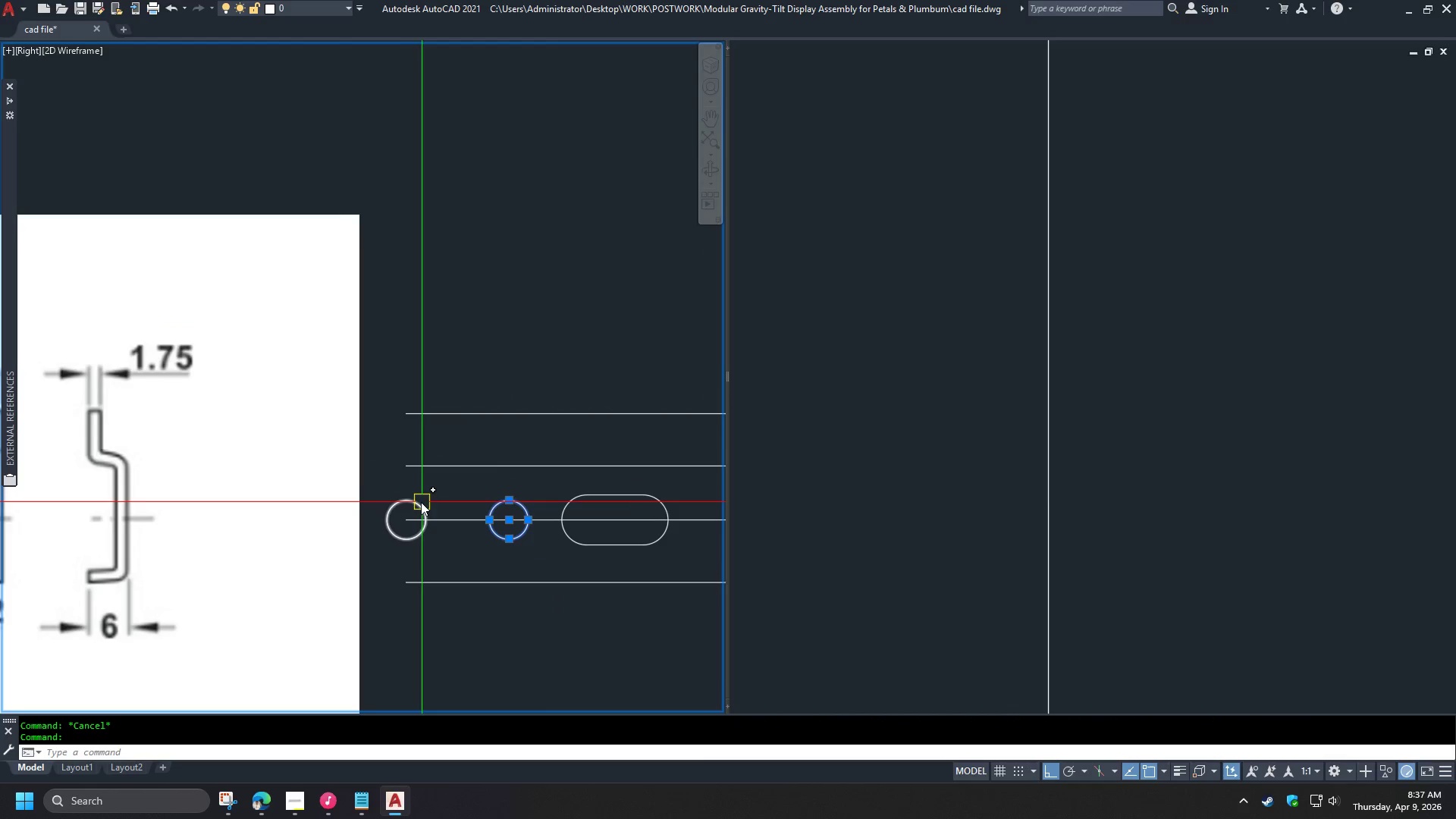 
left_click([421, 503])
 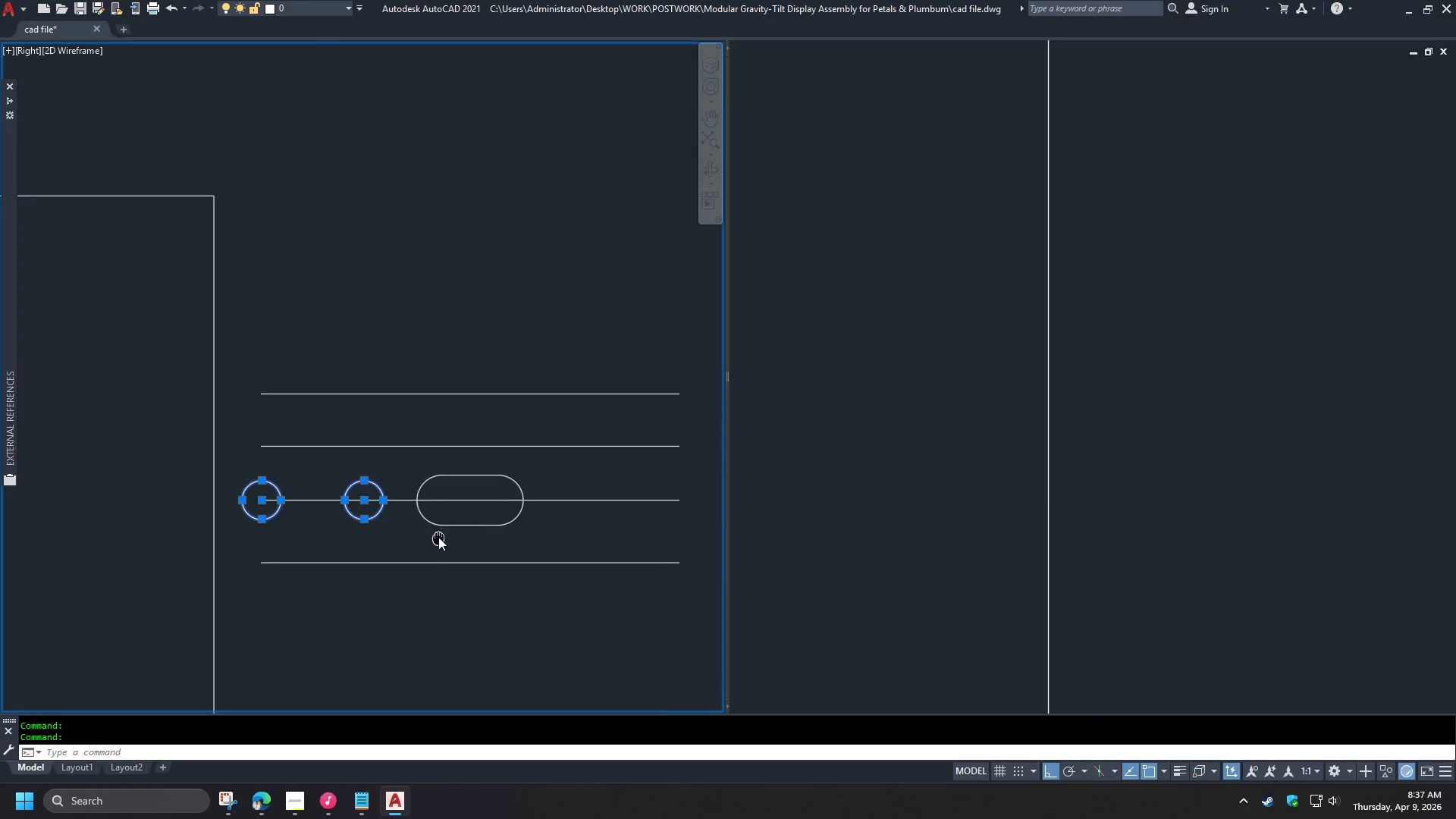 
scroll: coordinate [450, 544], scroll_direction: down, amount: 1.0
 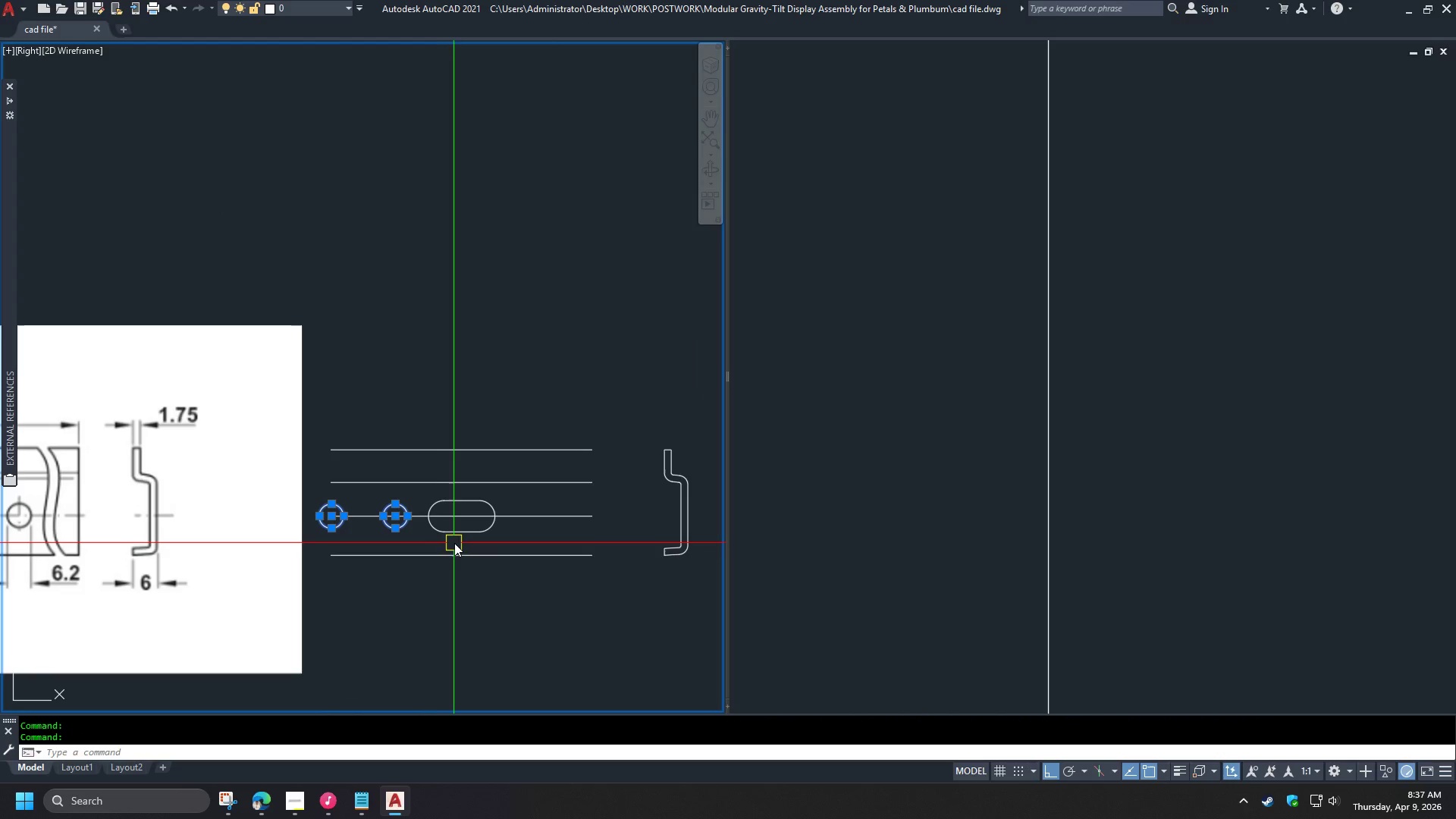 
type(mi )
 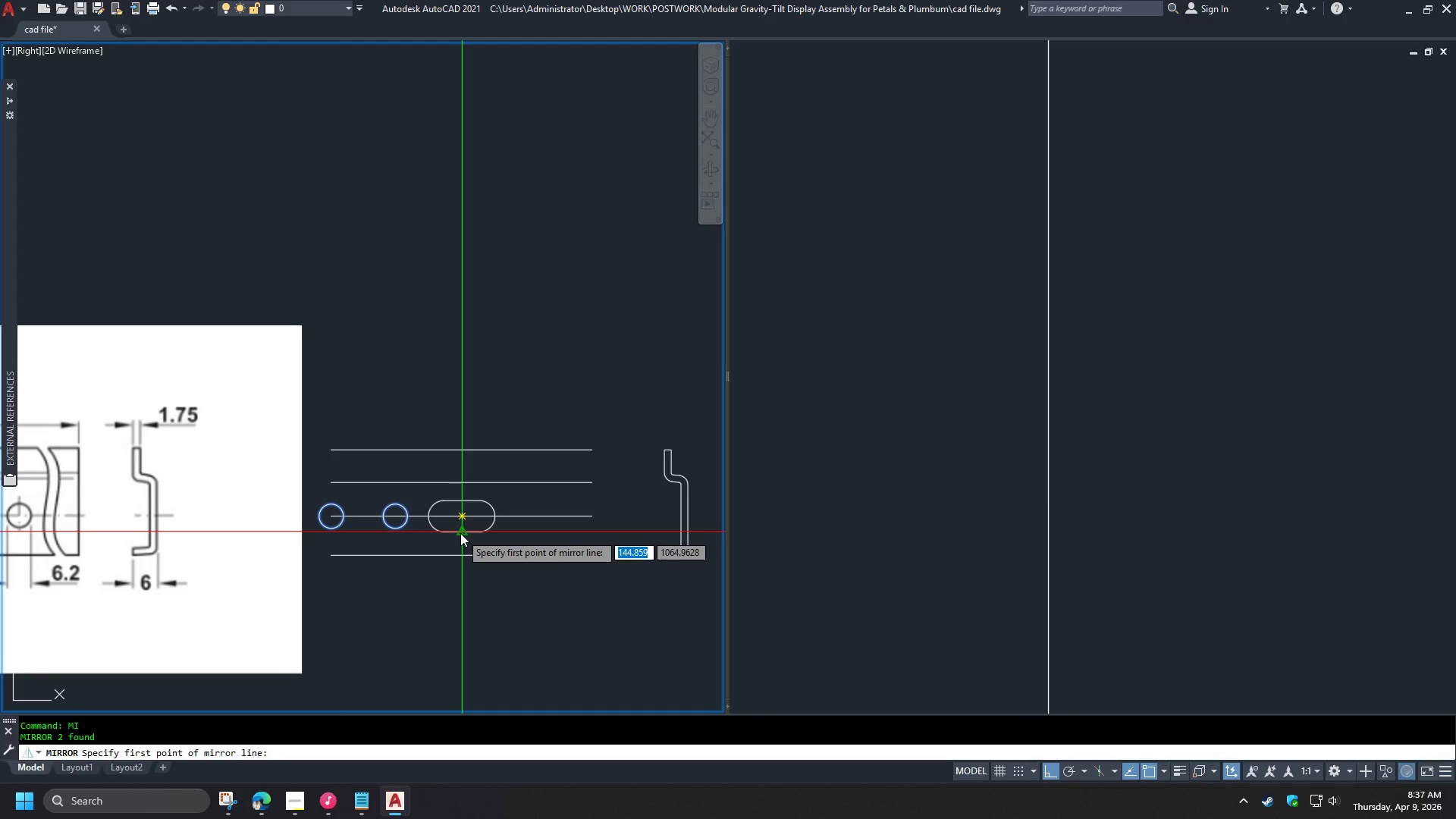 
left_click([460, 533])
 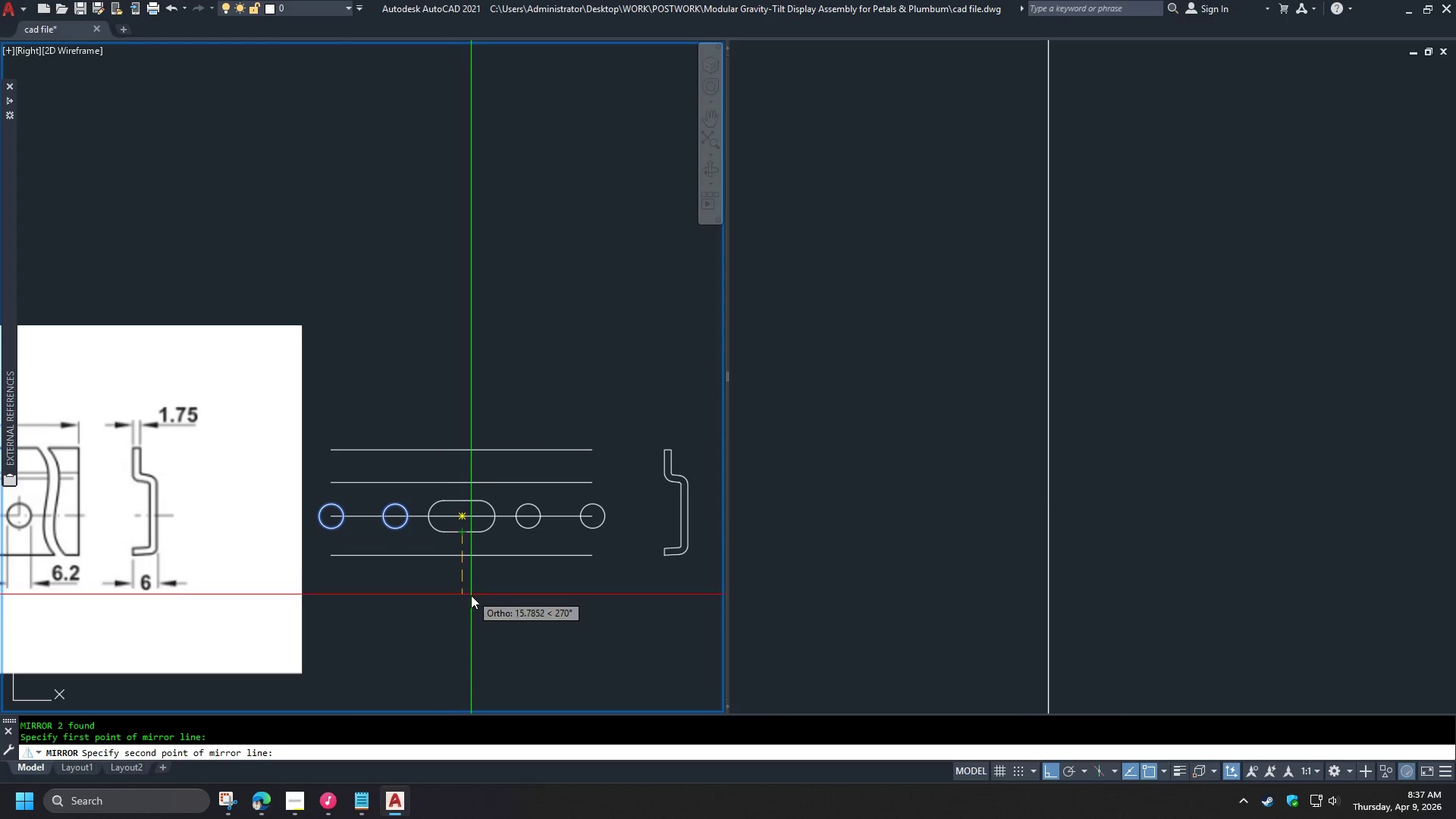 
double_click([471, 597])
 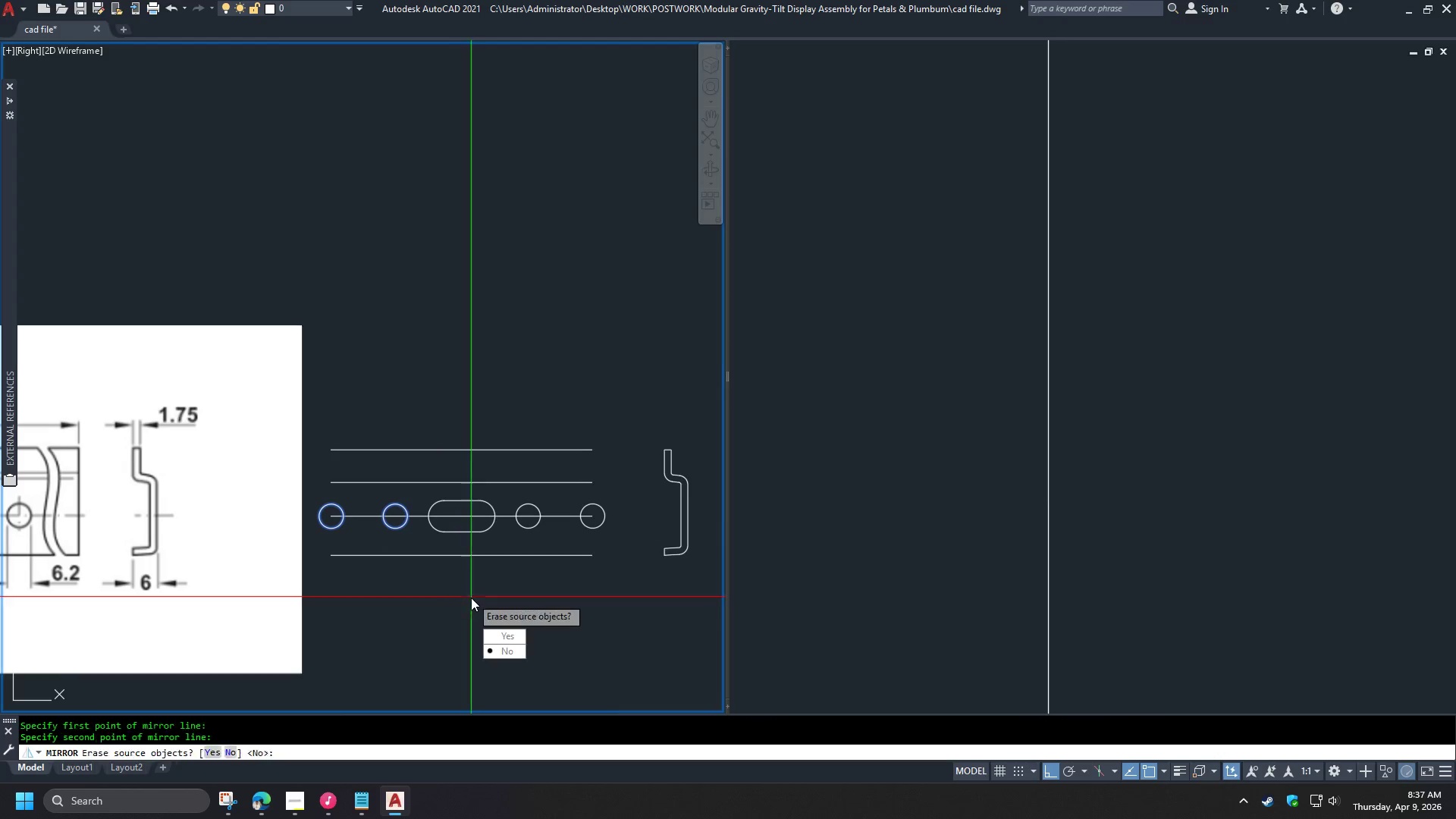 
key(Space)
 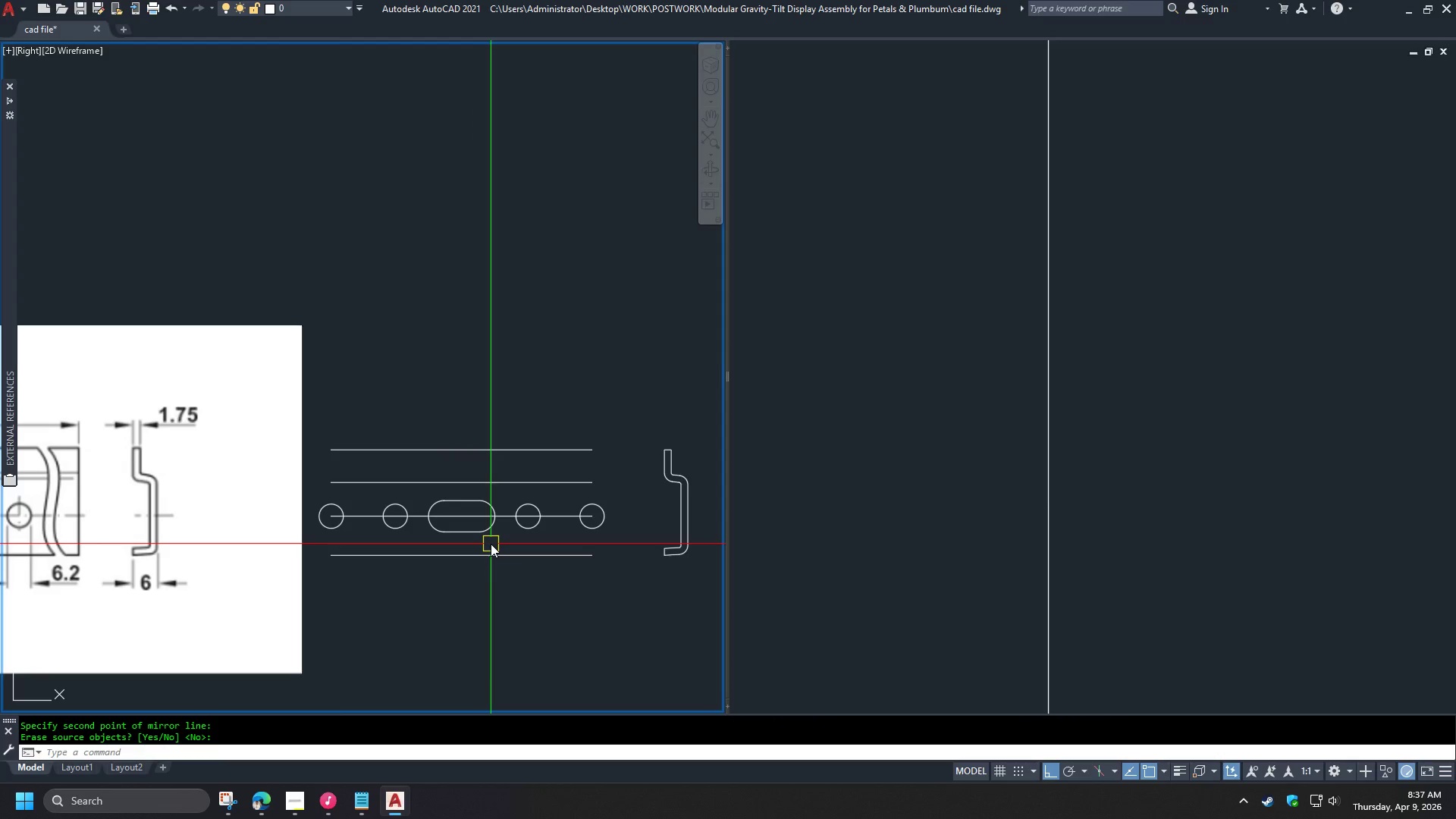 
scroll: coordinate [507, 537], scroll_direction: down, amount: 1.0
 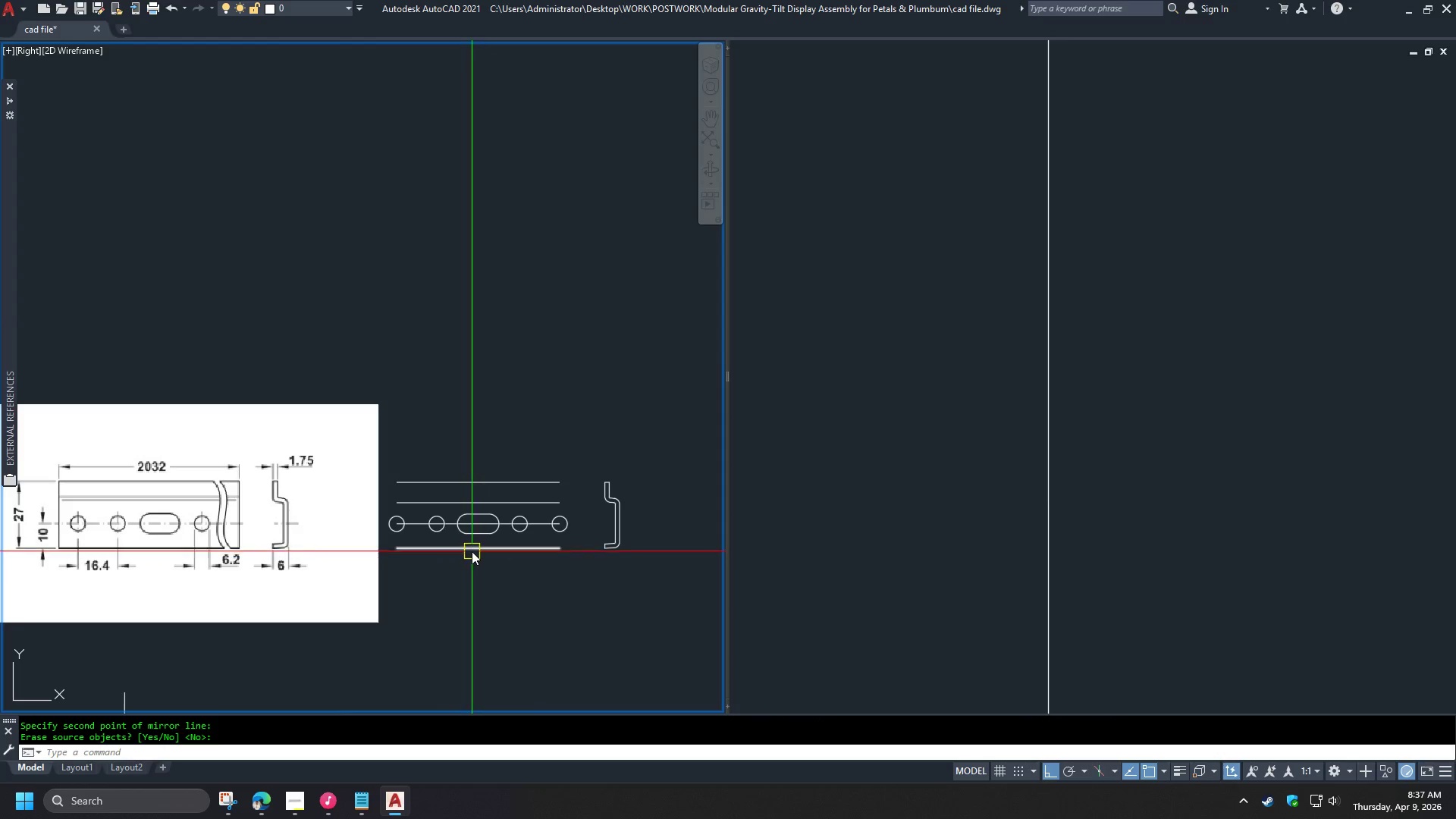 
key(D)
 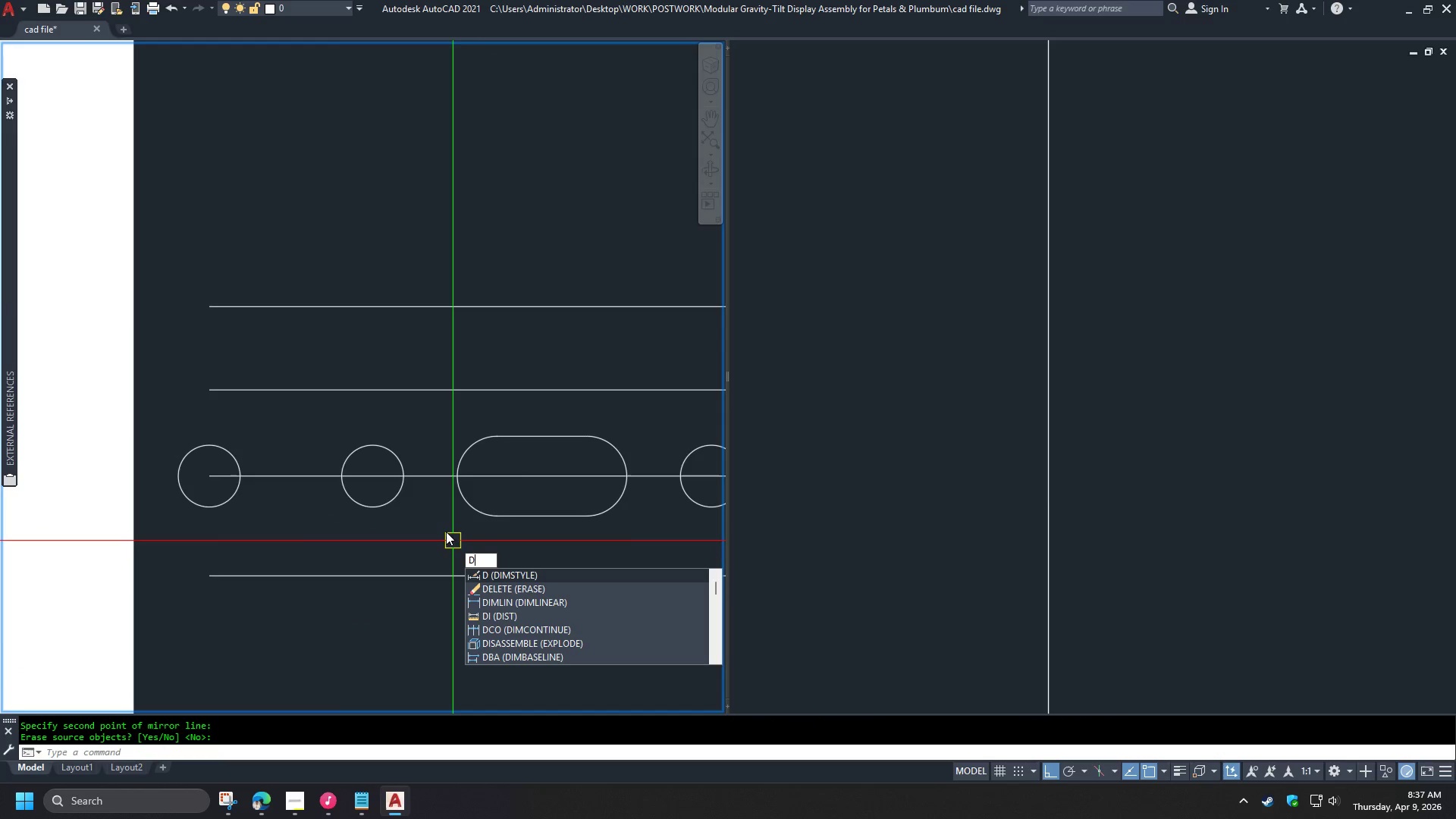 
scroll: coordinate [457, 540], scroll_direction: up, amount: 3.0
 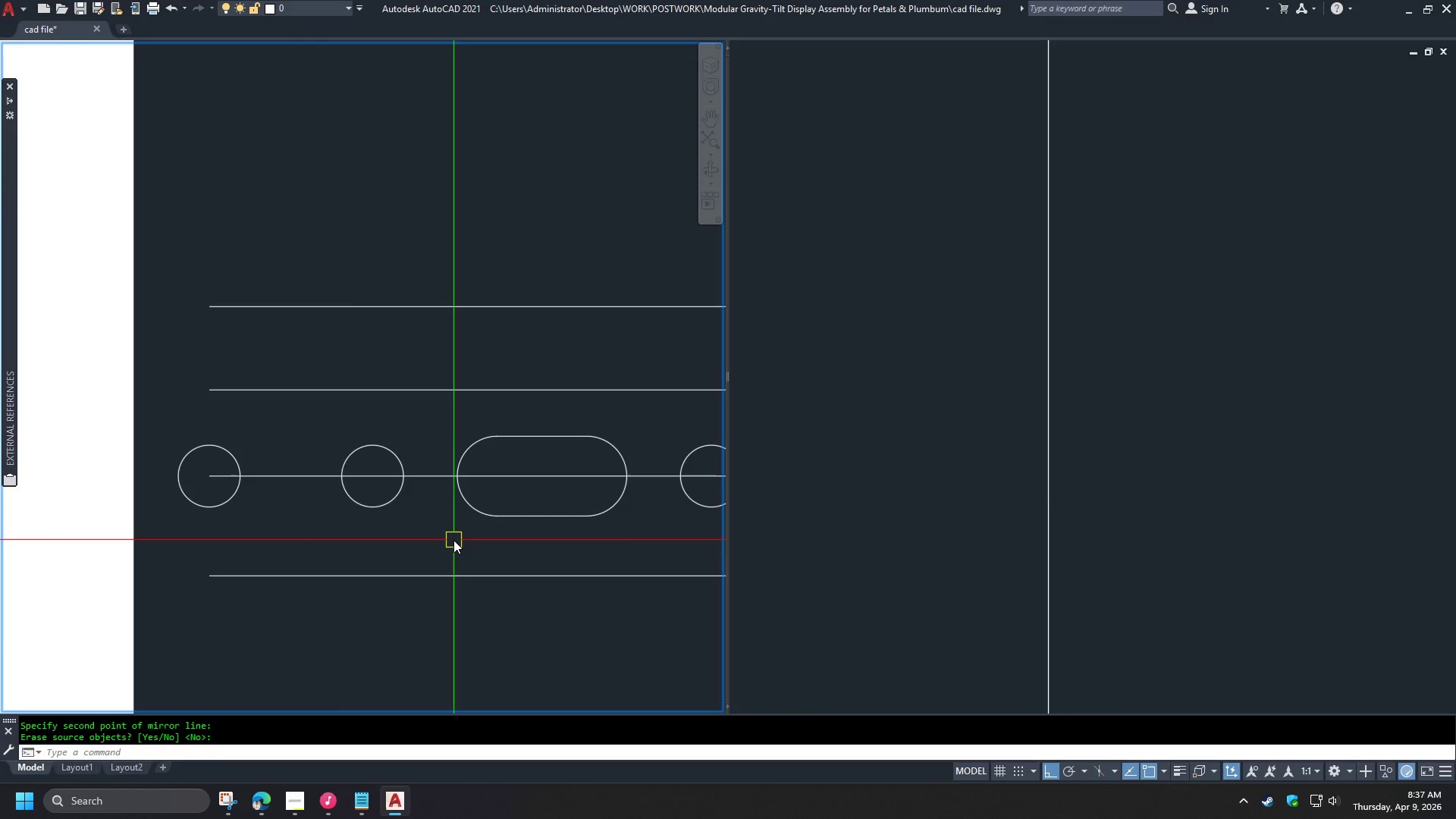 
key(I)
 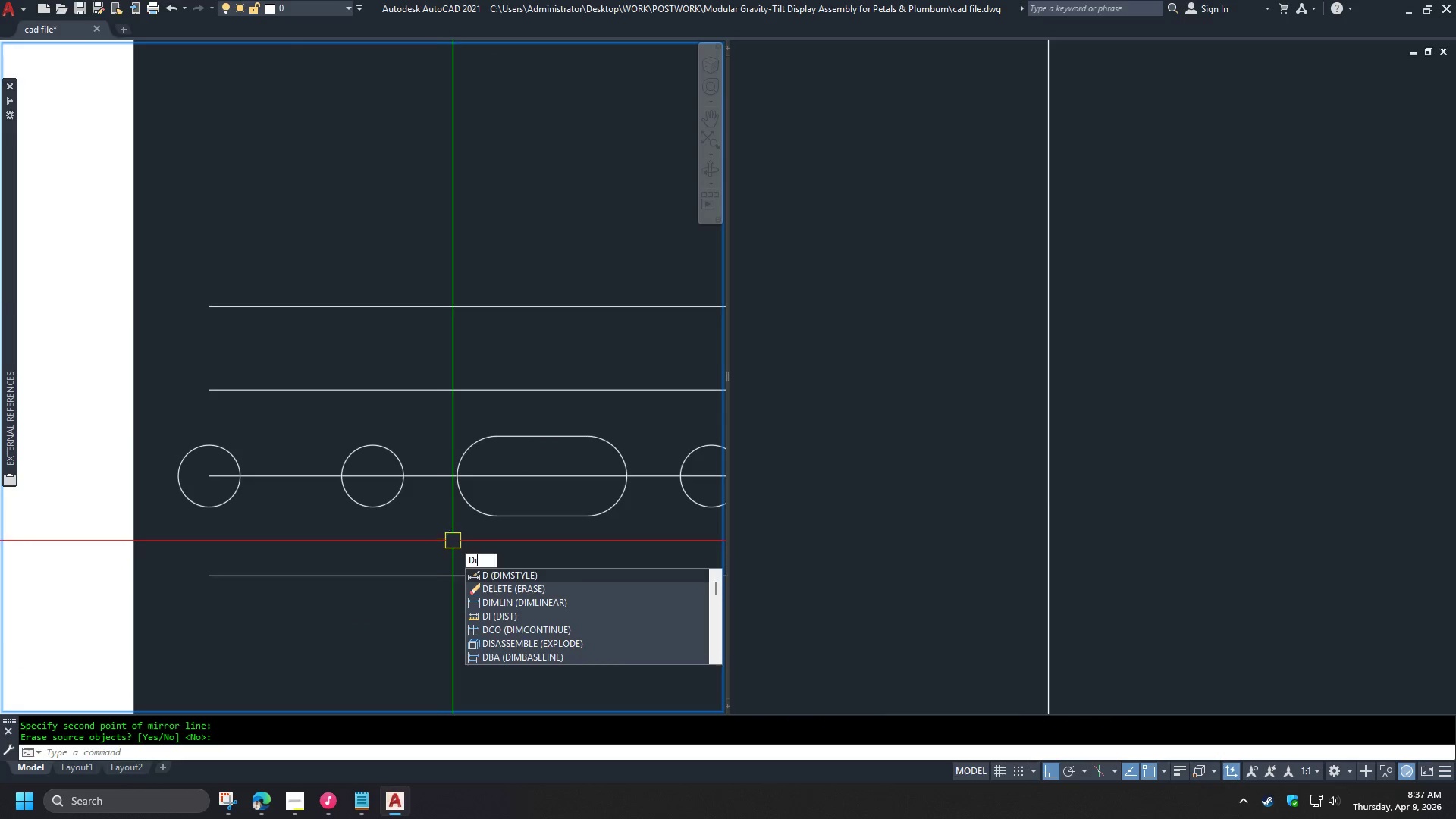 
key(Space)
 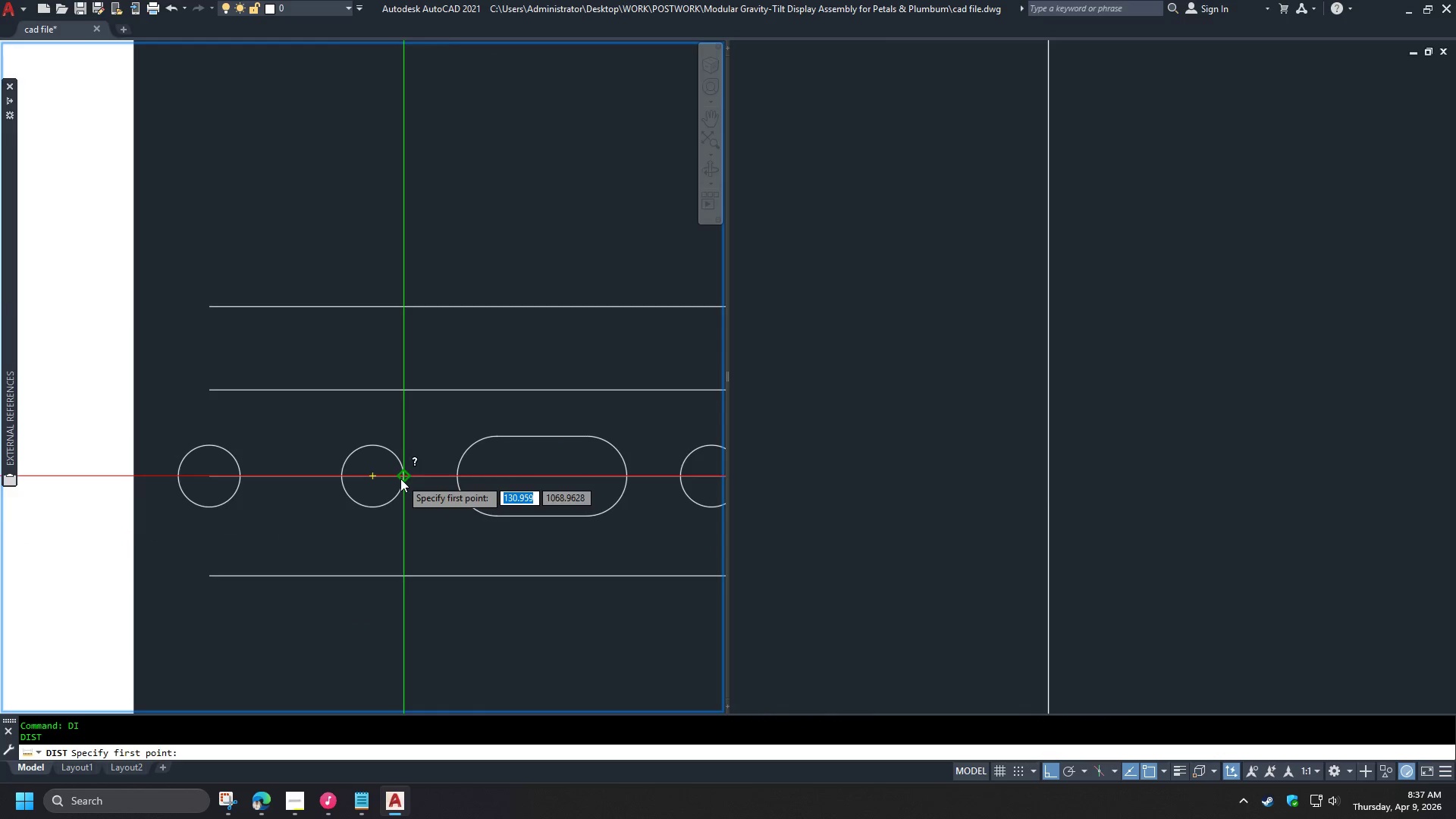 
left_click([400, 479])
 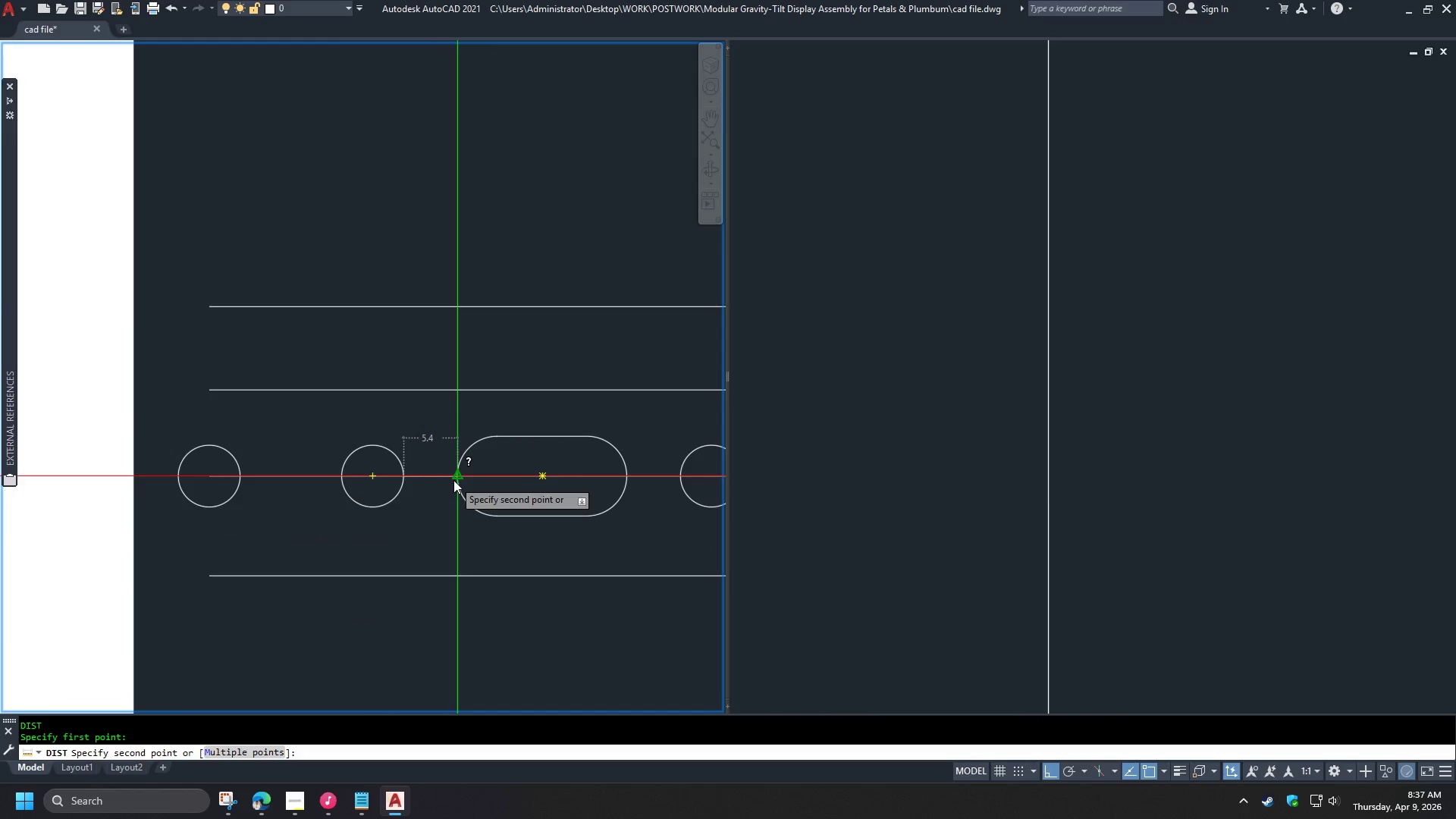 
key(Escape)
 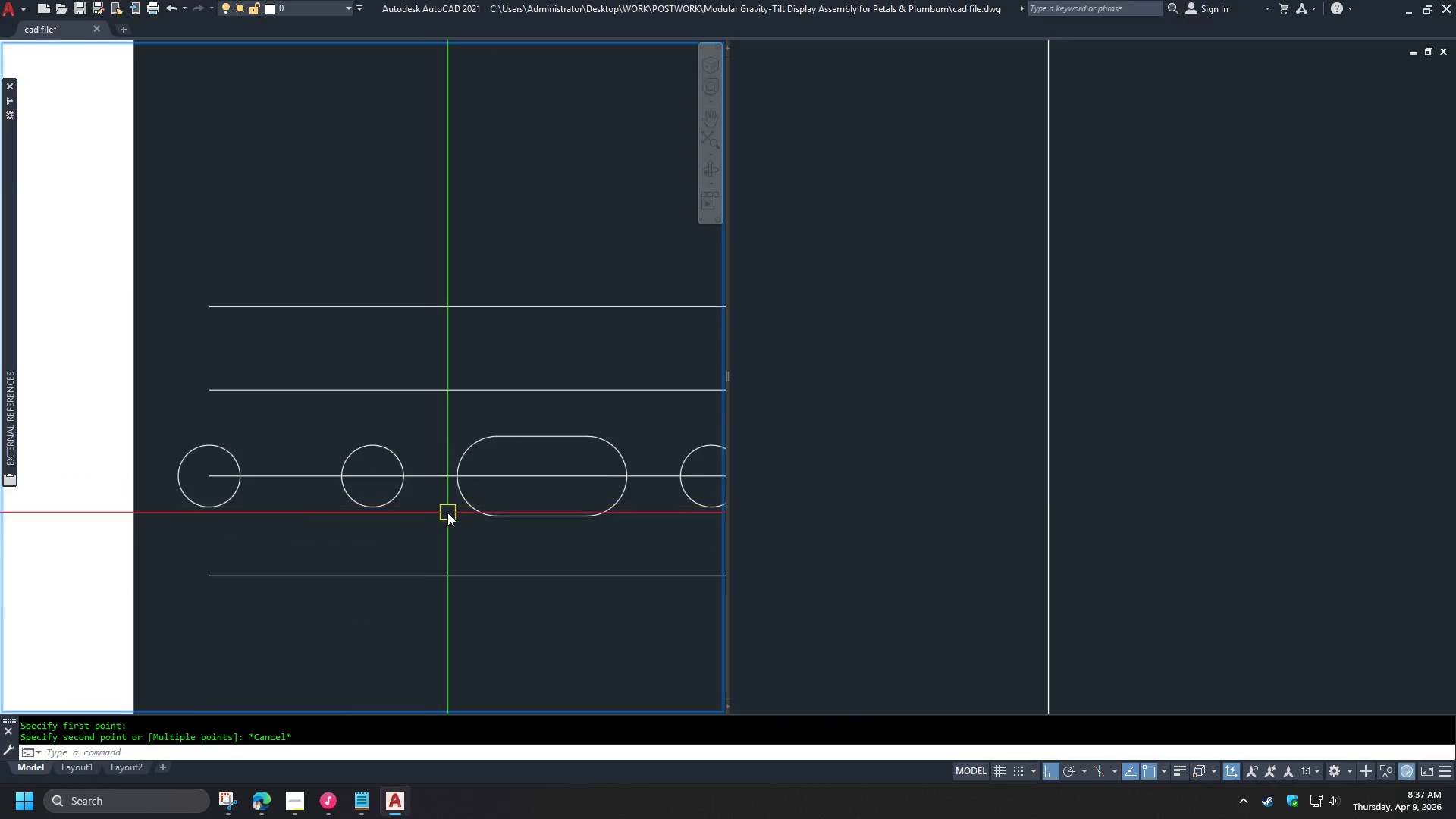 
scroll: coordinate [585, 597], scroll_direction: down, amount: 3.0
 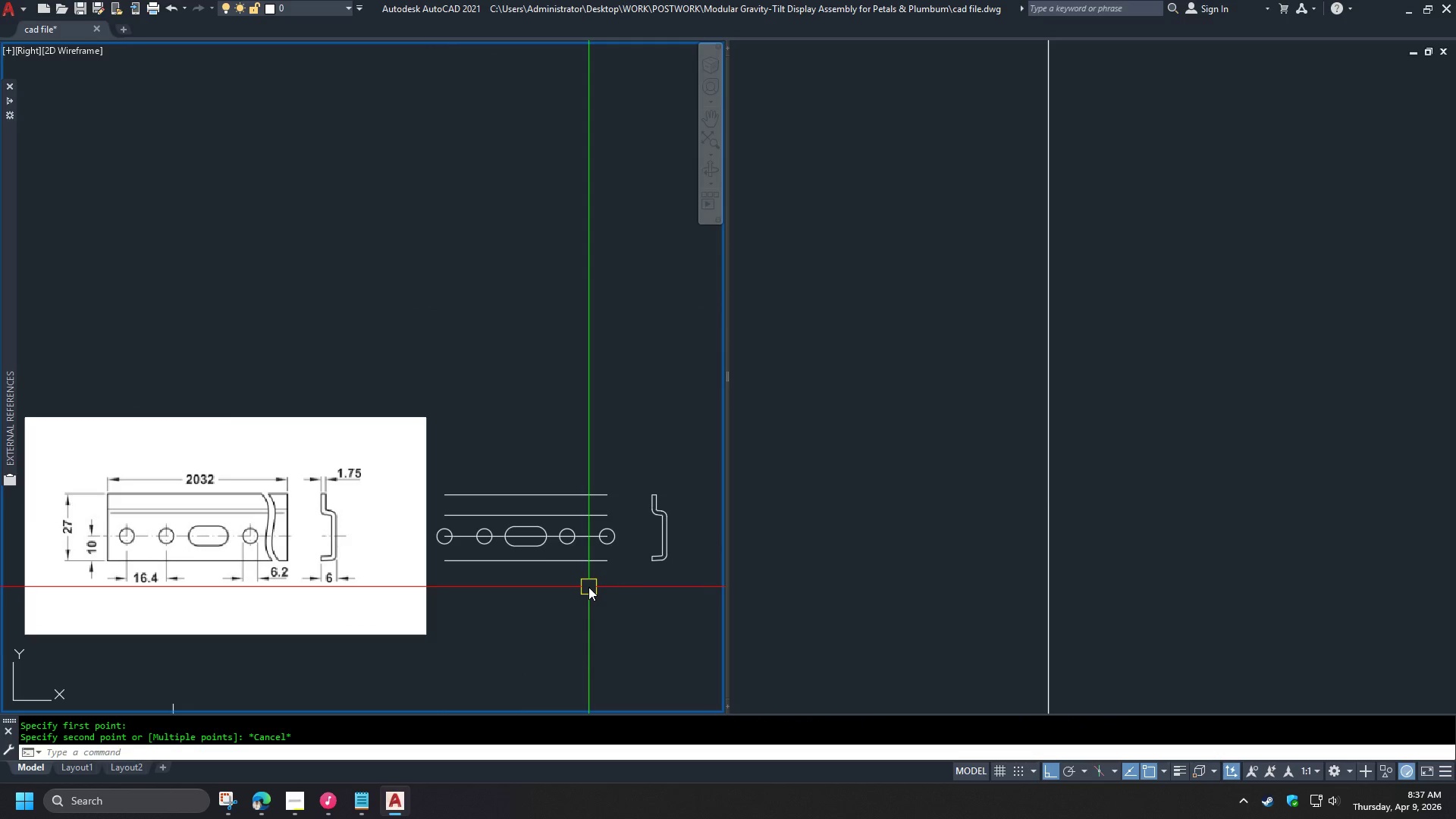 
scroll: coordinate [475, 554], scroll_direction: up, amount: 2.0
 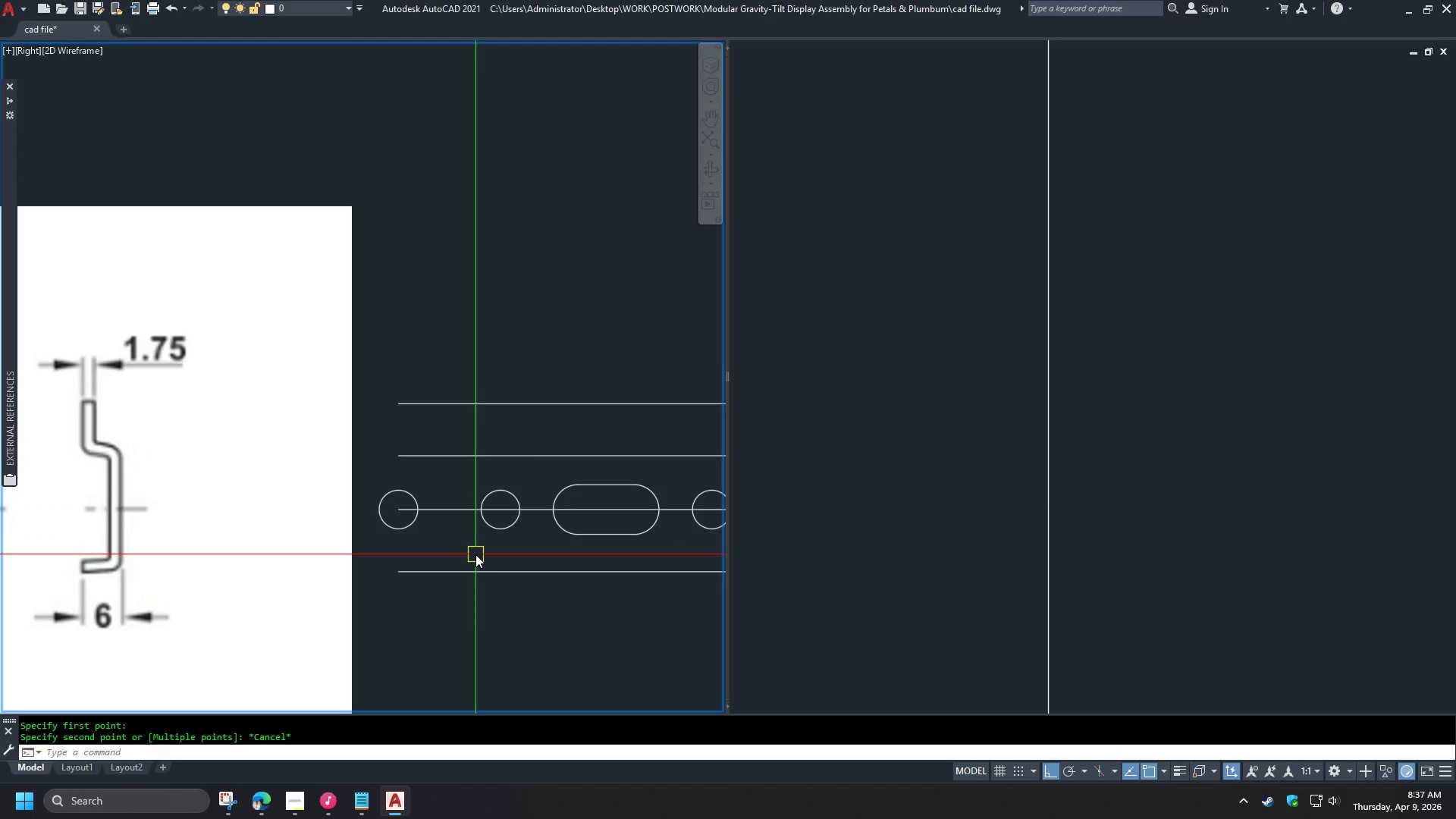 
key(D)
 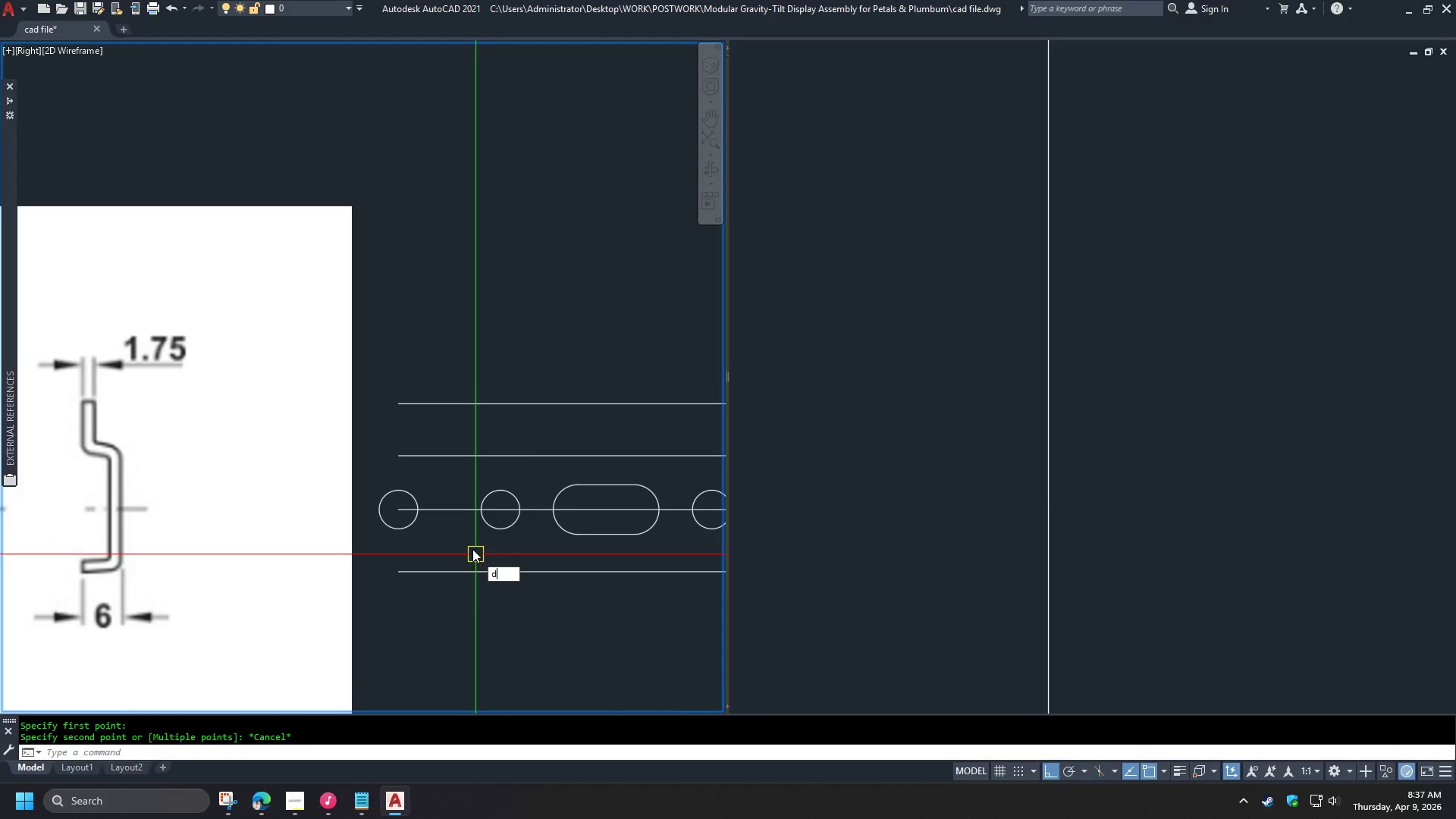 
key(I)
 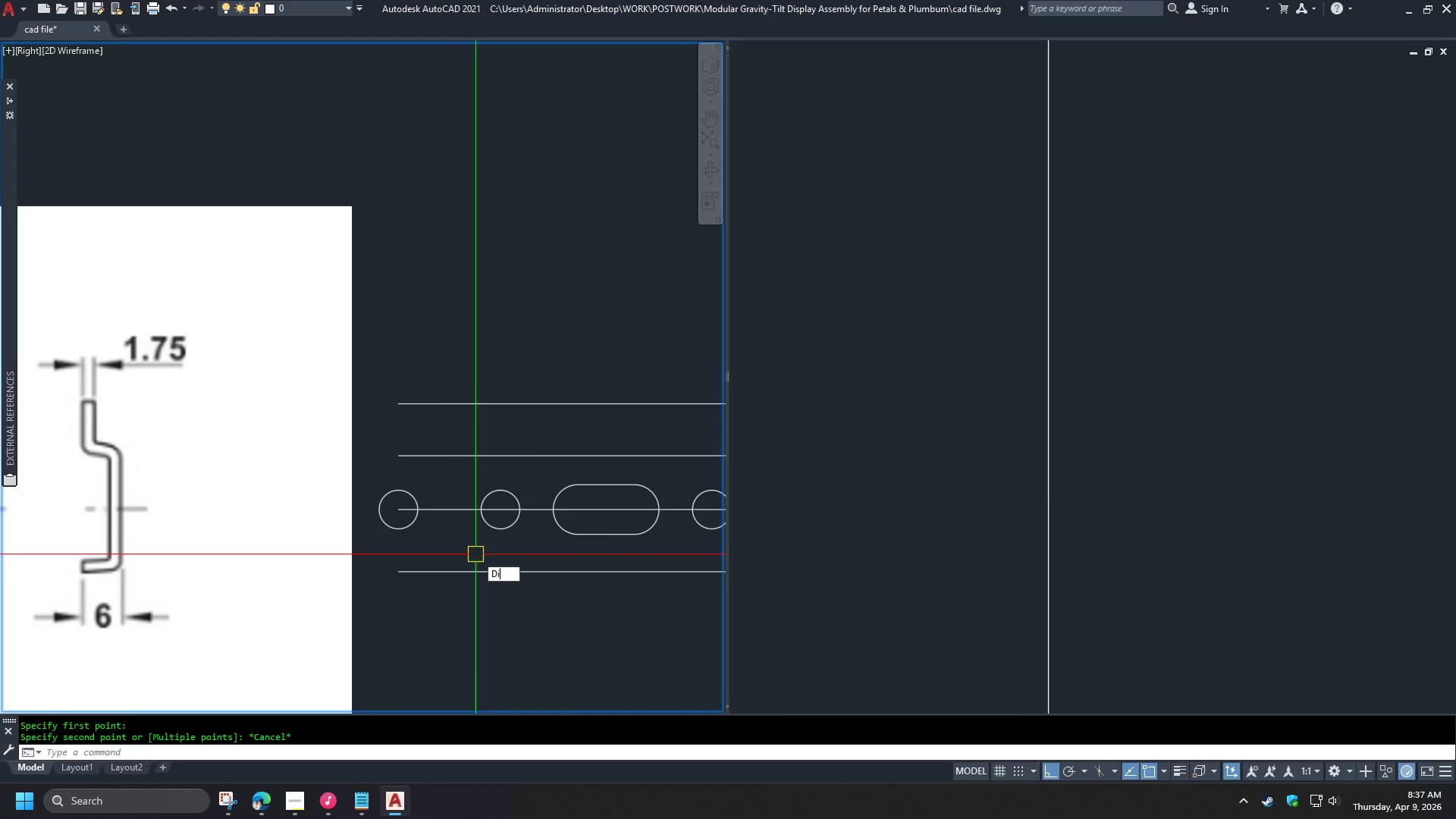 
key(Space)
 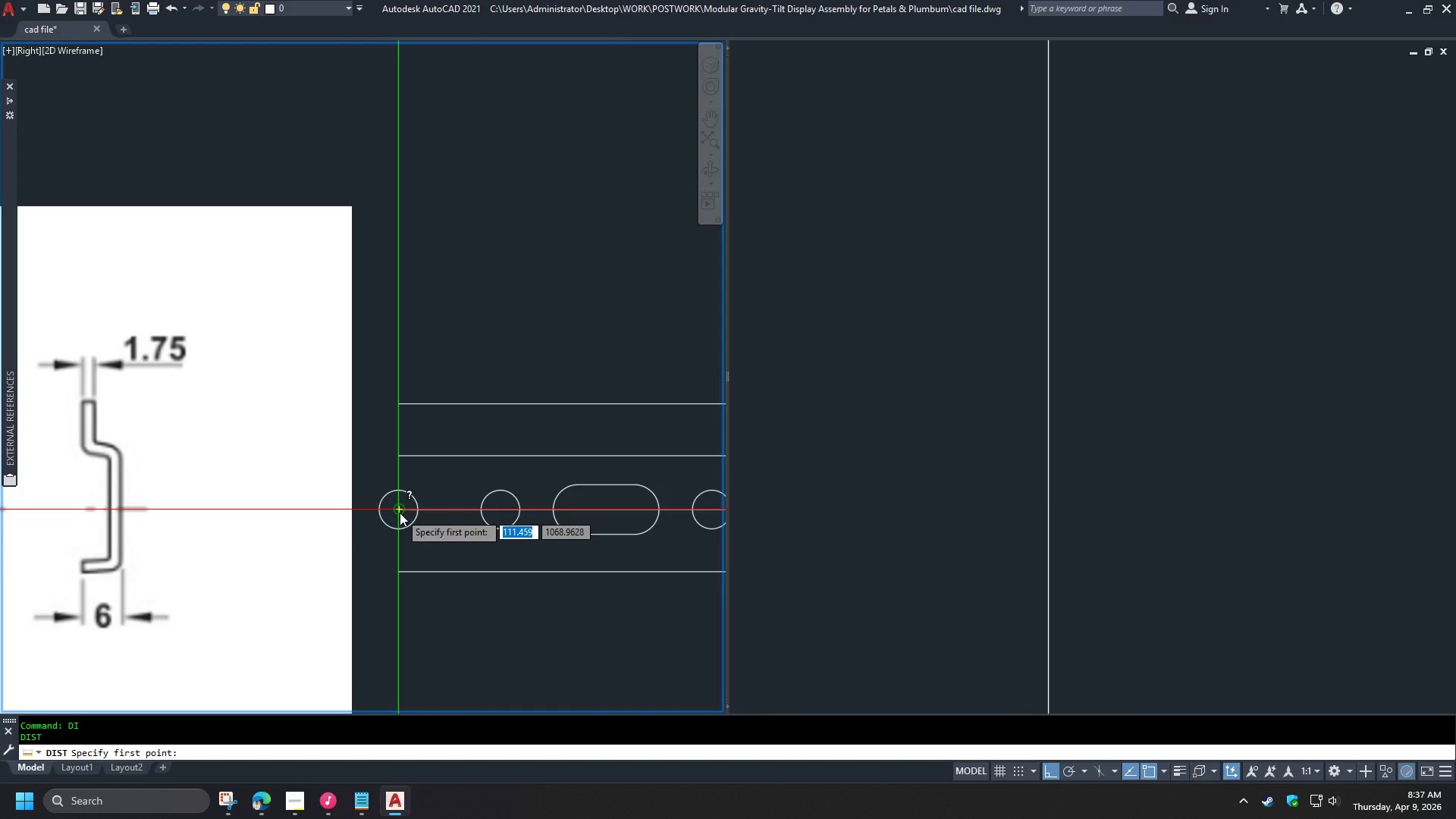 
left_click([400, 513])
 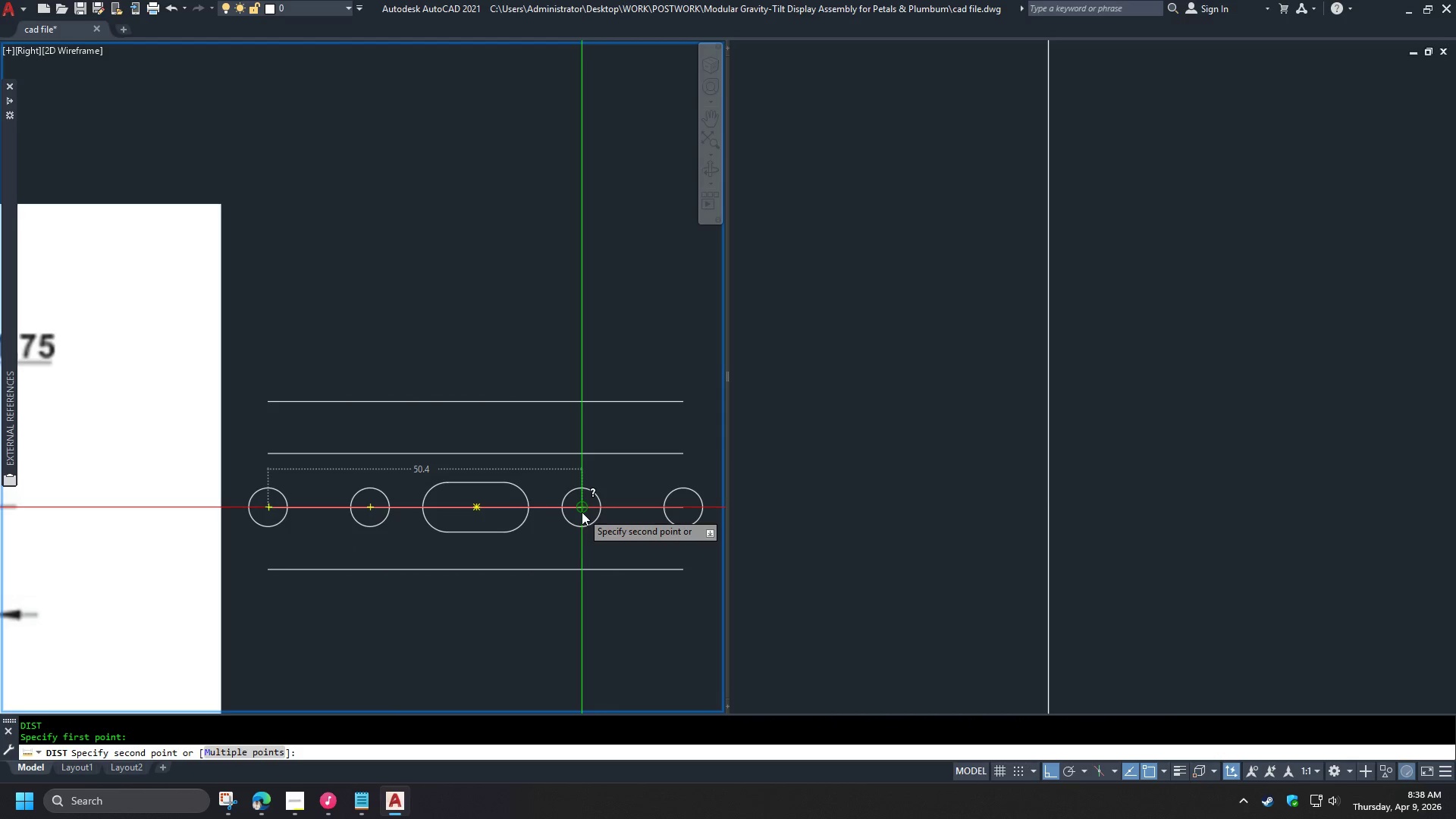 
key(Escape)
 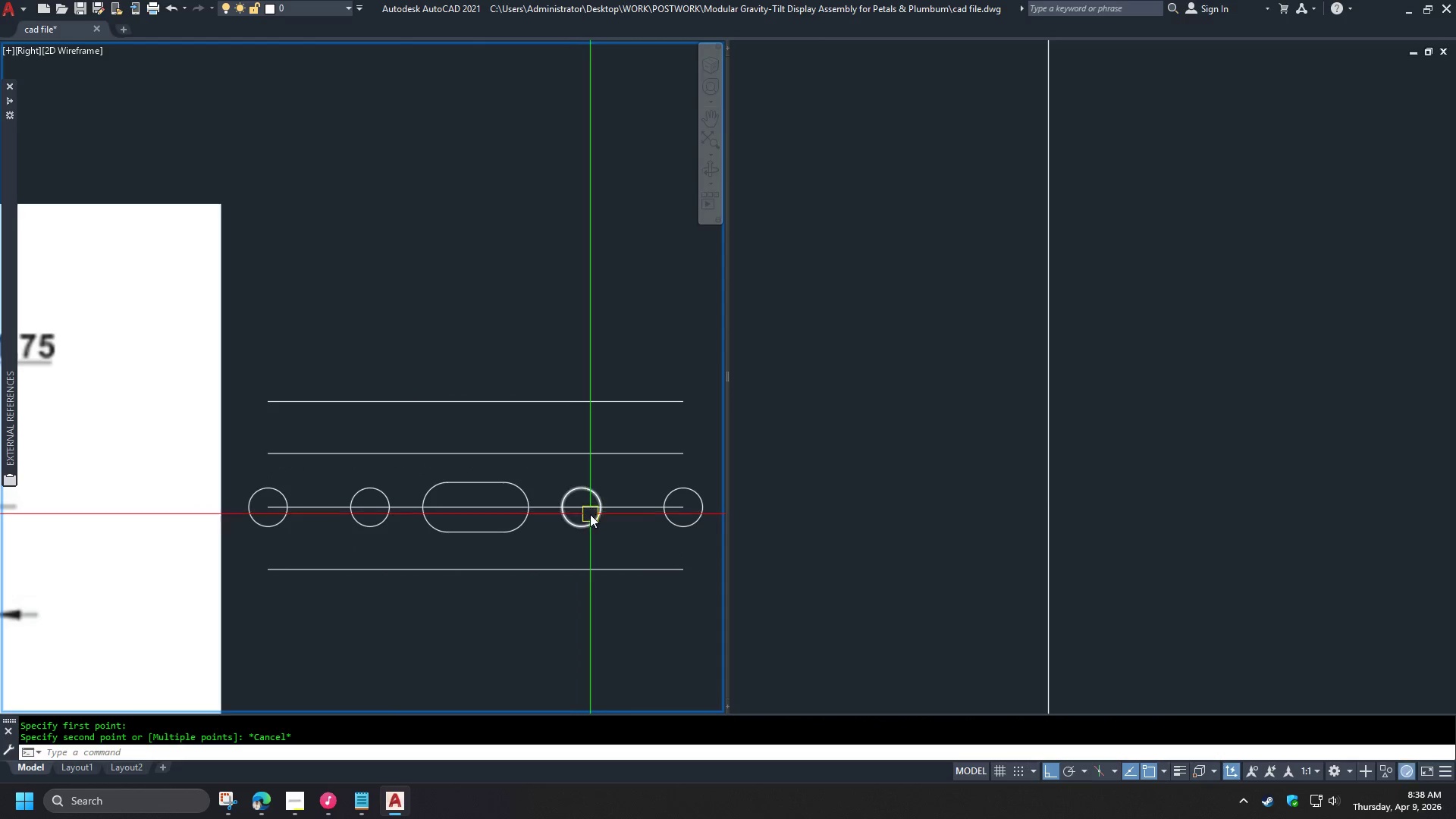 
scroll: coordinate [593, 516], scroll_direction: down, amount: 3.0
 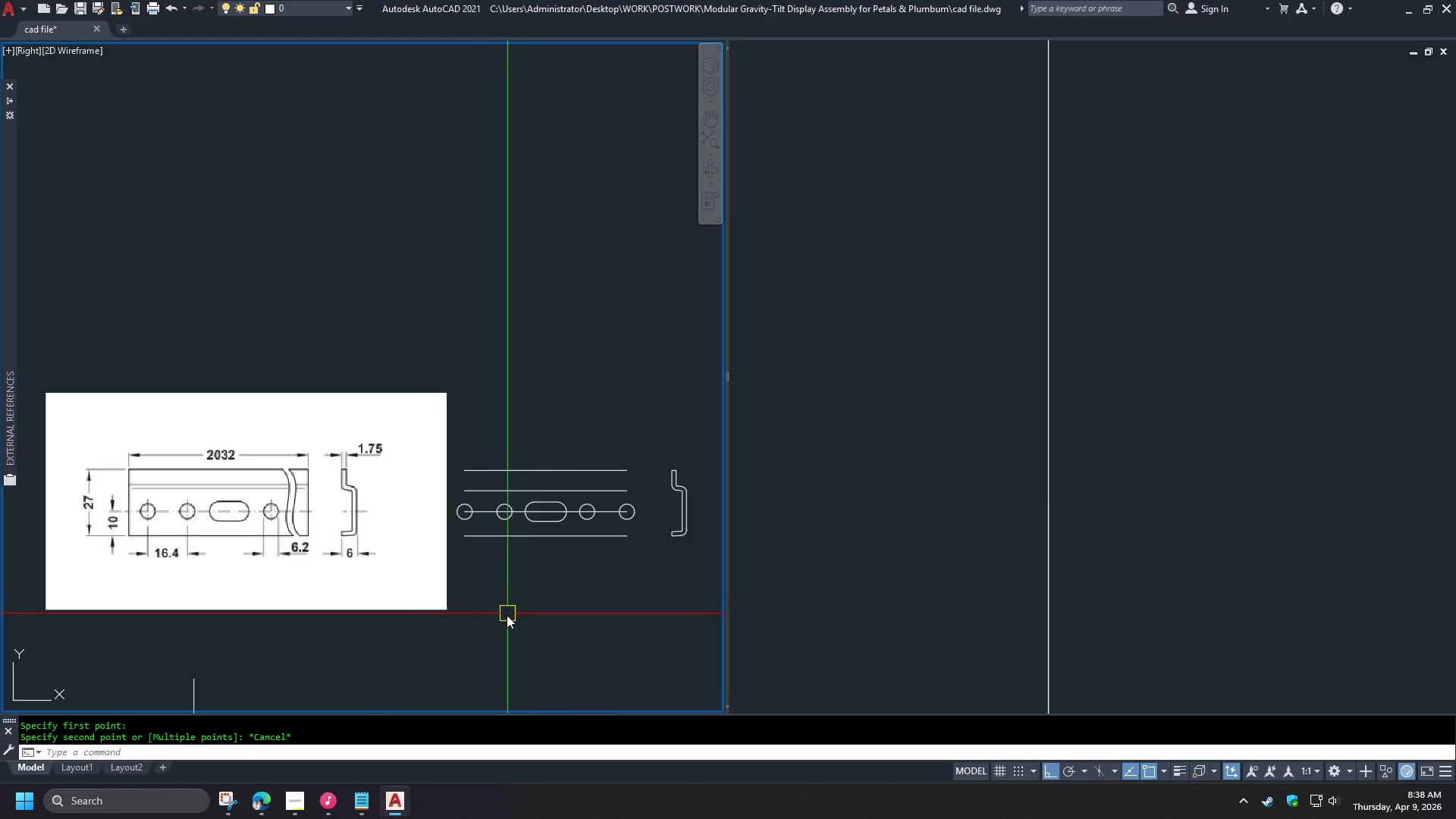 
key(Meta+MetaLeft)
 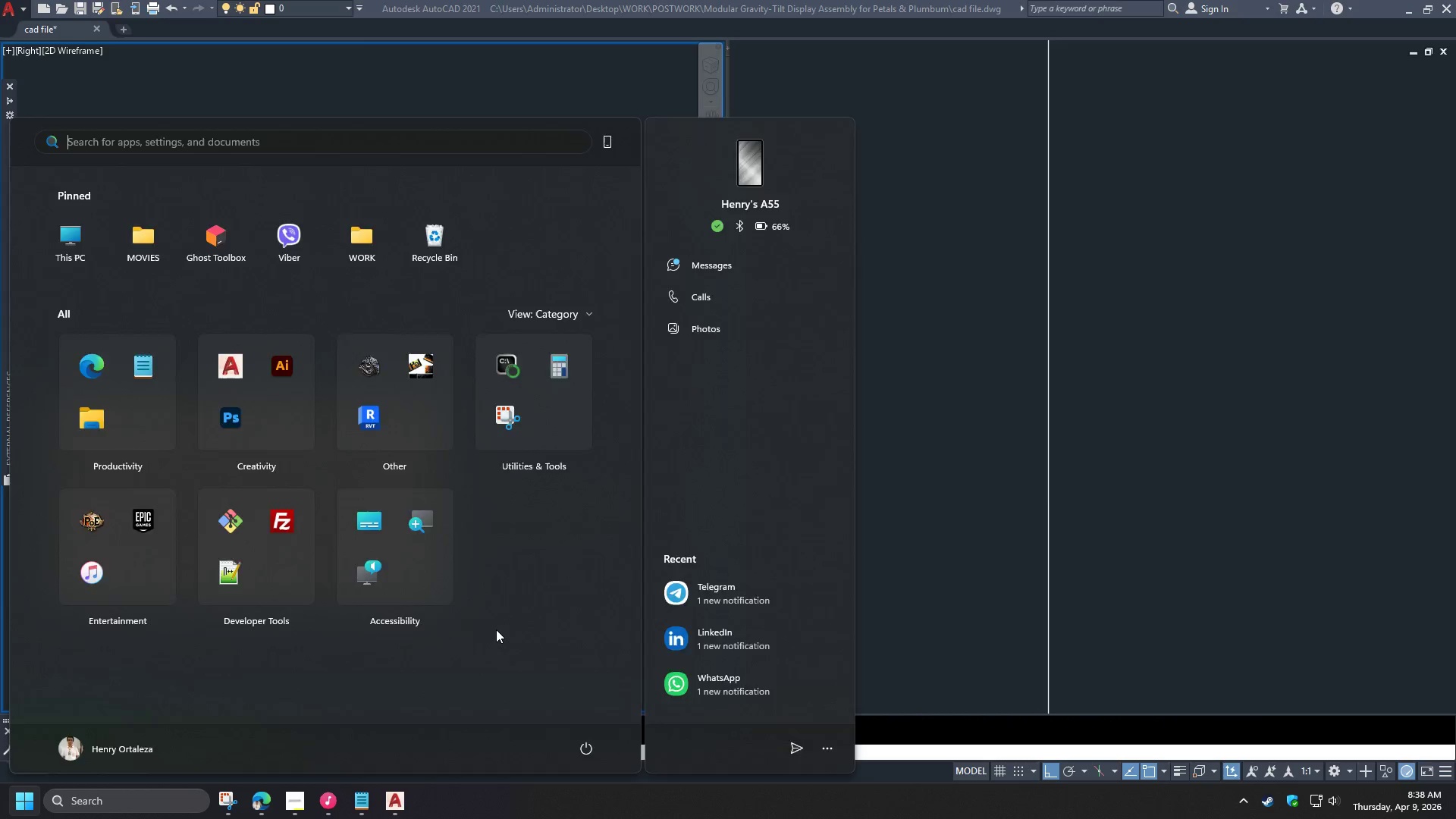 
type(calc)
 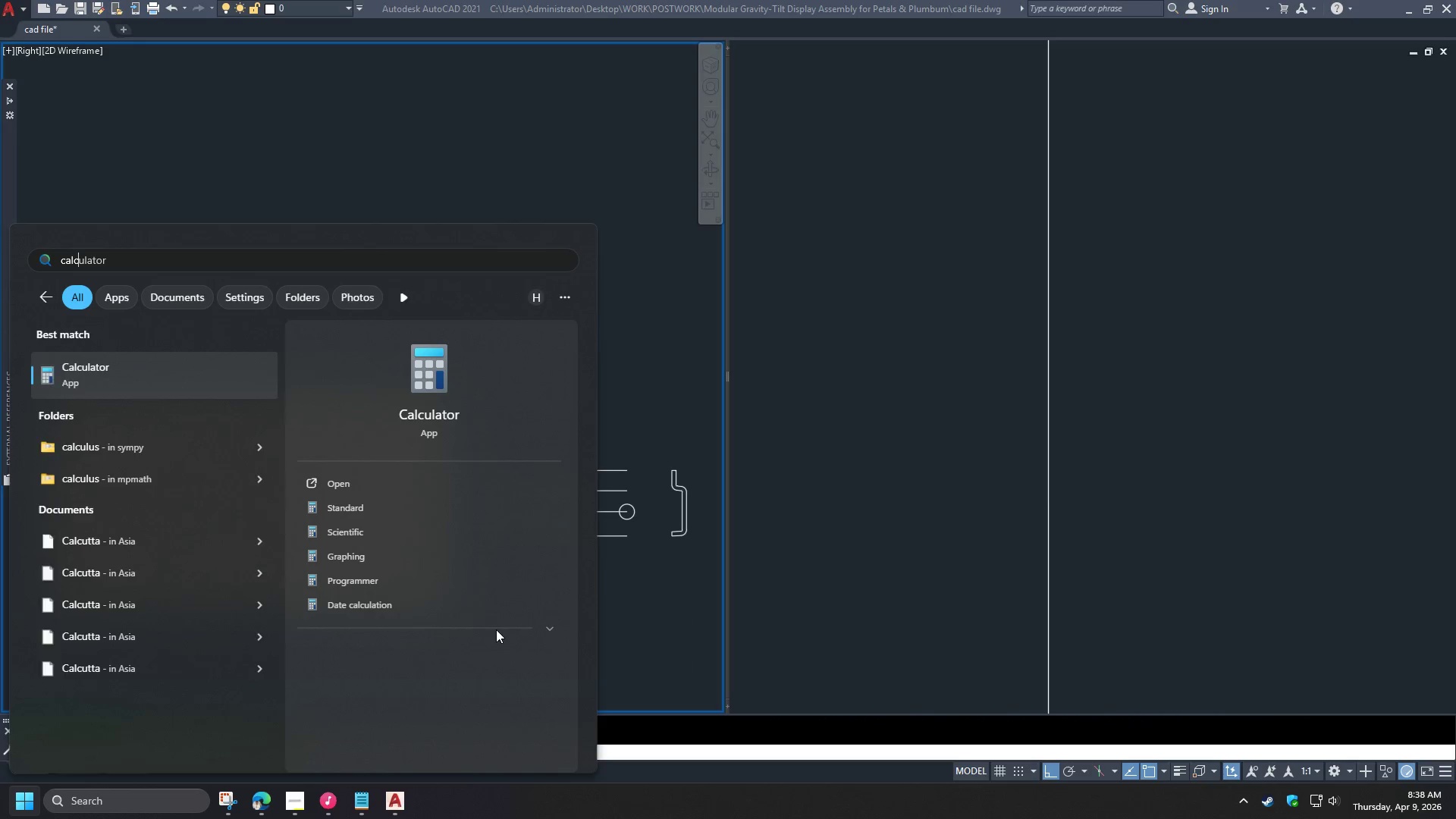 
key(Enter)
 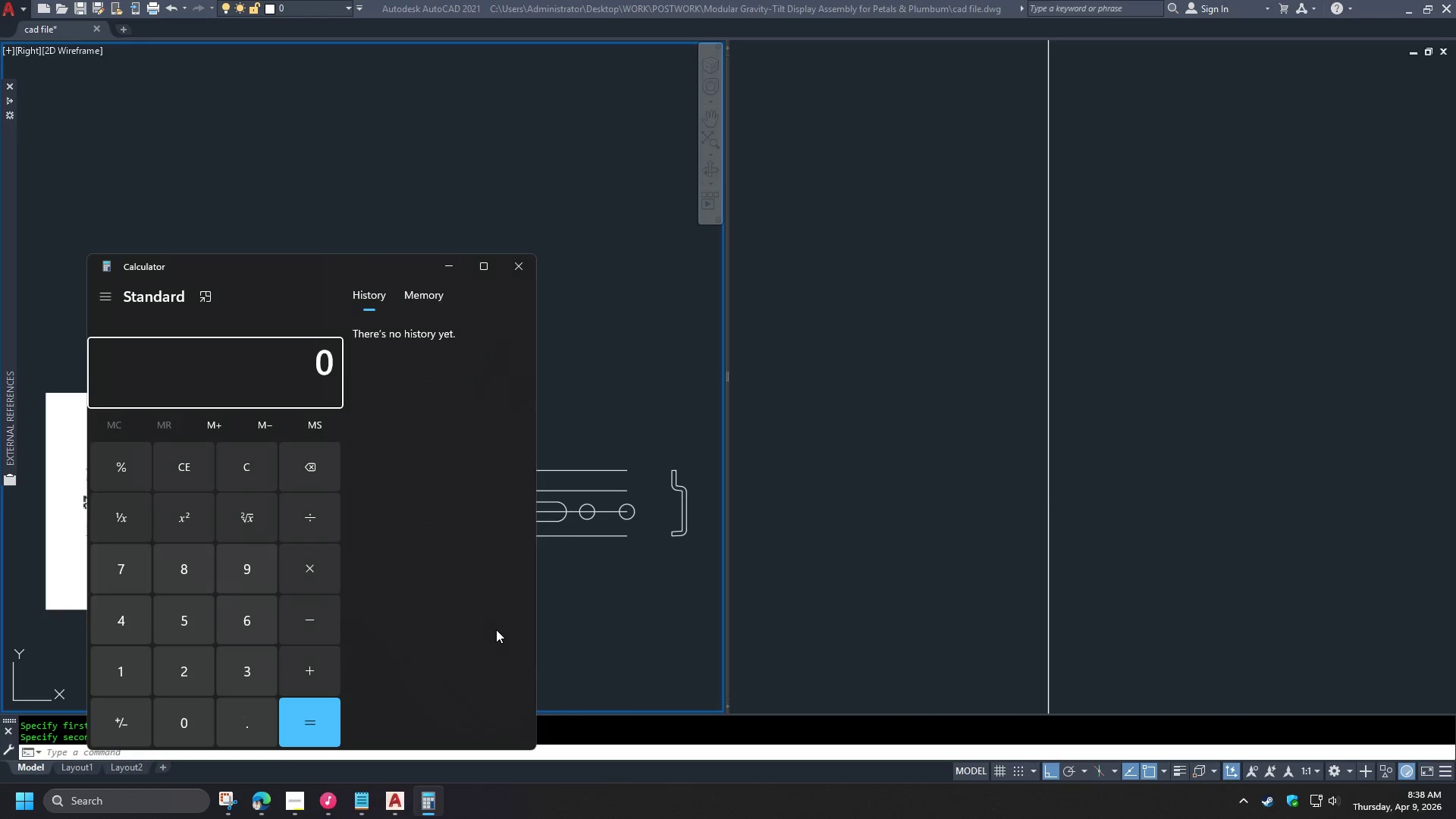 
key(Escape)
 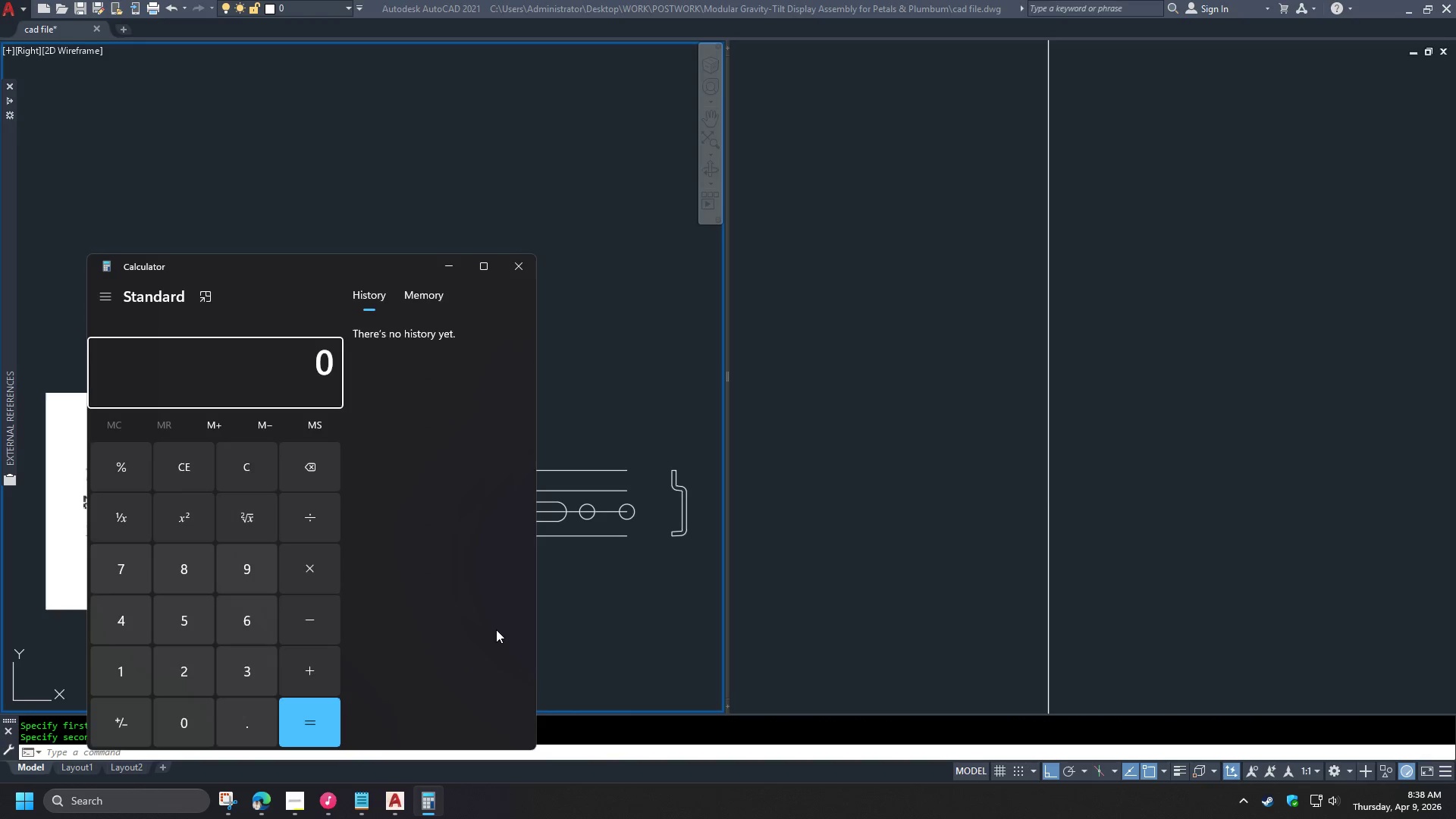 
key(Escape)
 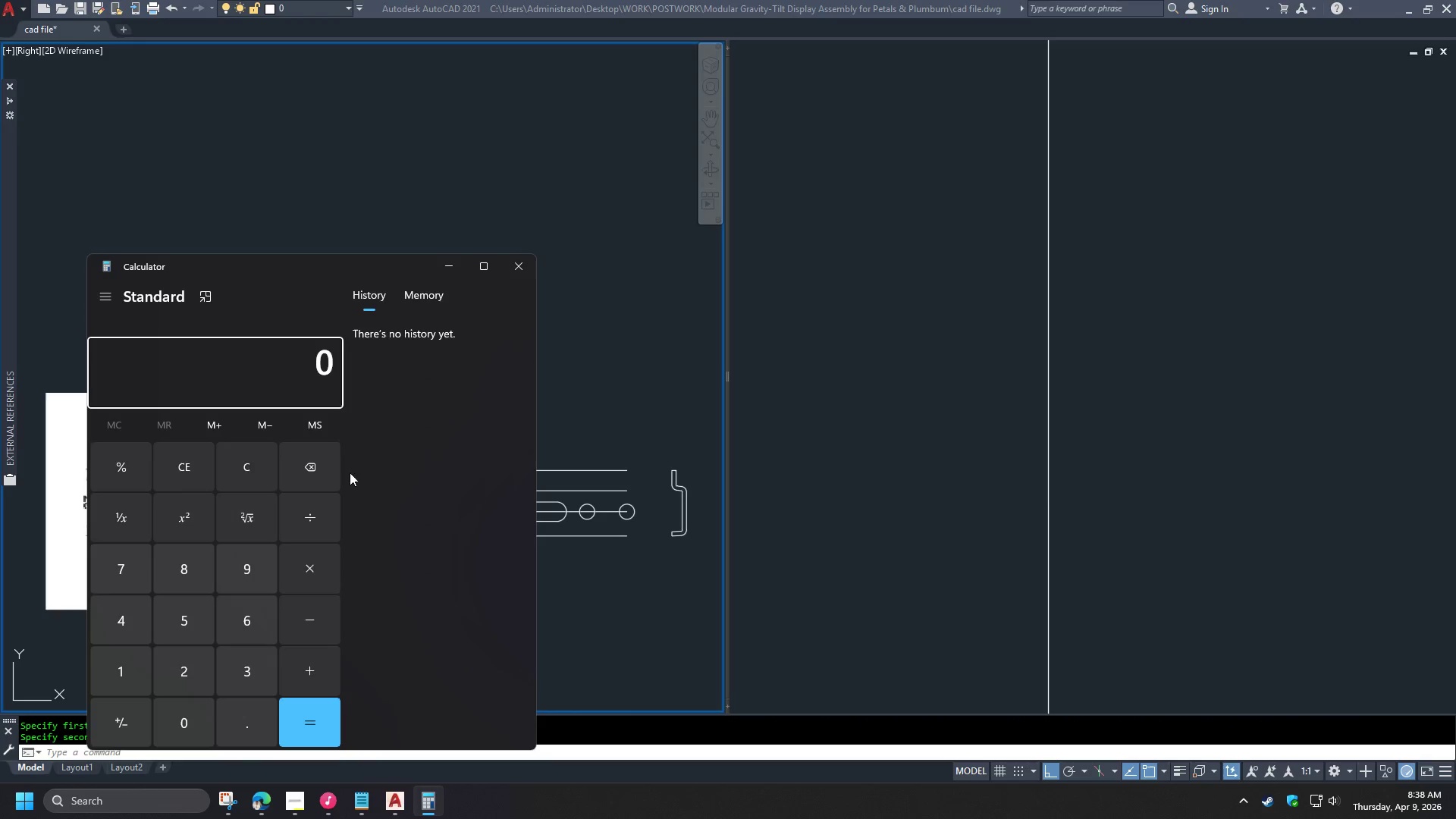 
key(Escape)
 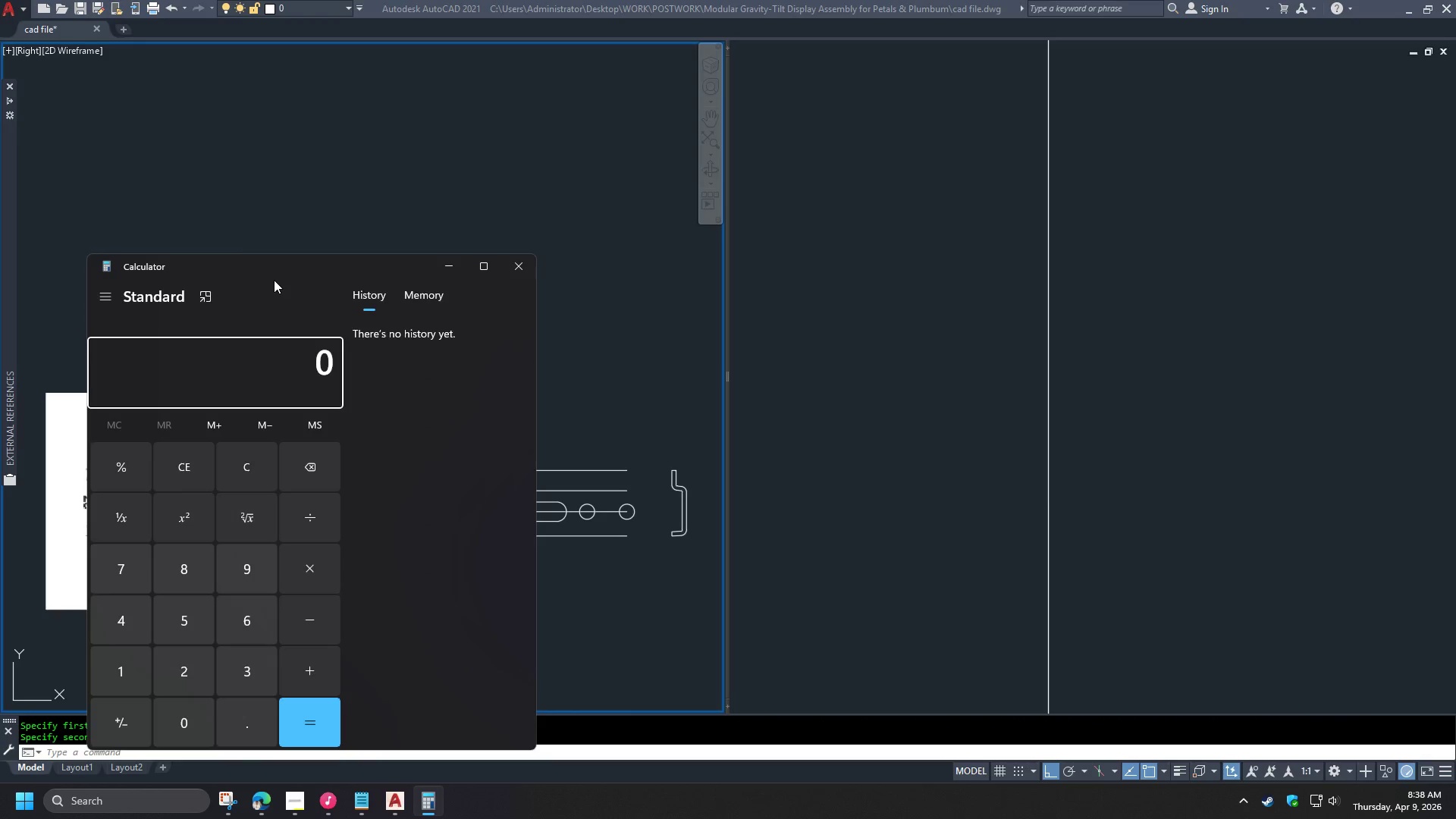 
left_click_drag(start_coordinate=[273, 271], to_coordinate=[540, 206])
 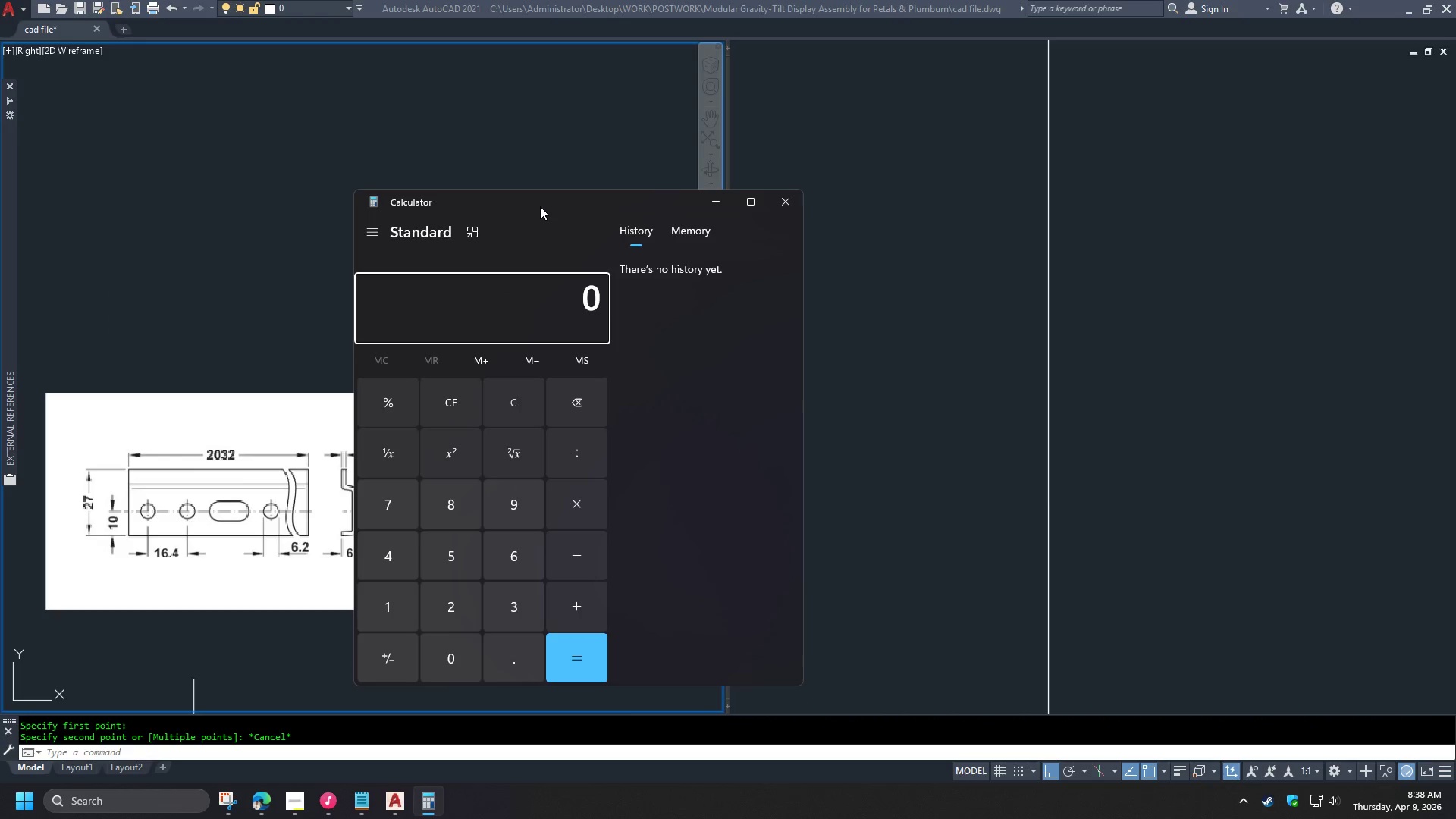 
key(Escape)
 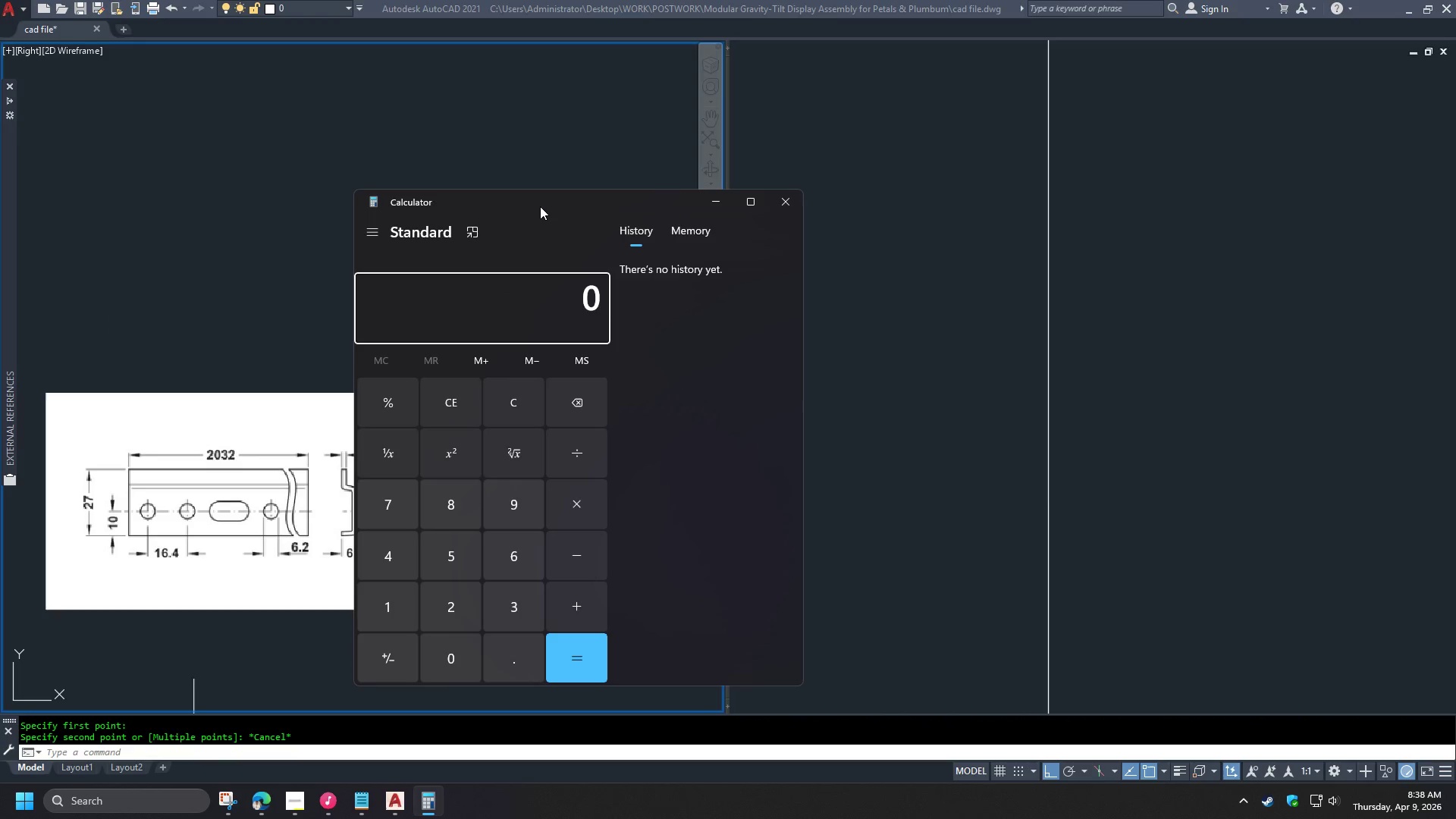 
key(Escape)
 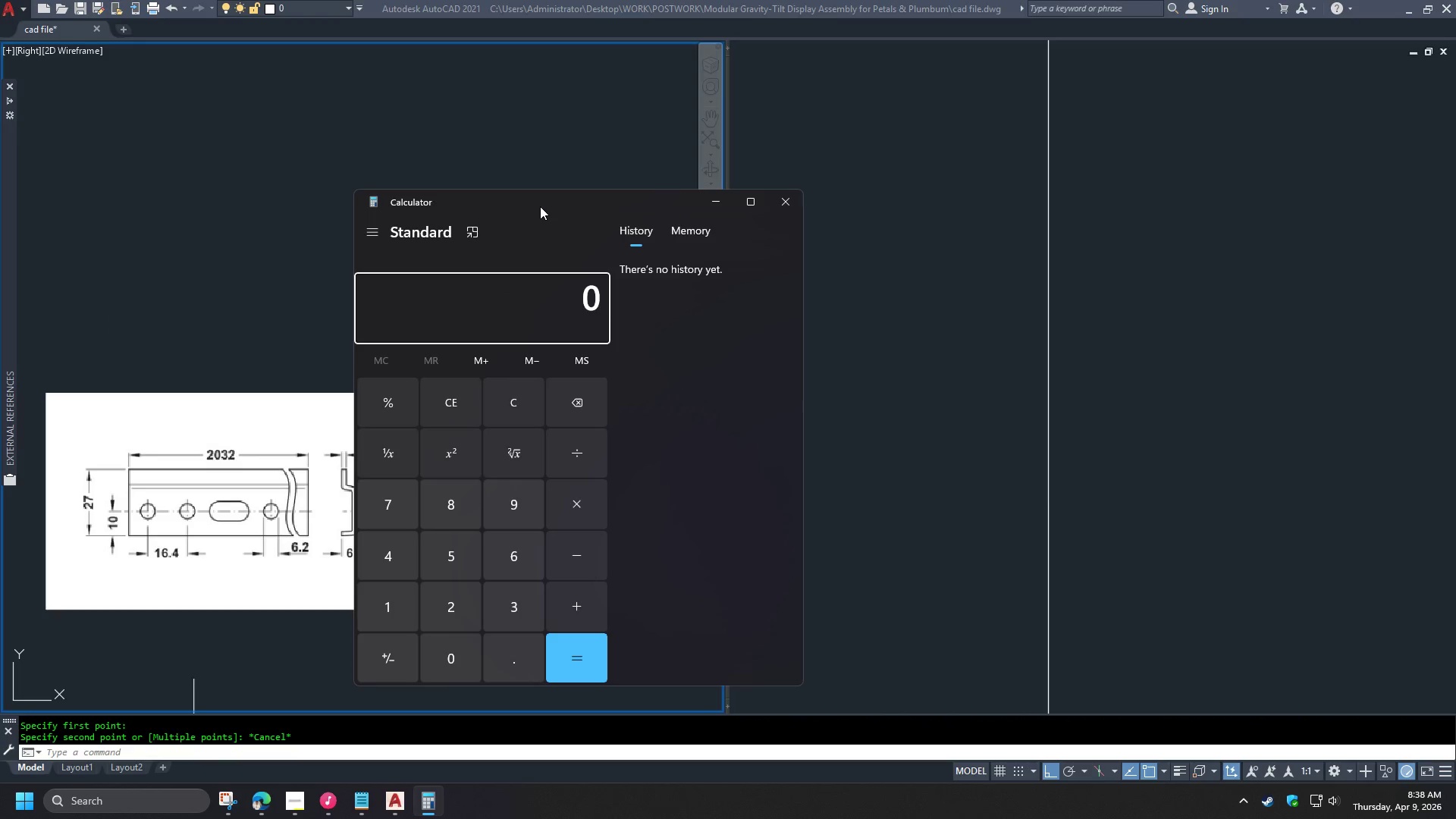 
key(Escape)
 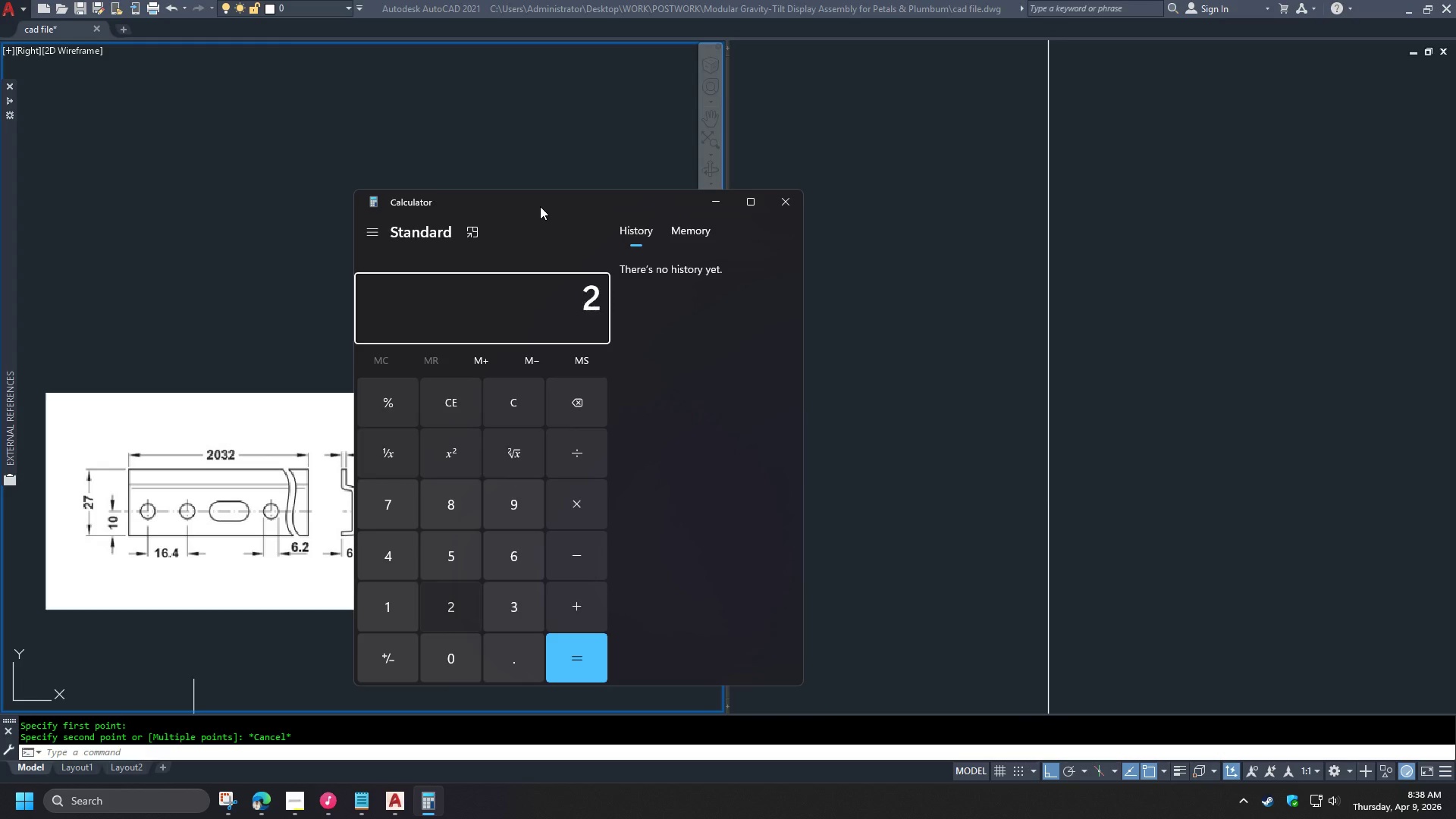 
key(Numpad2)
 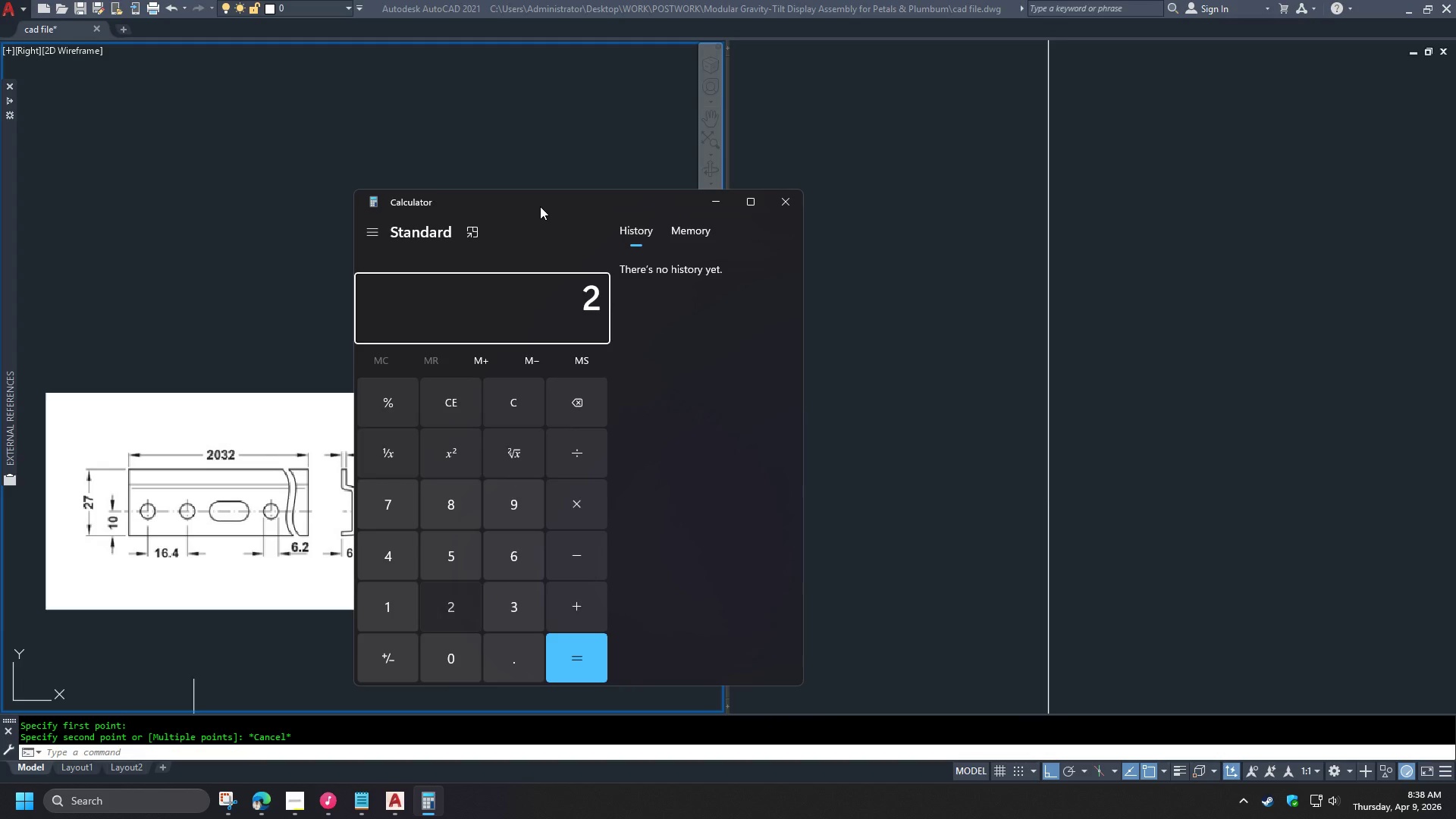 
key(Numpad0)
 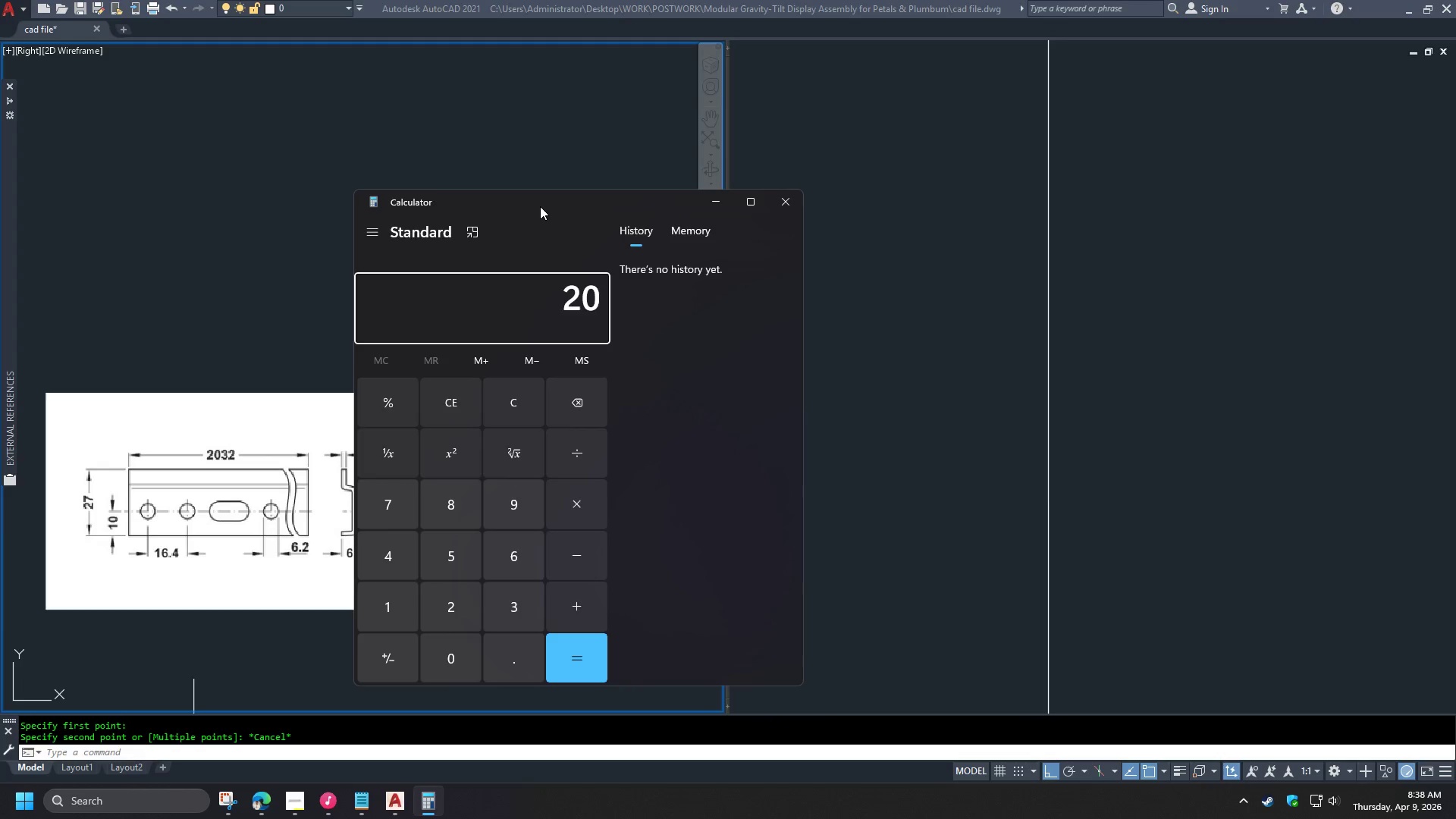 
key(Numpad3)
 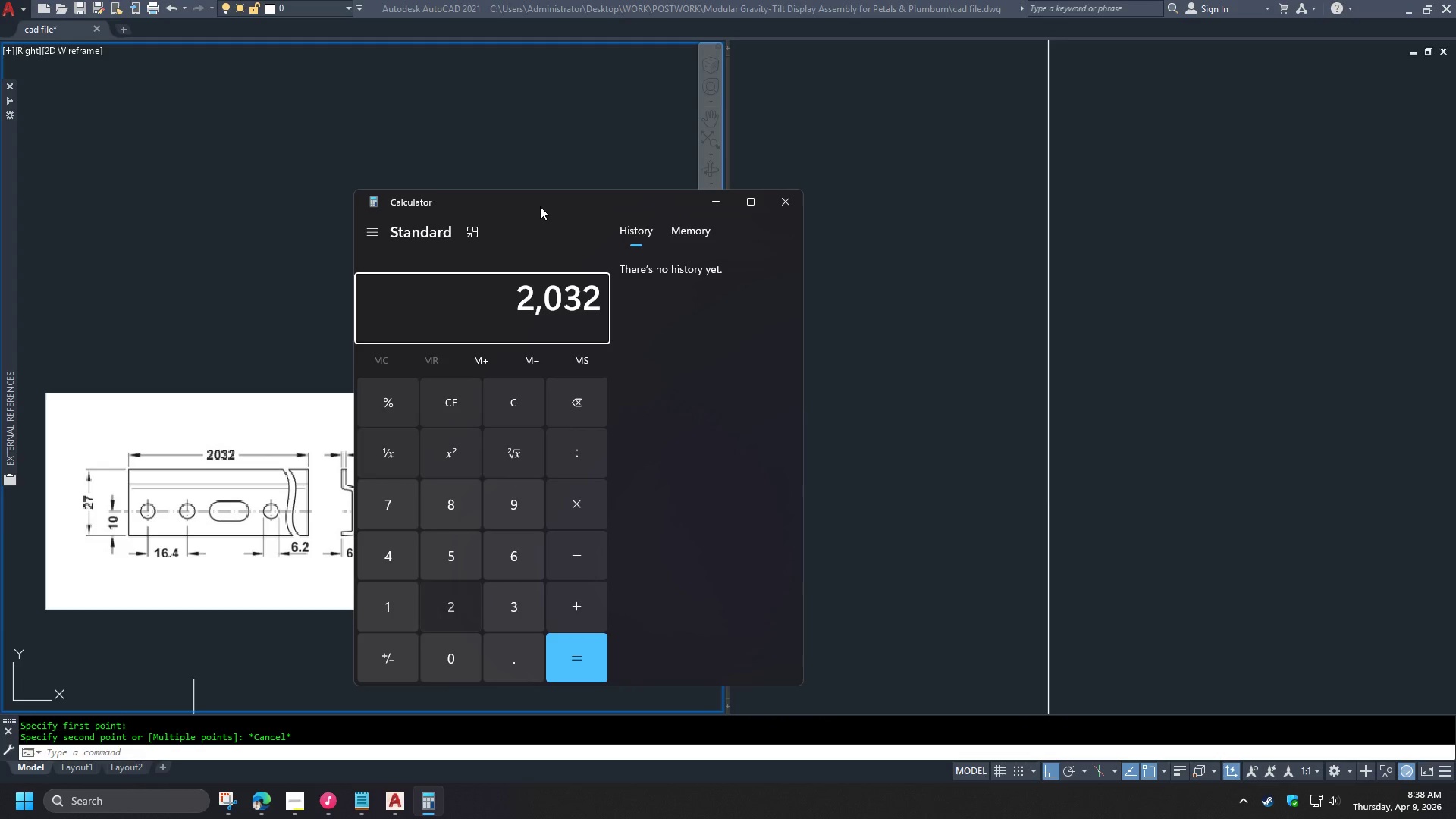 
key(Numpad2)
 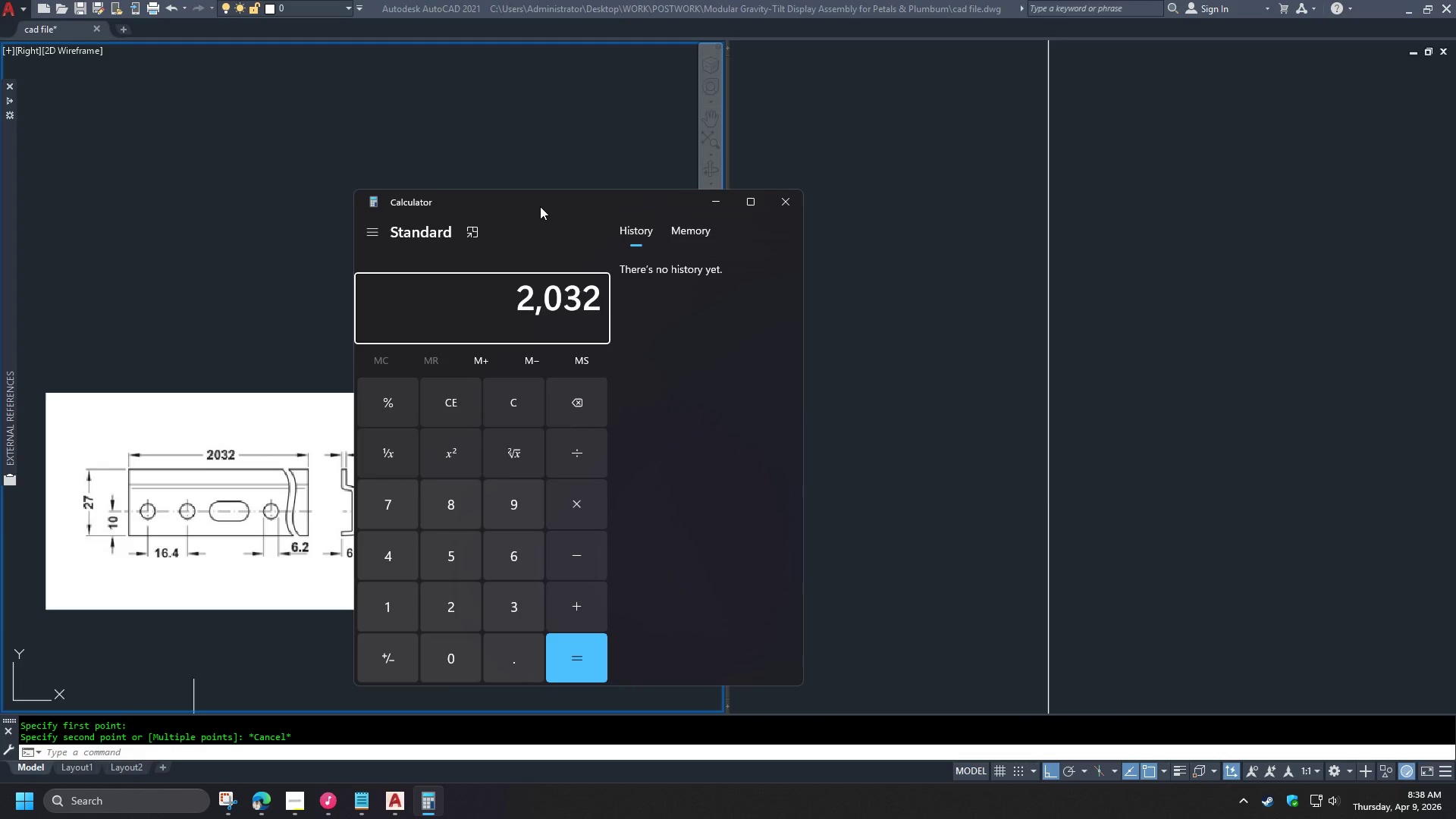 
key(NumpadDivide)
 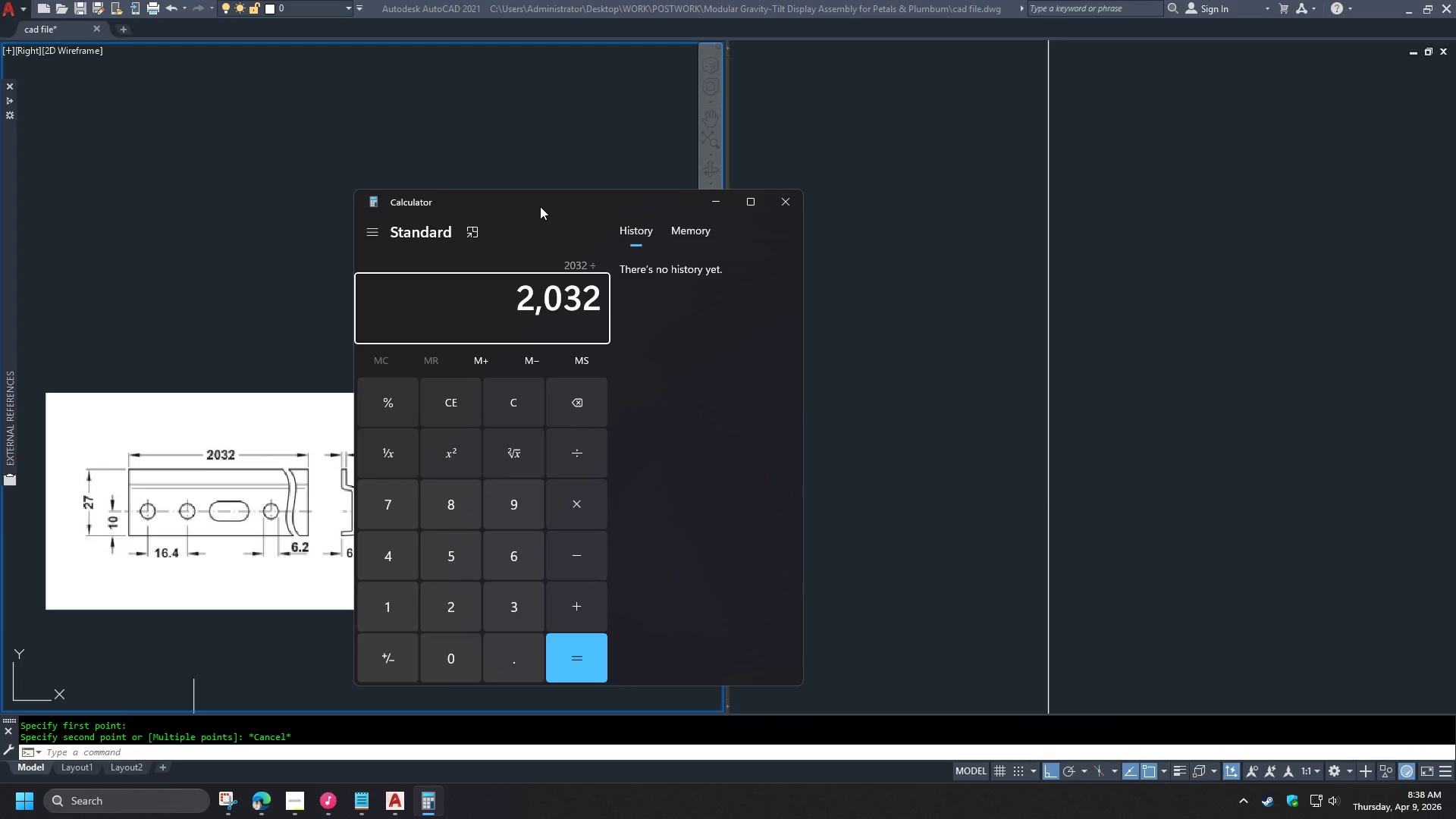 
key(Numpad5)
 